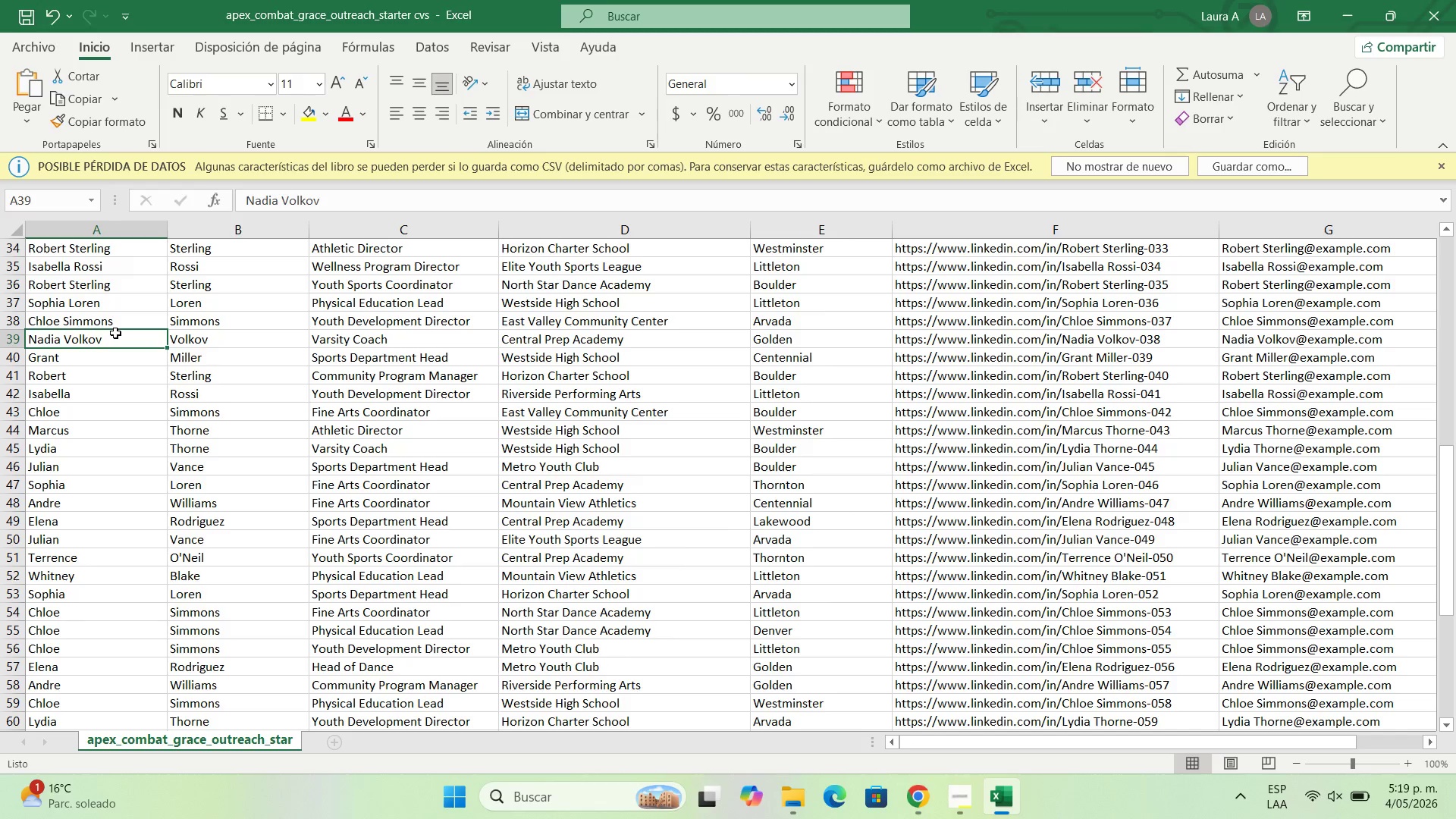 
double_click([115, 333])
 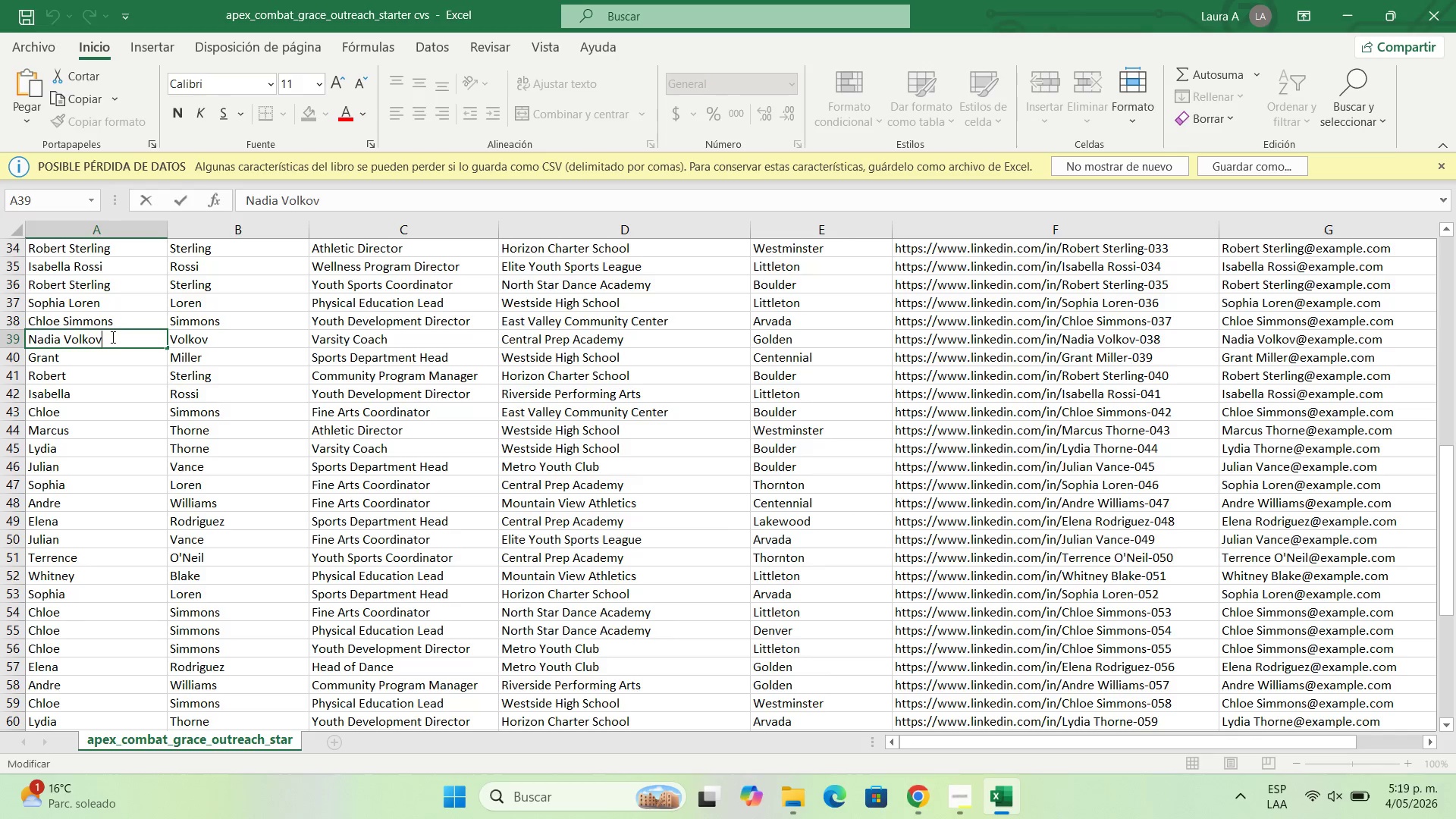 
left_click_drag(start_coordinate=[111, 337], to_coordinate=[64, 340])
 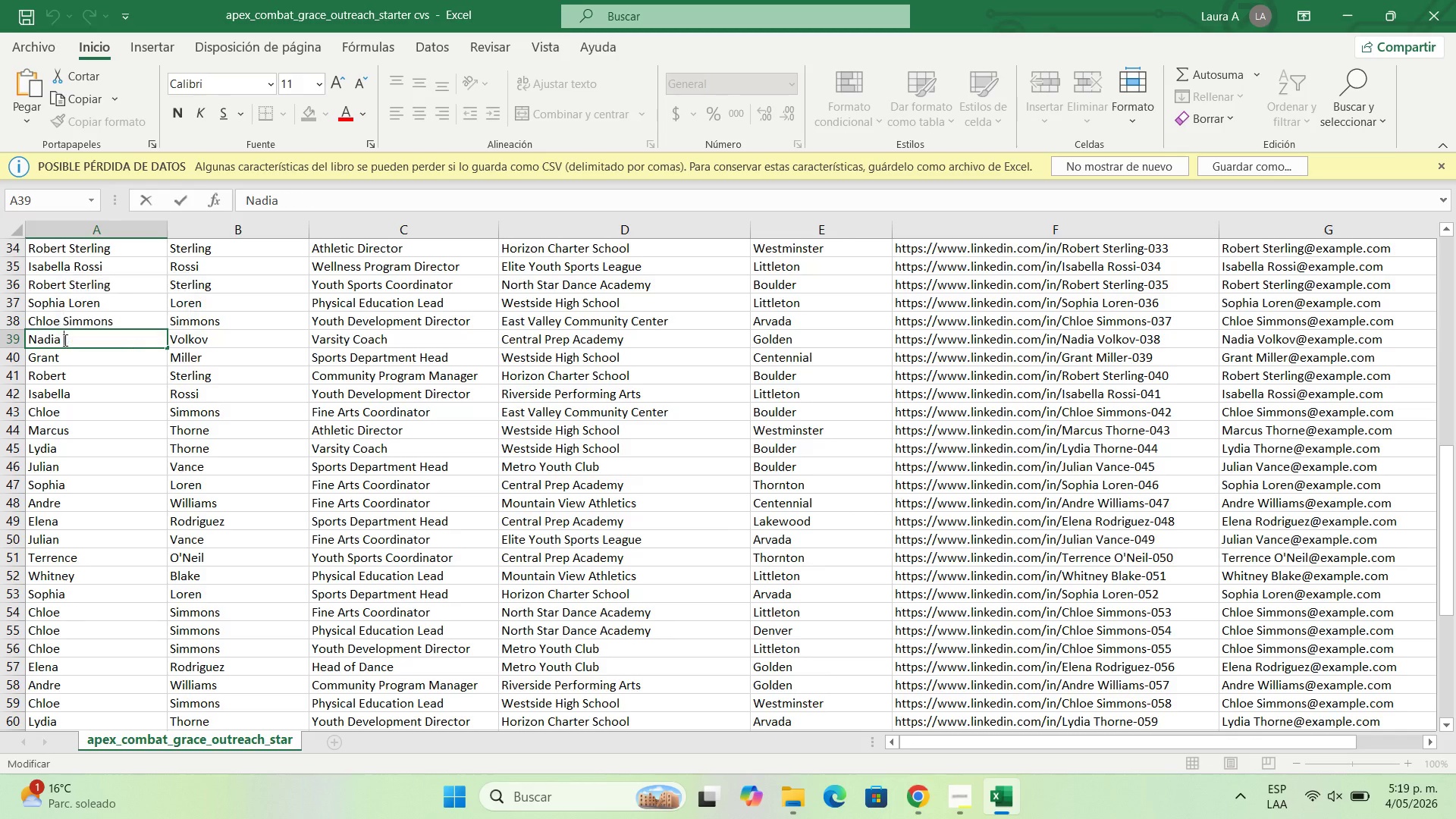 
key(Backspace)
 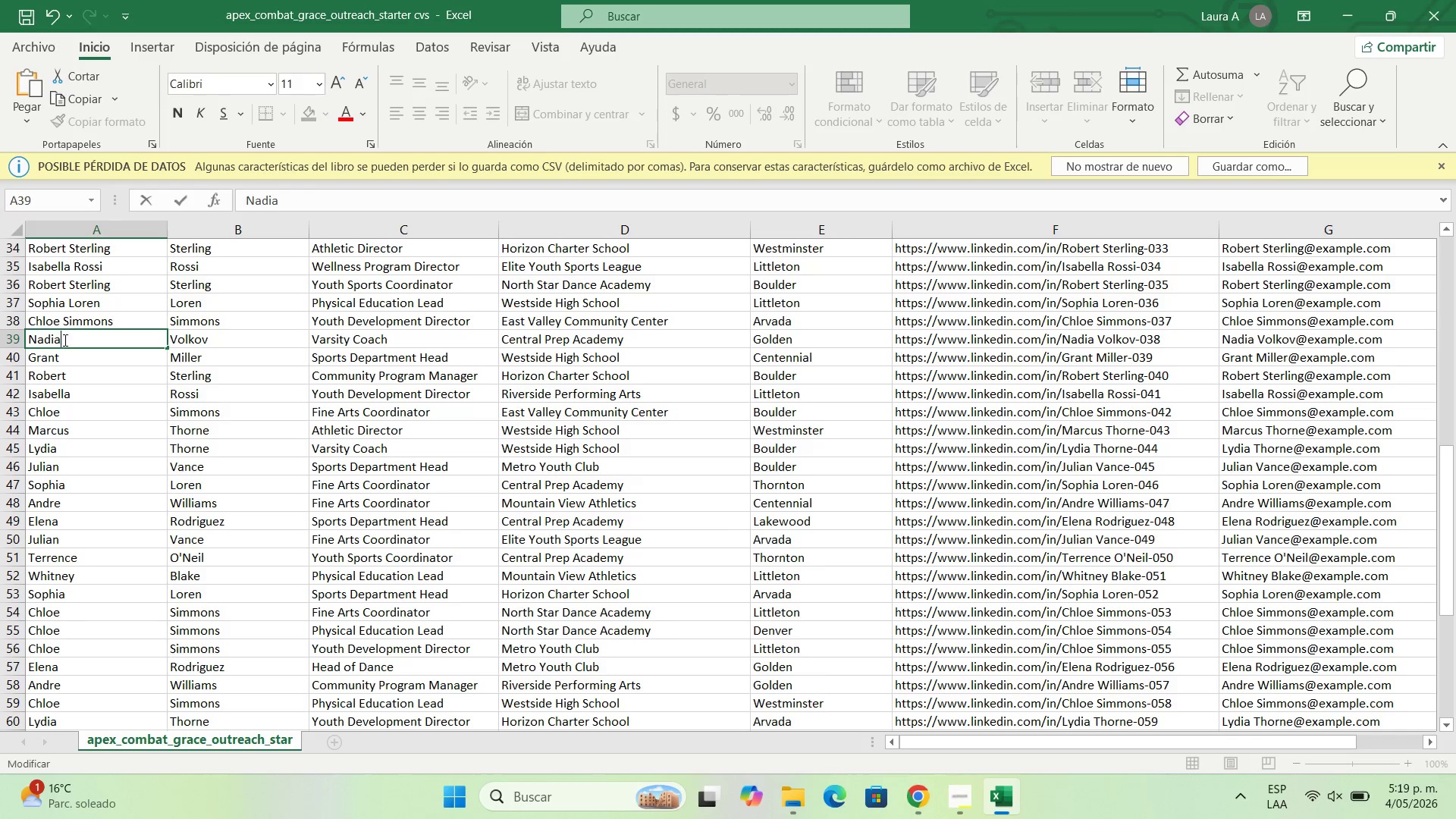 
key(Backspace)
 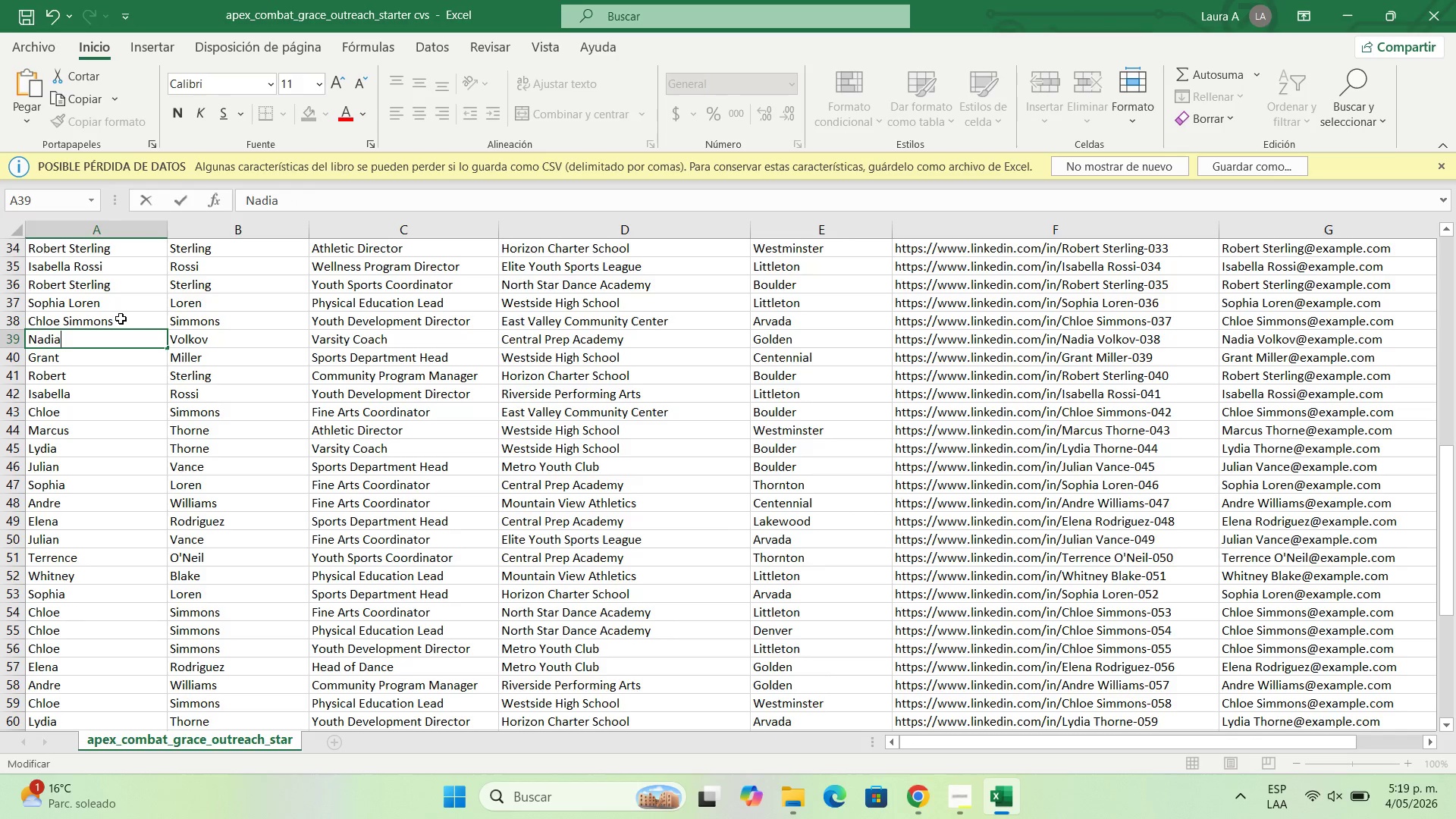 
double_click([121, 318])
 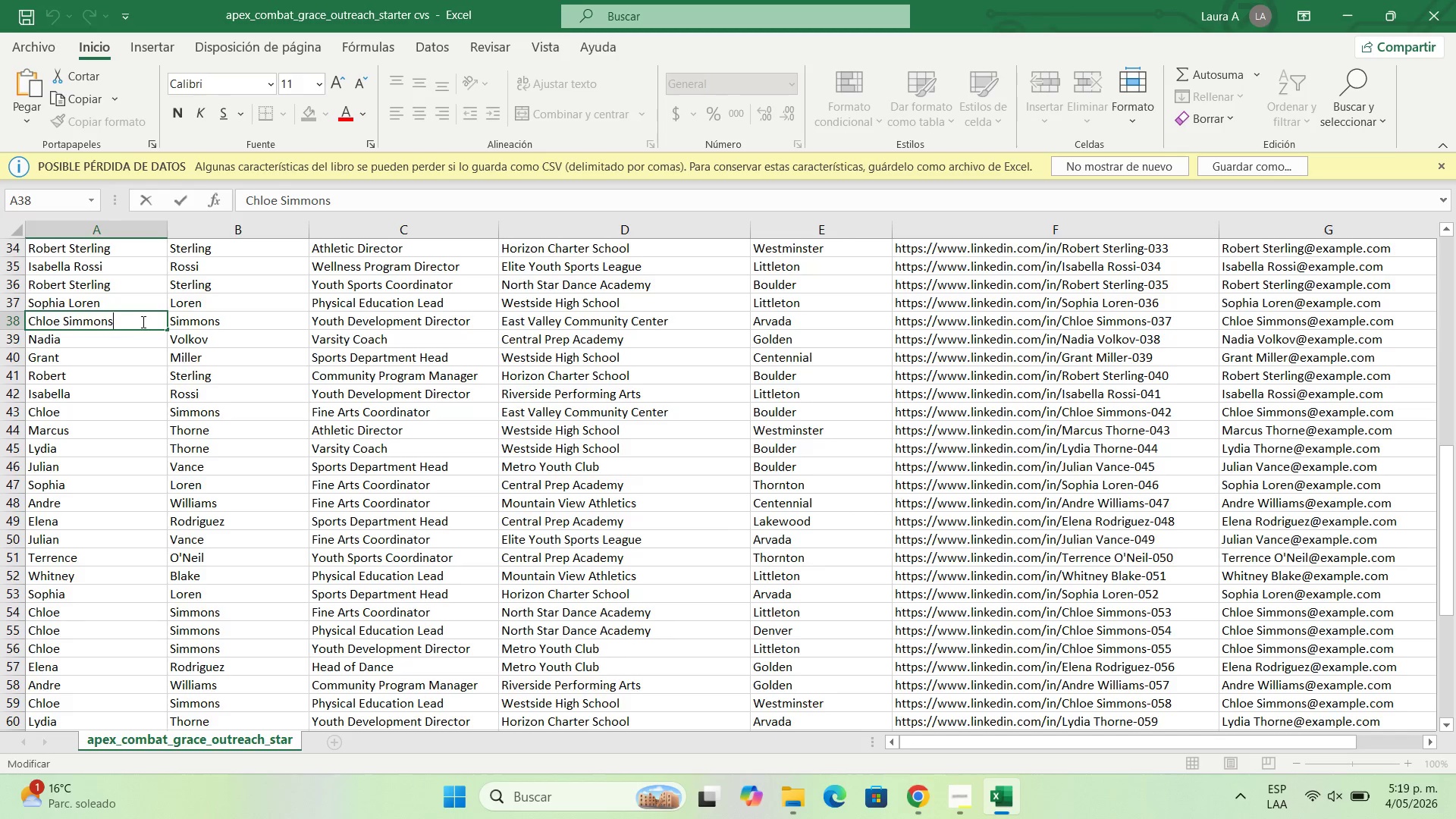 
left_click_drag(start_coordinate=[142, 322], to_coordinate=[61, 327])
 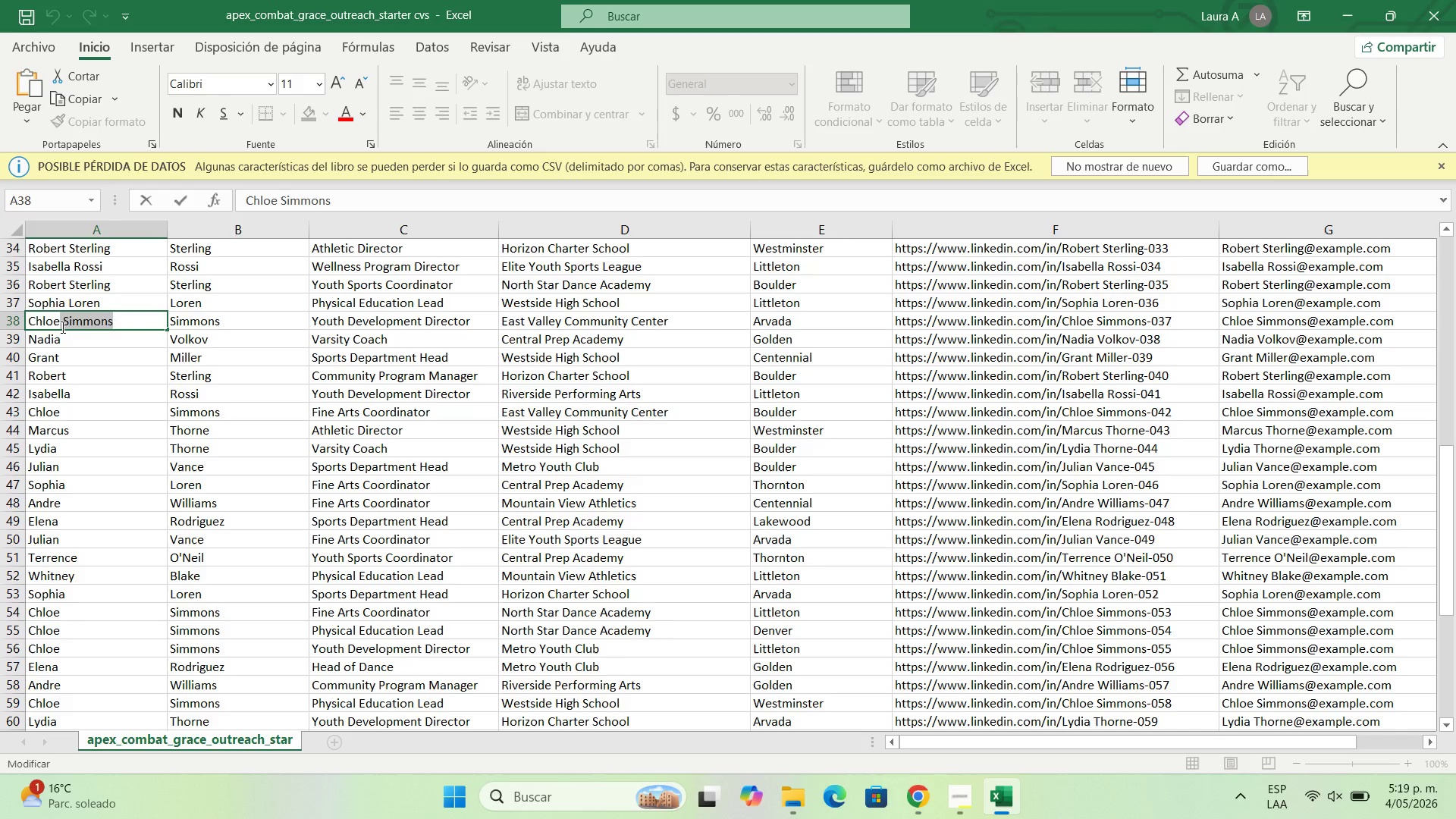 
key(Backspace)
 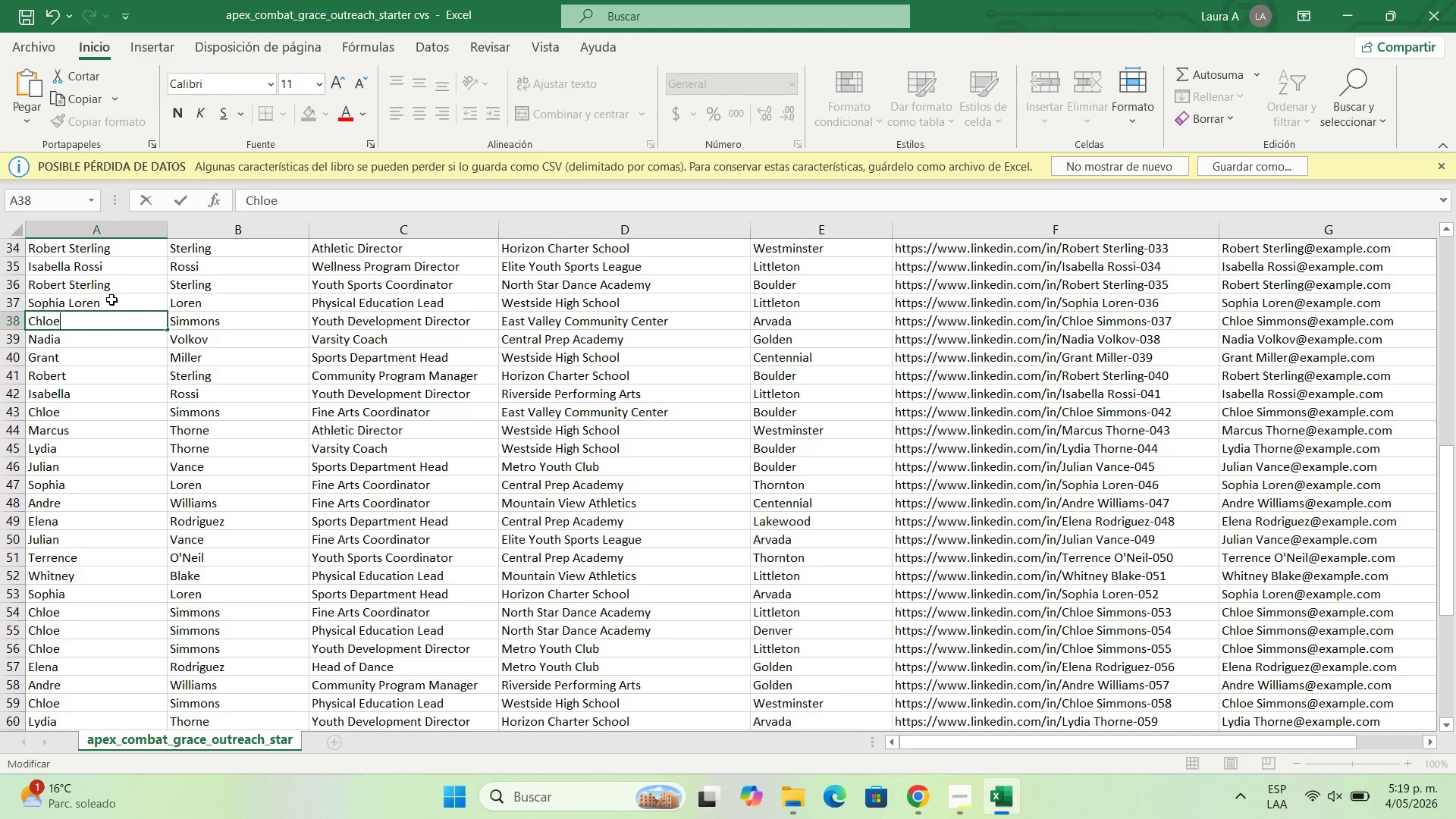 
double_click([111, 300])
 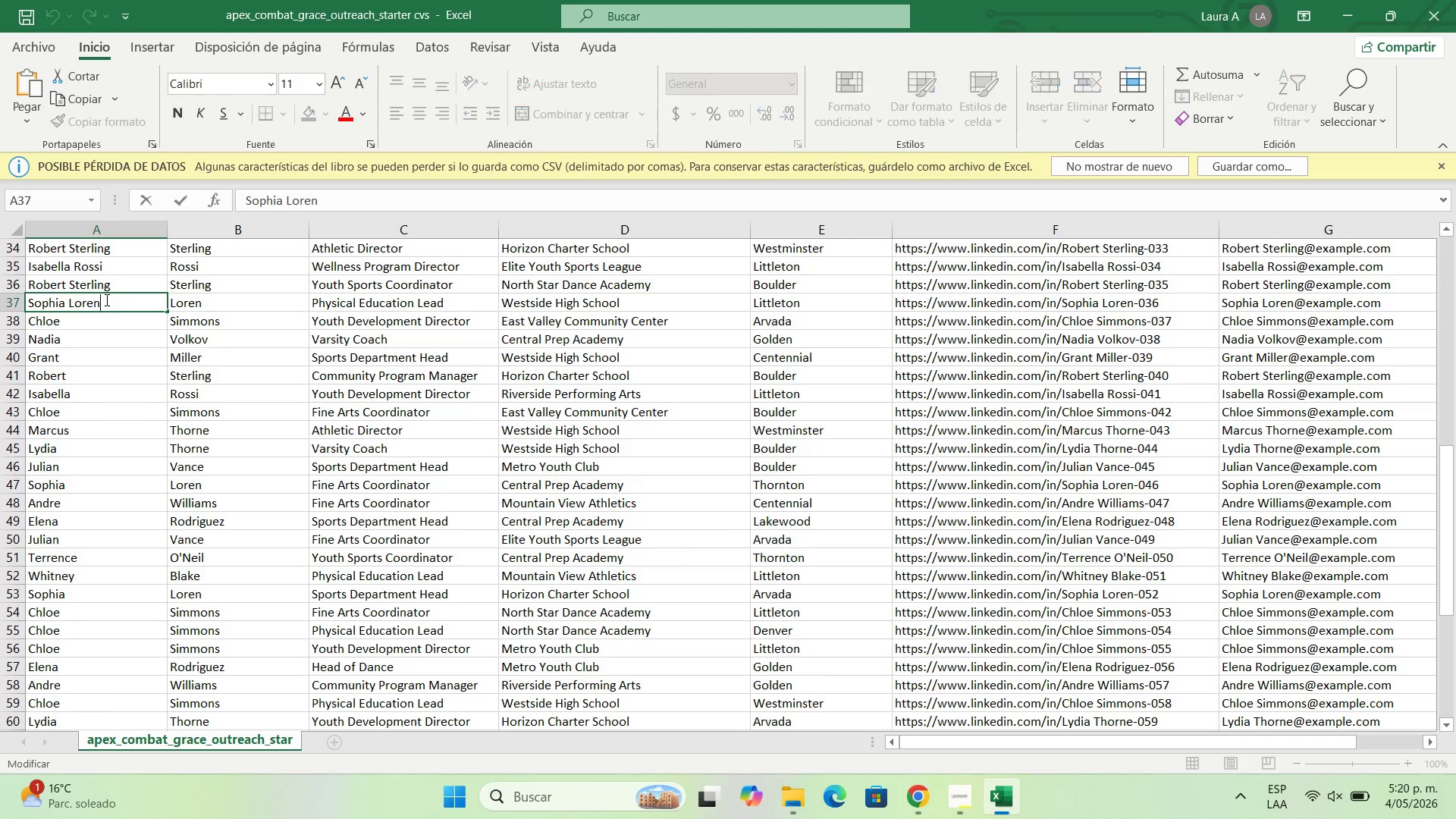 
left_click_drag(start_coordinate=[105, 300], to_coordinate=[62, 299])
 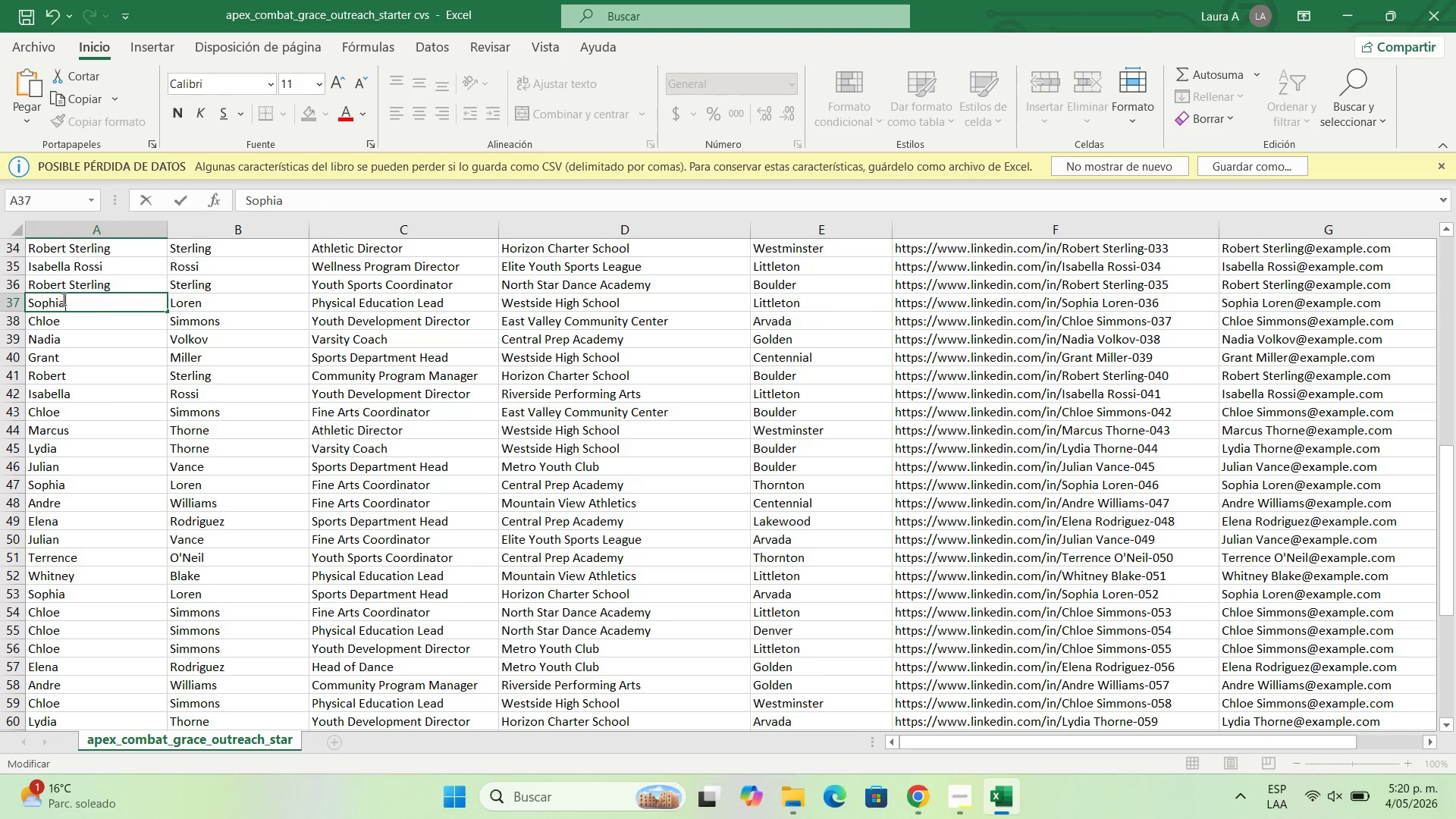 
key(Backspace)
 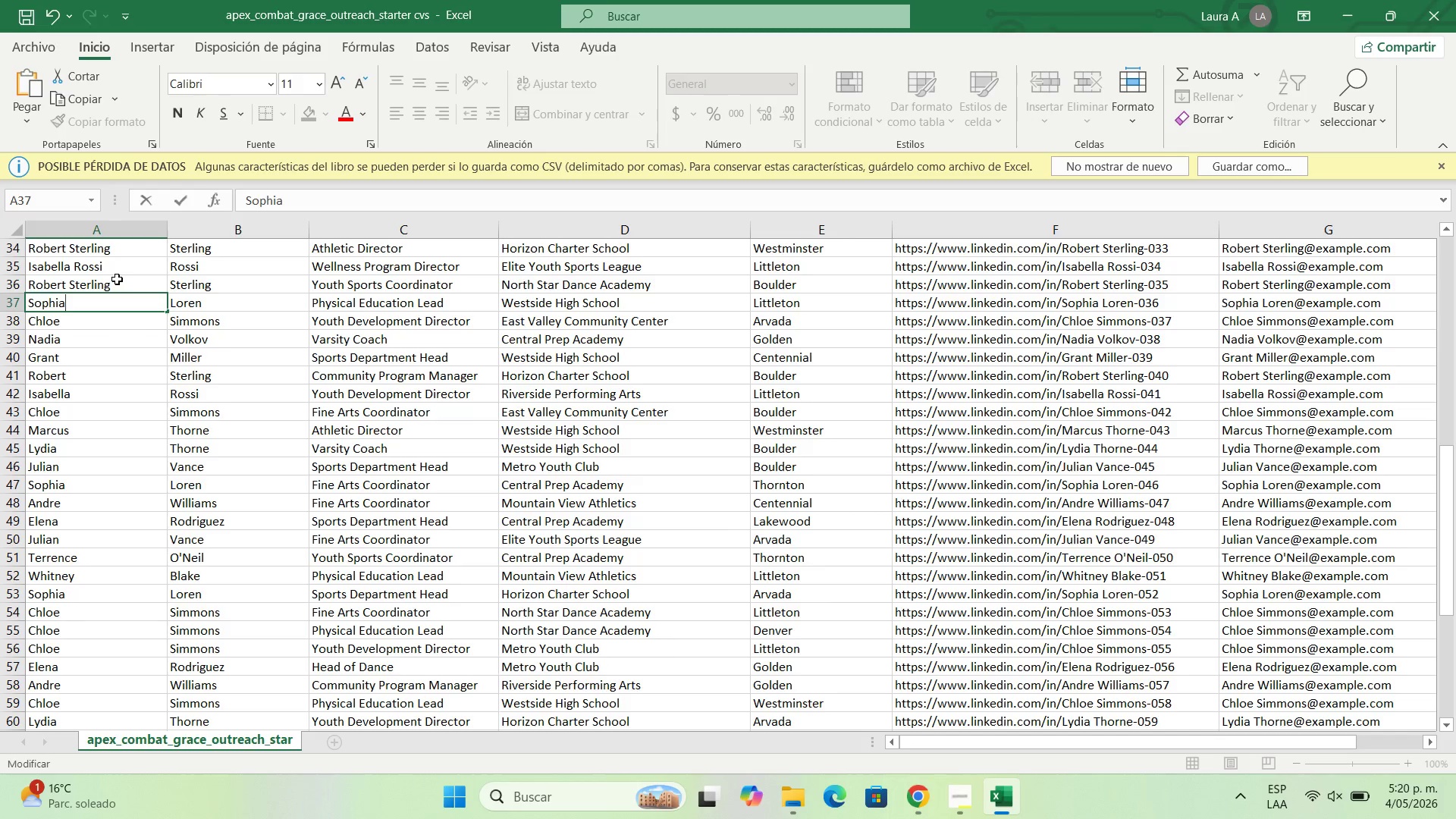 
double_click([117, 279])
 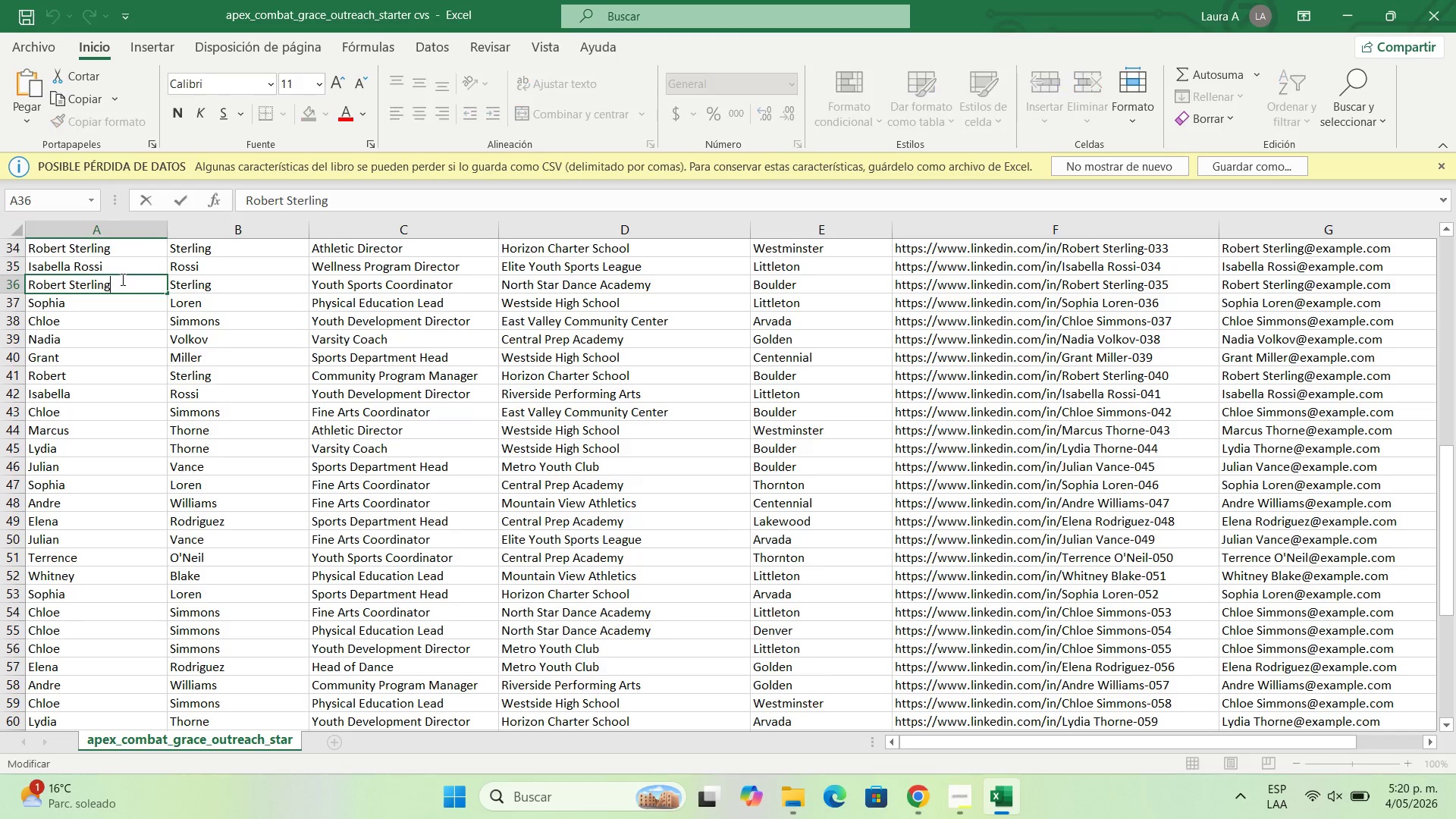 
left_click_drag(start_coordinate=[121, 279], to_coordinate=[72, 275])
 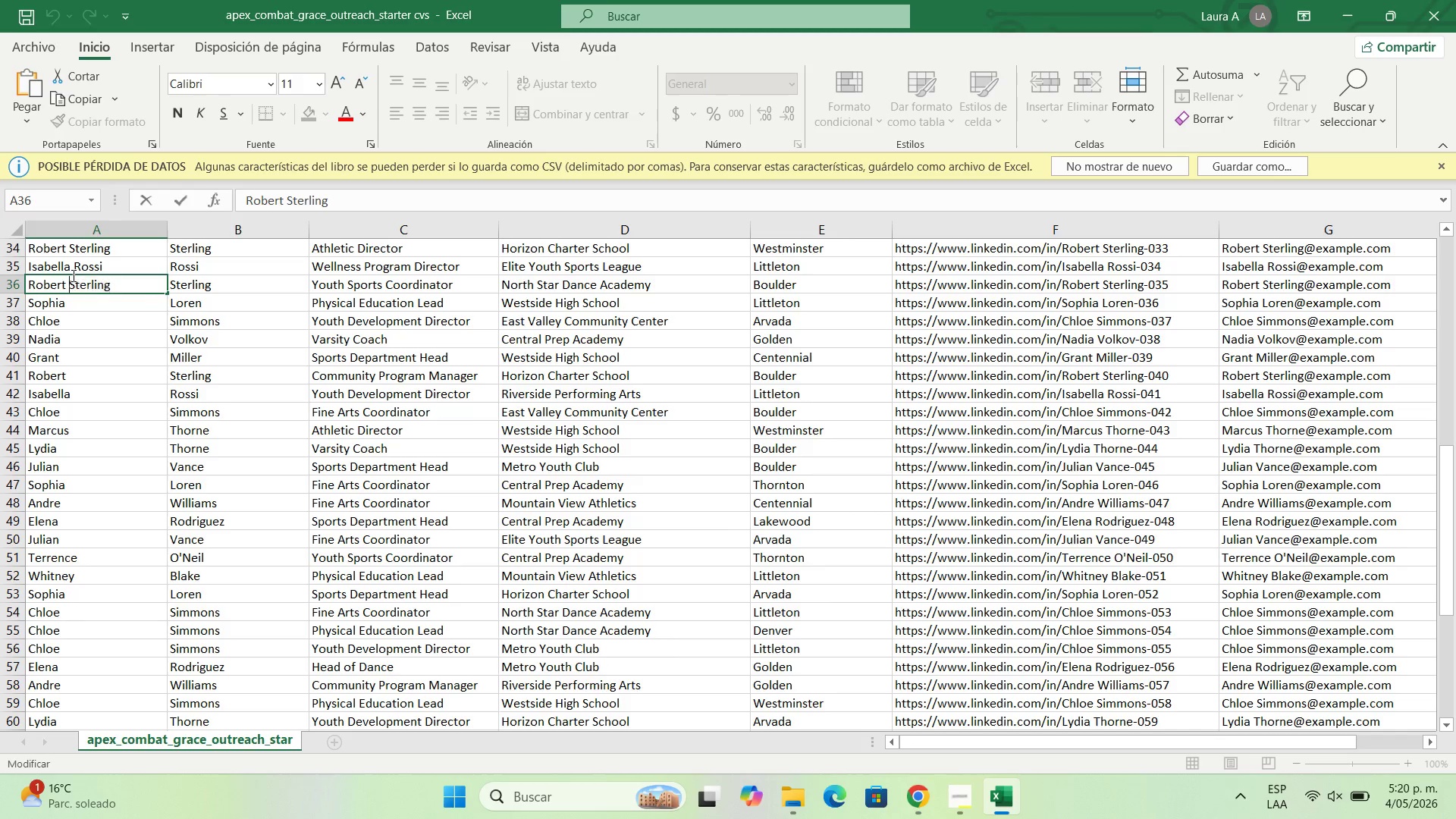 
left_click([72, 275])
 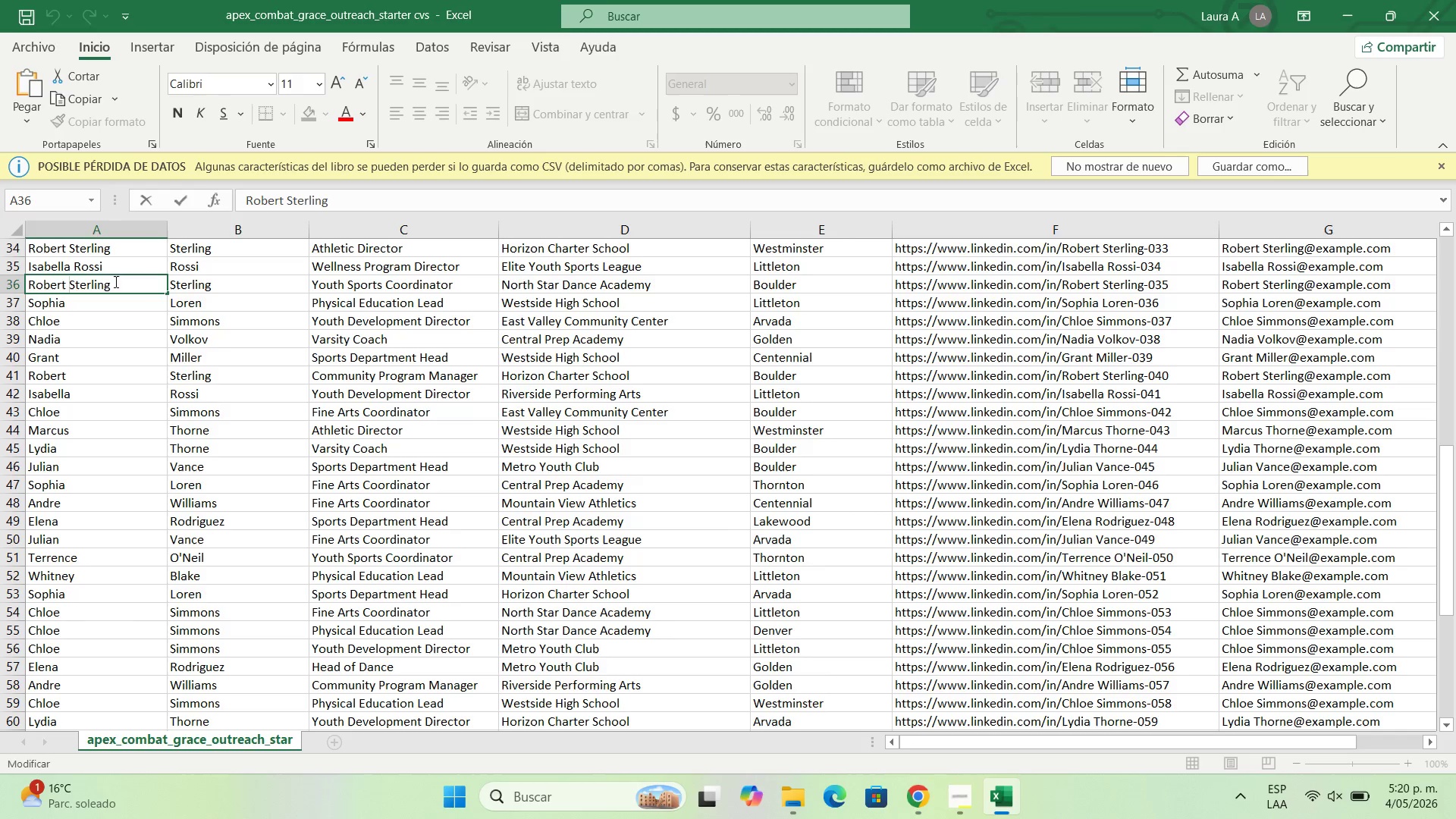 
left_click([115, 281])
 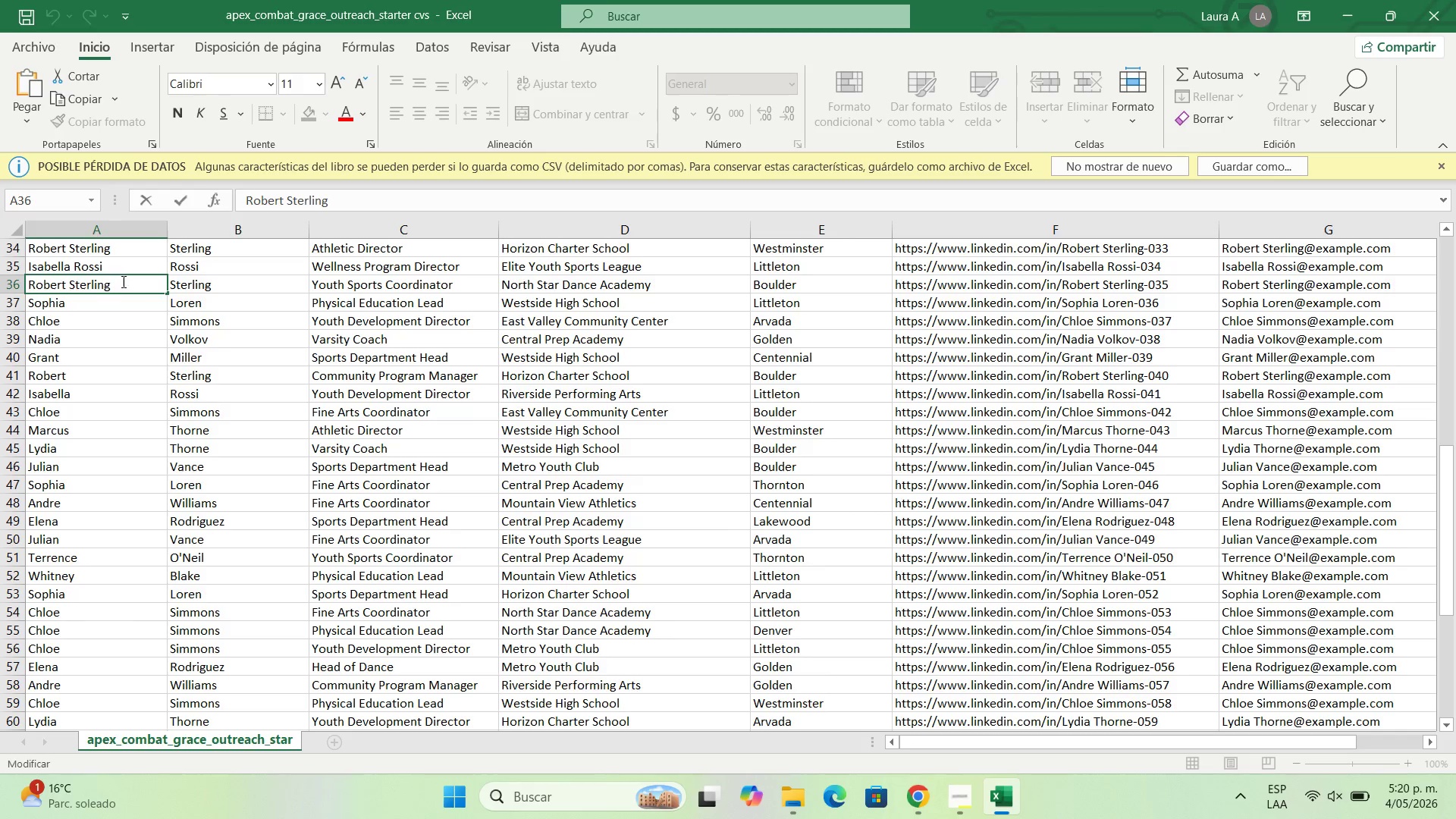 
left_click_drag(start_coordinate=[122, 281], to_coordinate=[67, 290])
 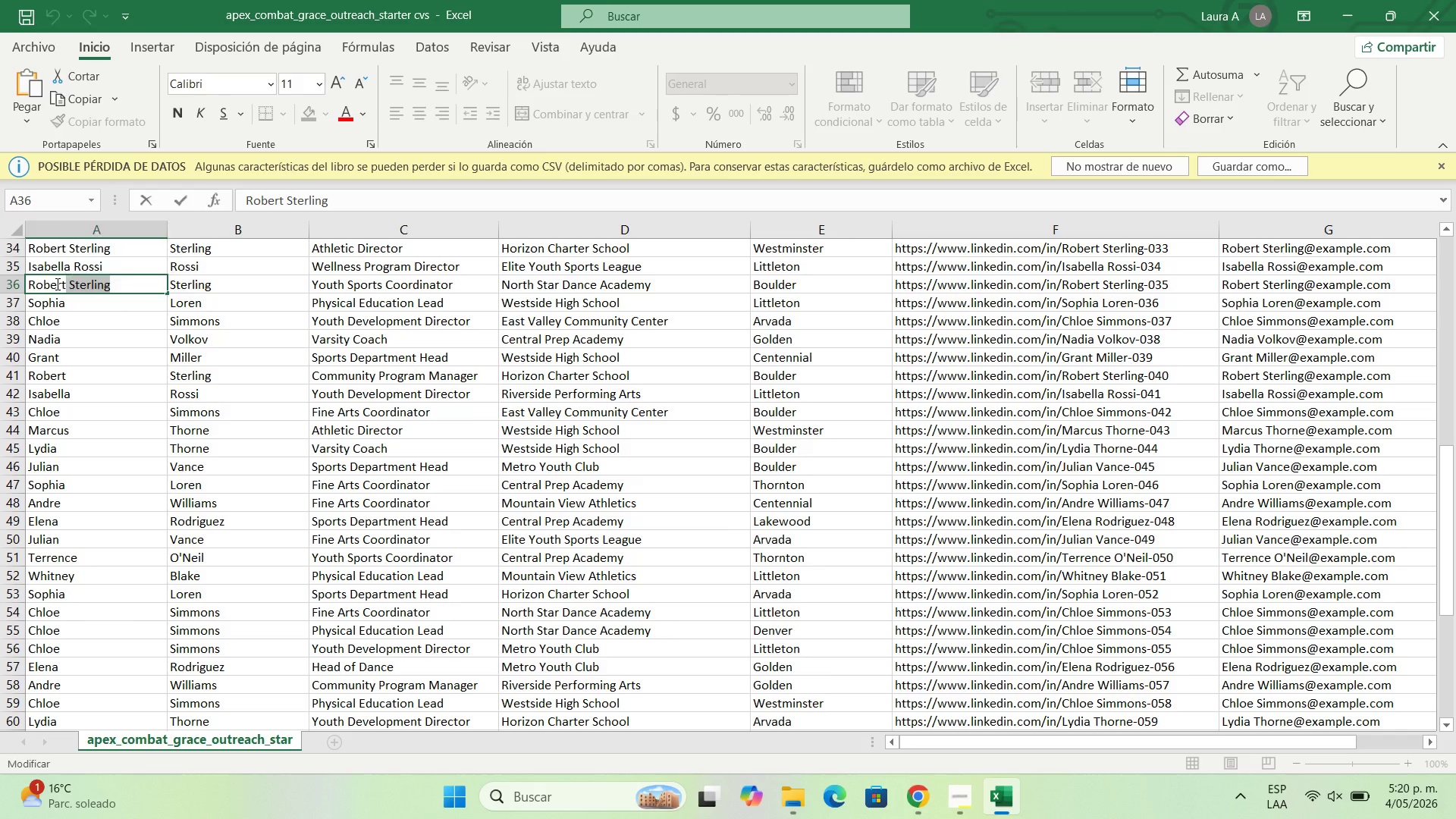 
key(Backspace)
 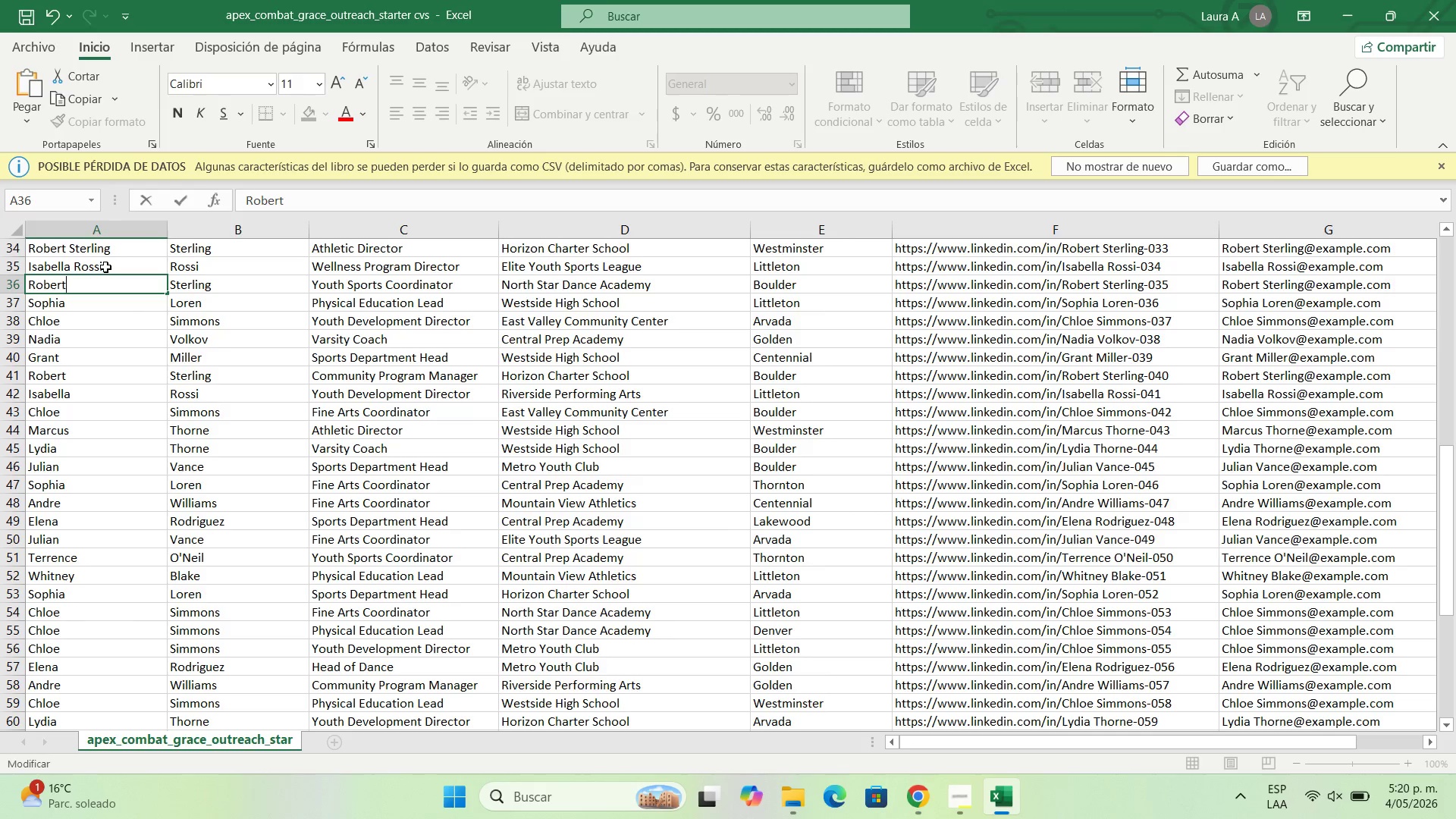 
double_click([105, 267])
 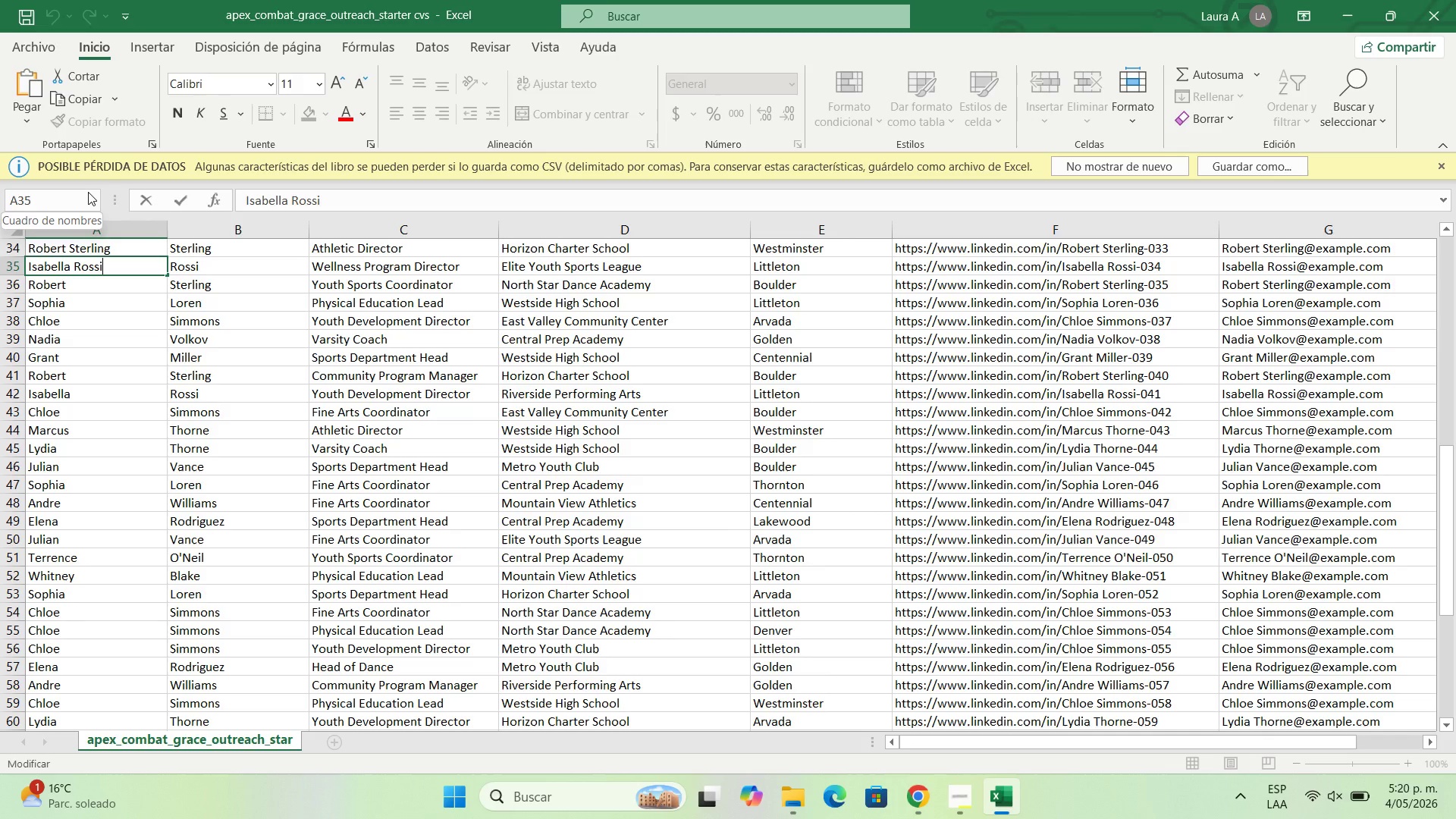 
key(Backspace)
 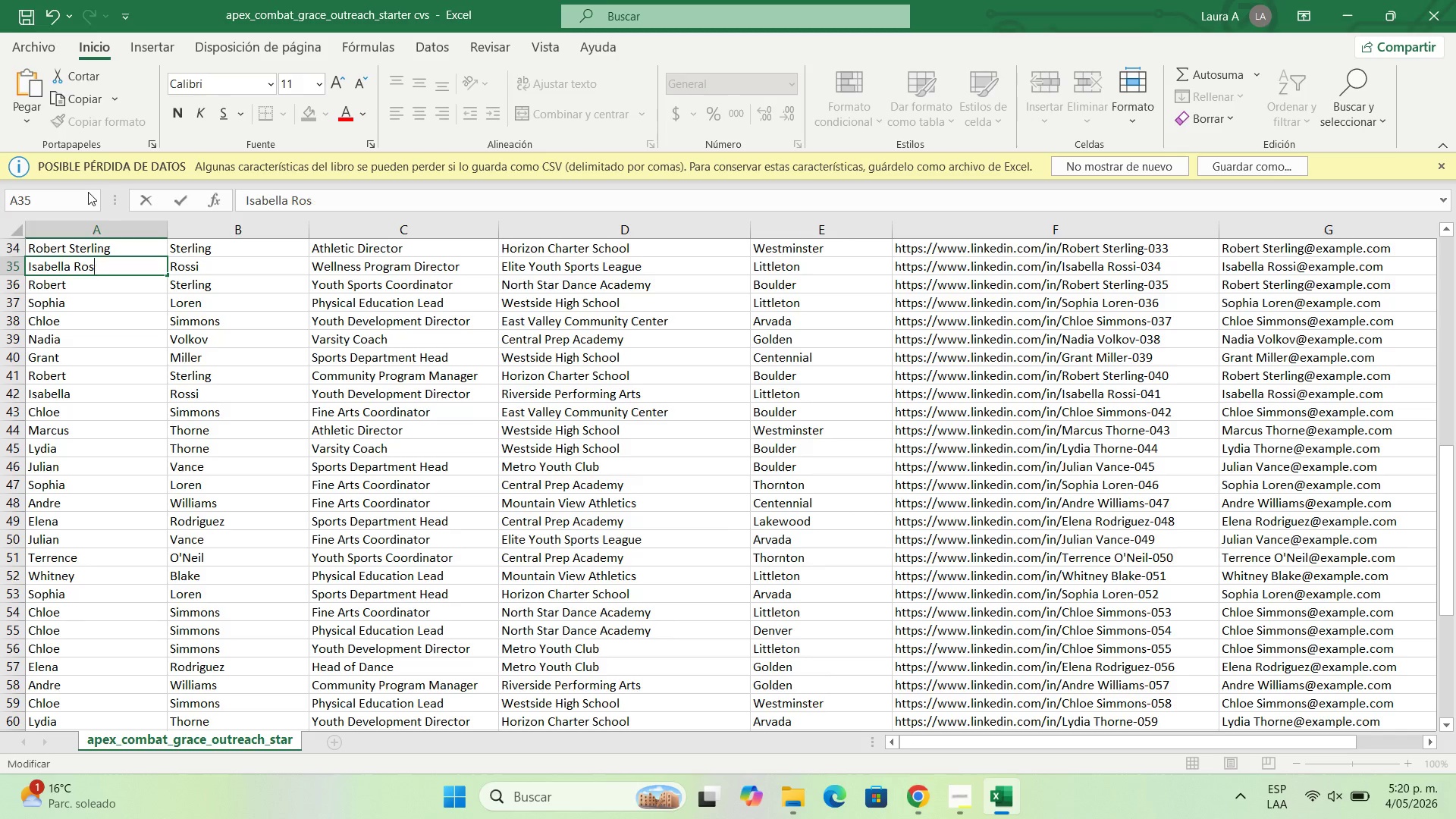 
key(Backspace)
 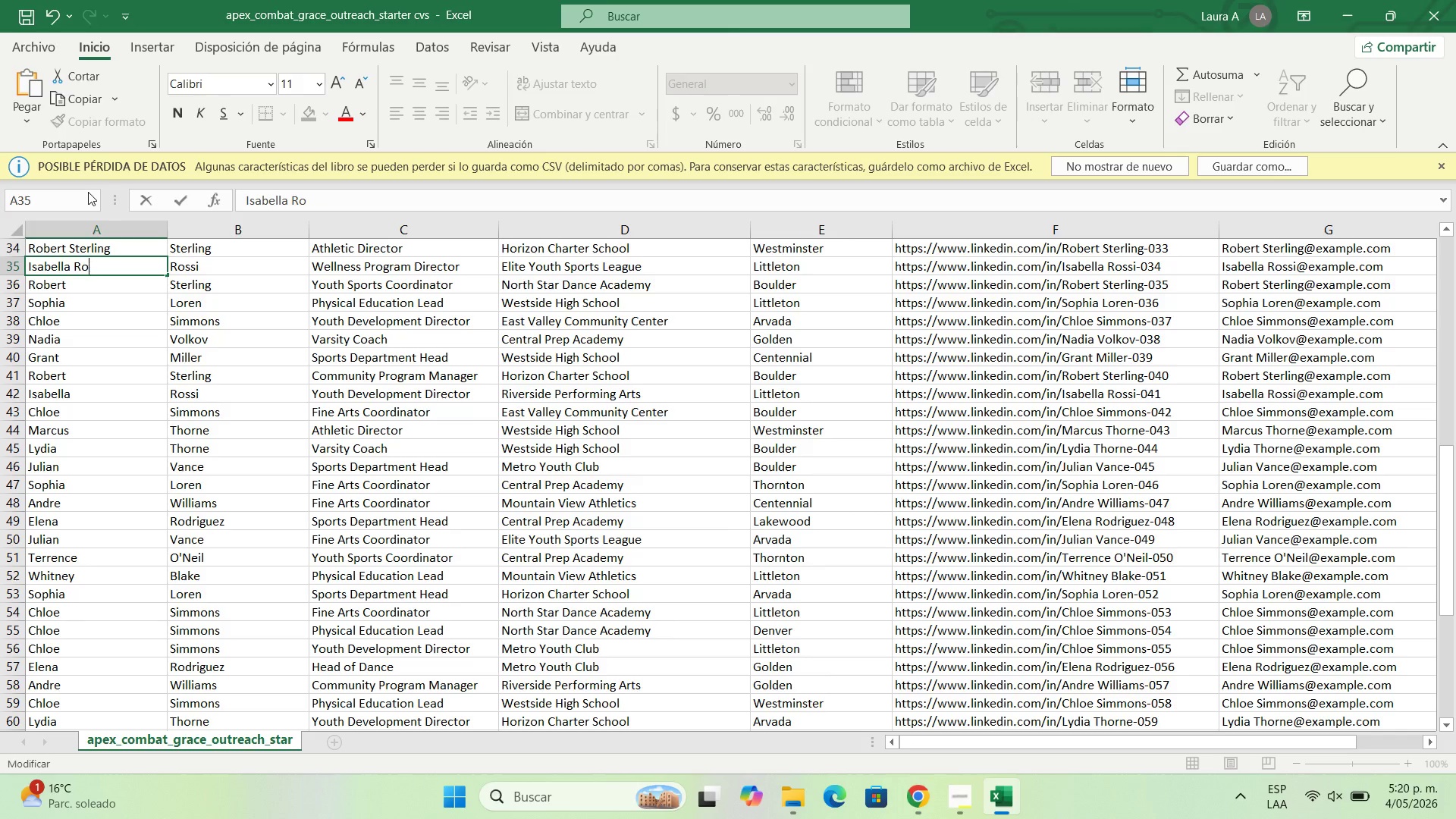 
key(Backspace)
 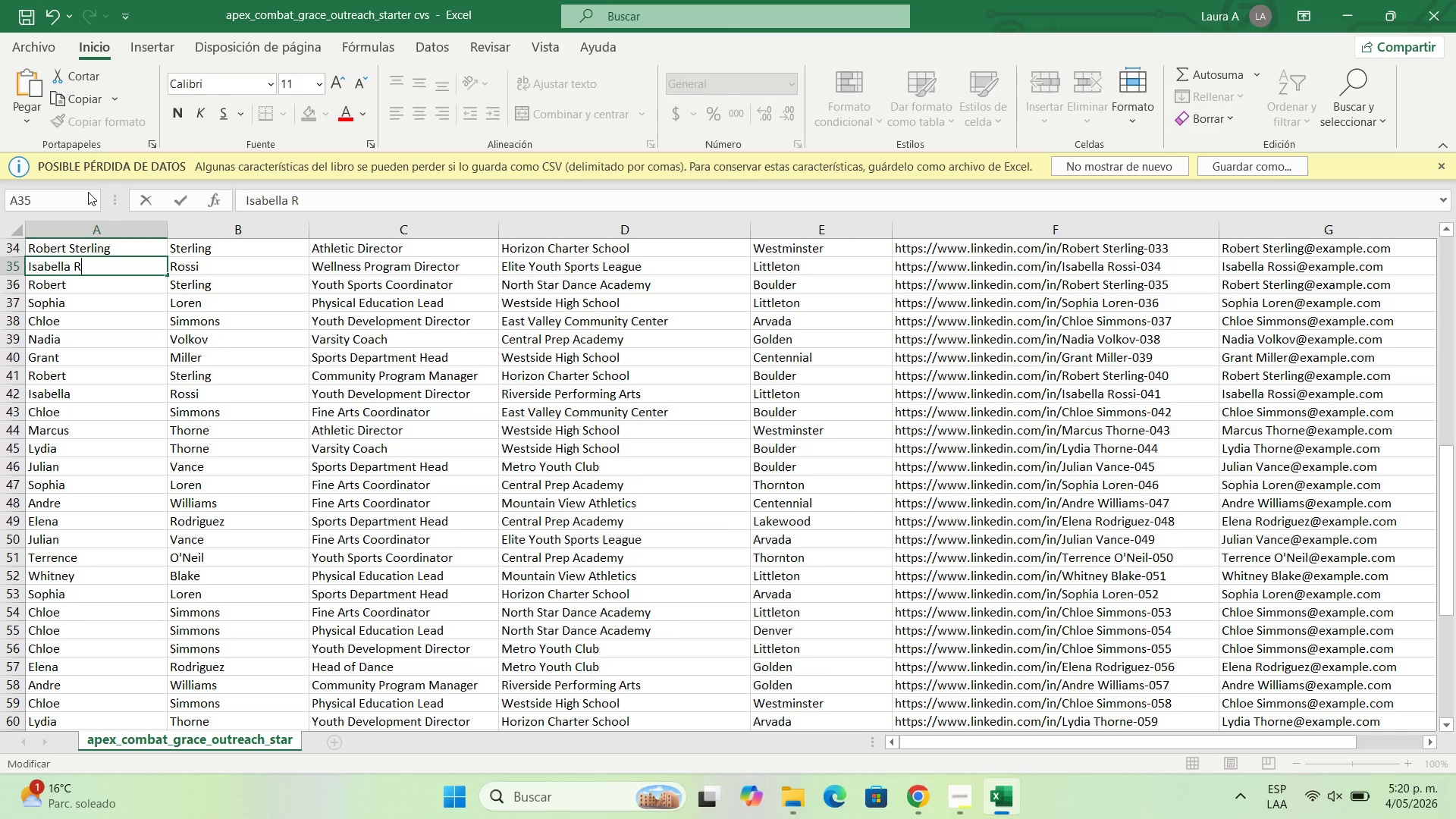 
key(Backspace)
 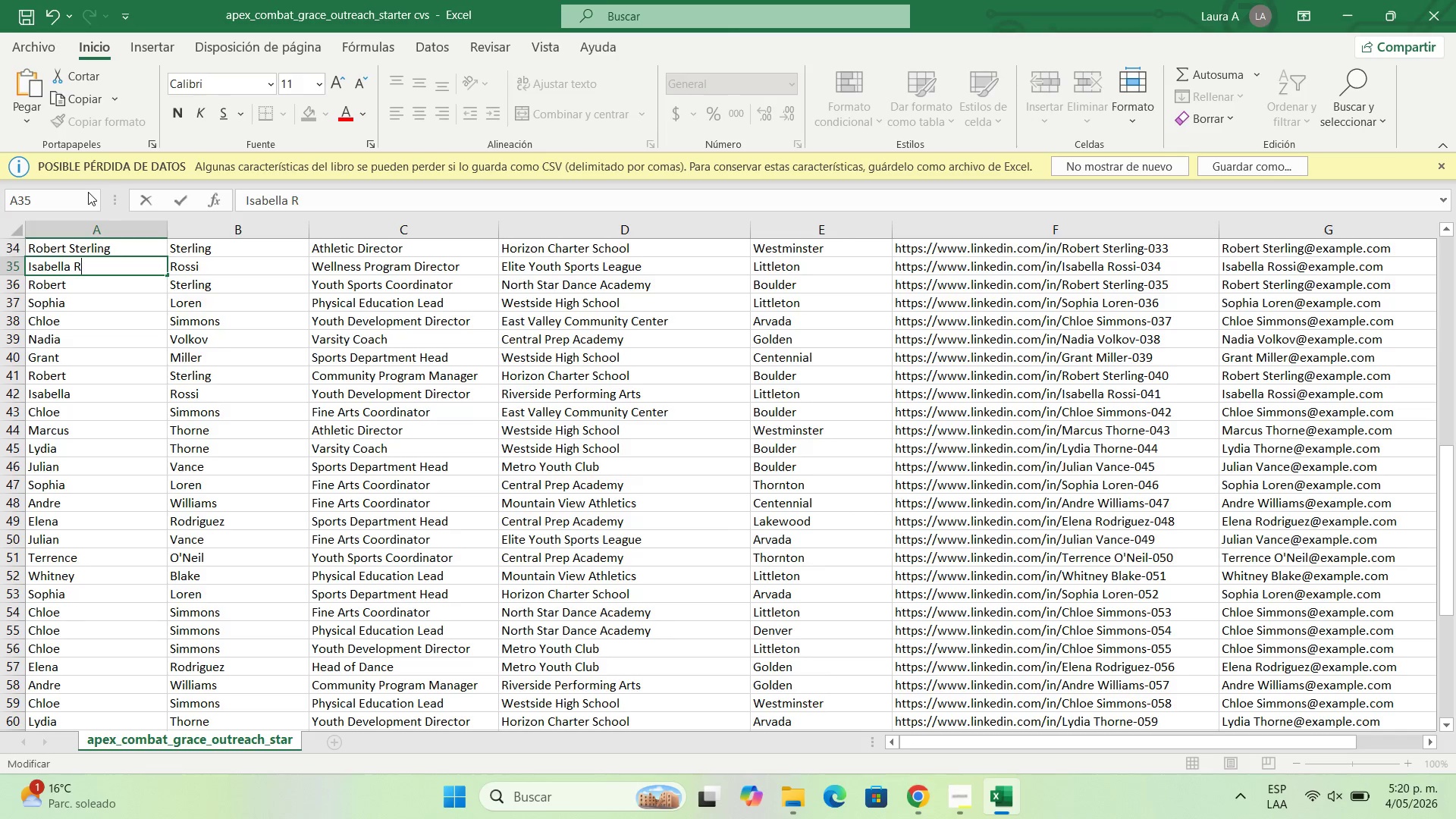 
key(Backspace)
 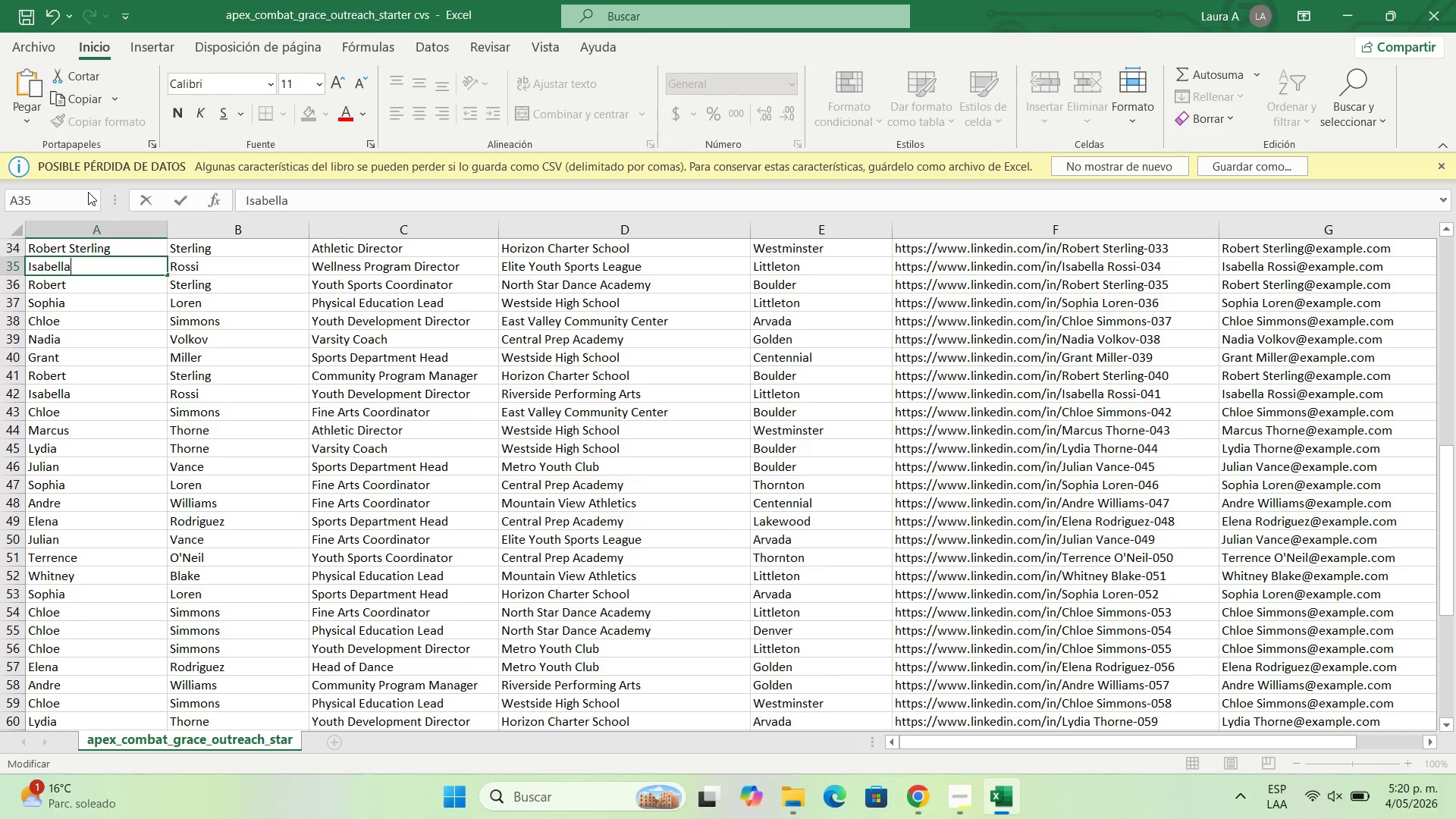 
key(Backspace)
 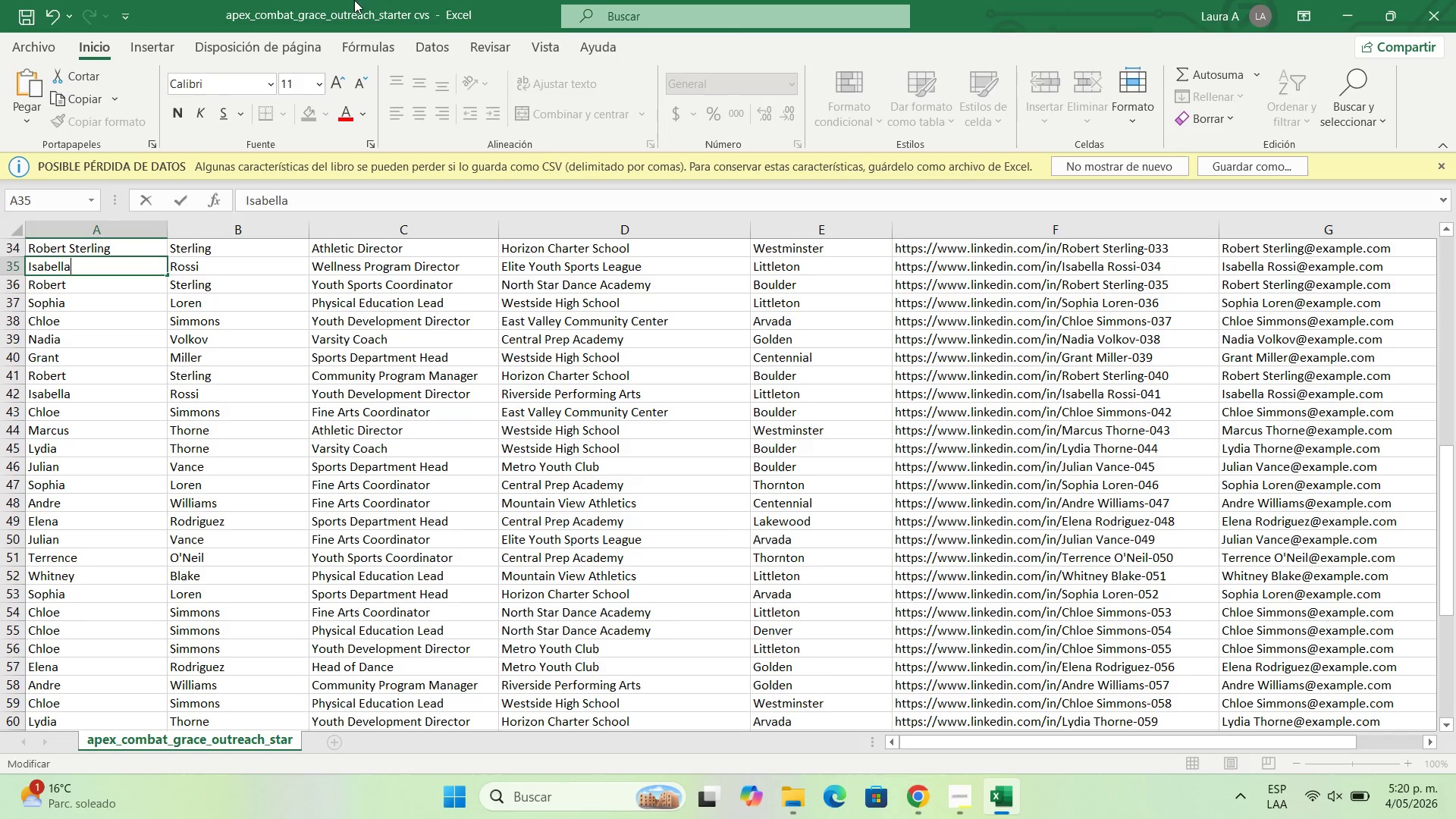 
wait(7.23)
 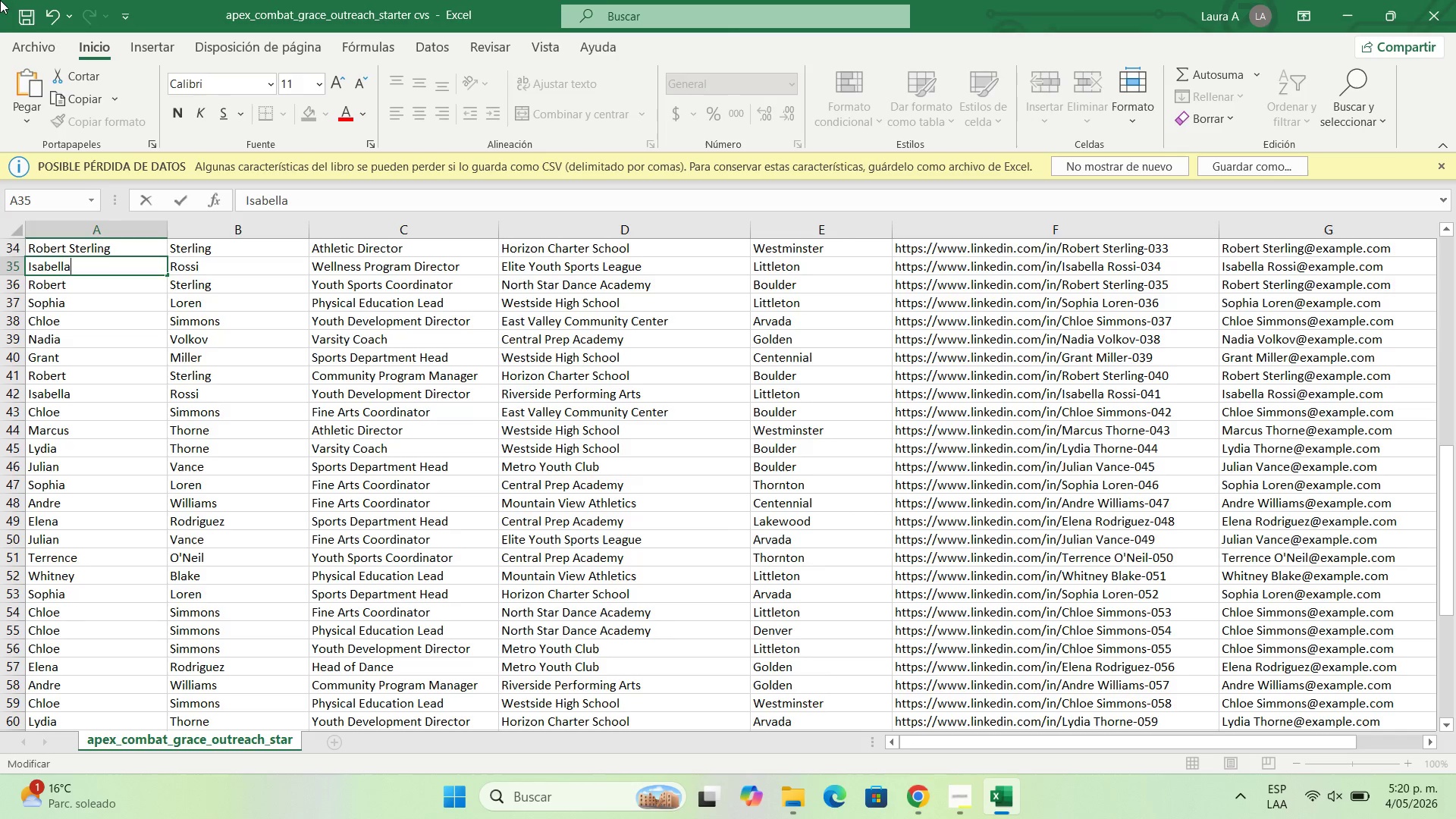 
scroll: coordinate [140, 391], scroll_direction: up, amount: 5.0
 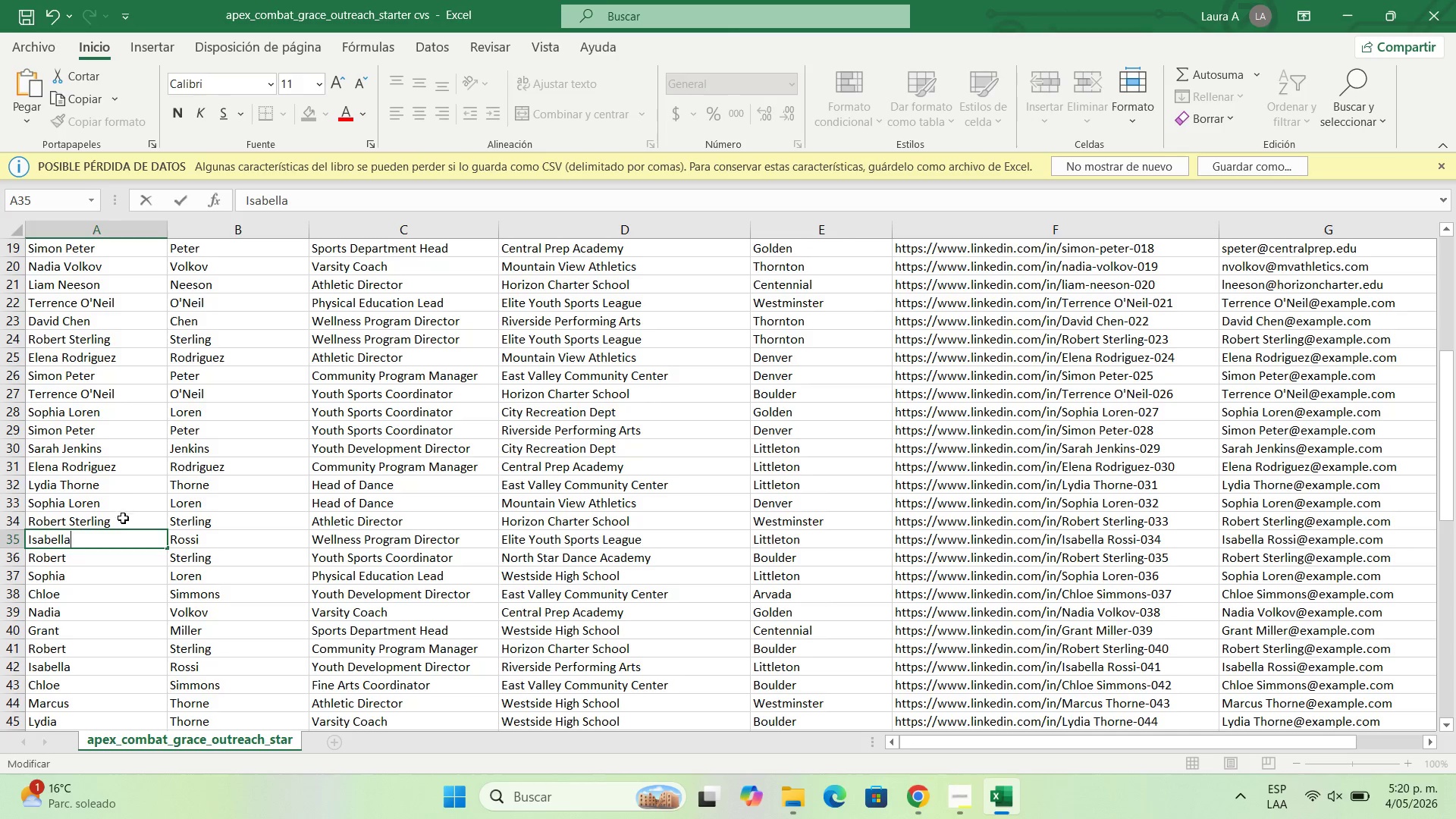 
double_click([121, 520])
 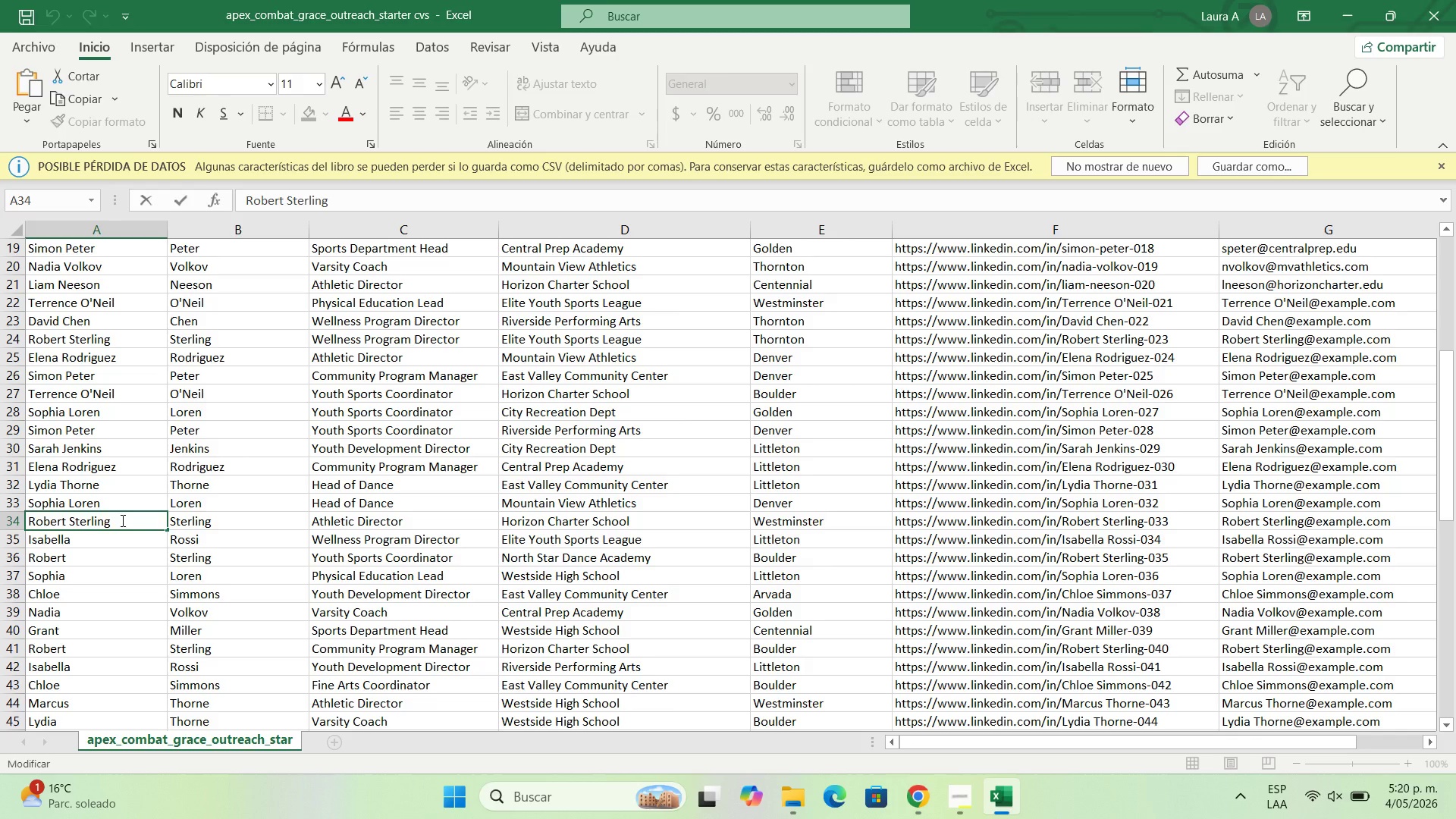 
key(Backspace)
 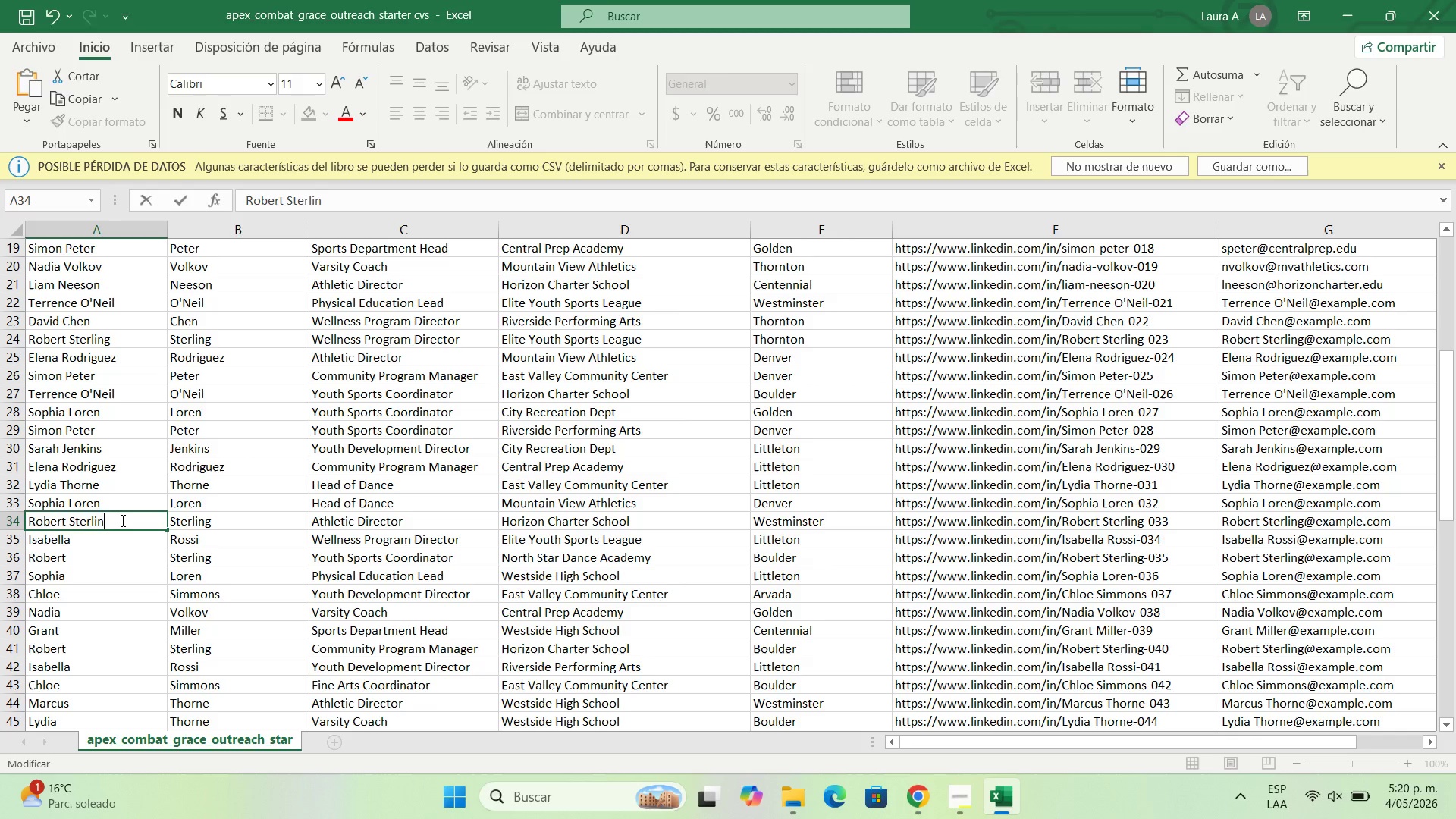 
key(Backspace)
 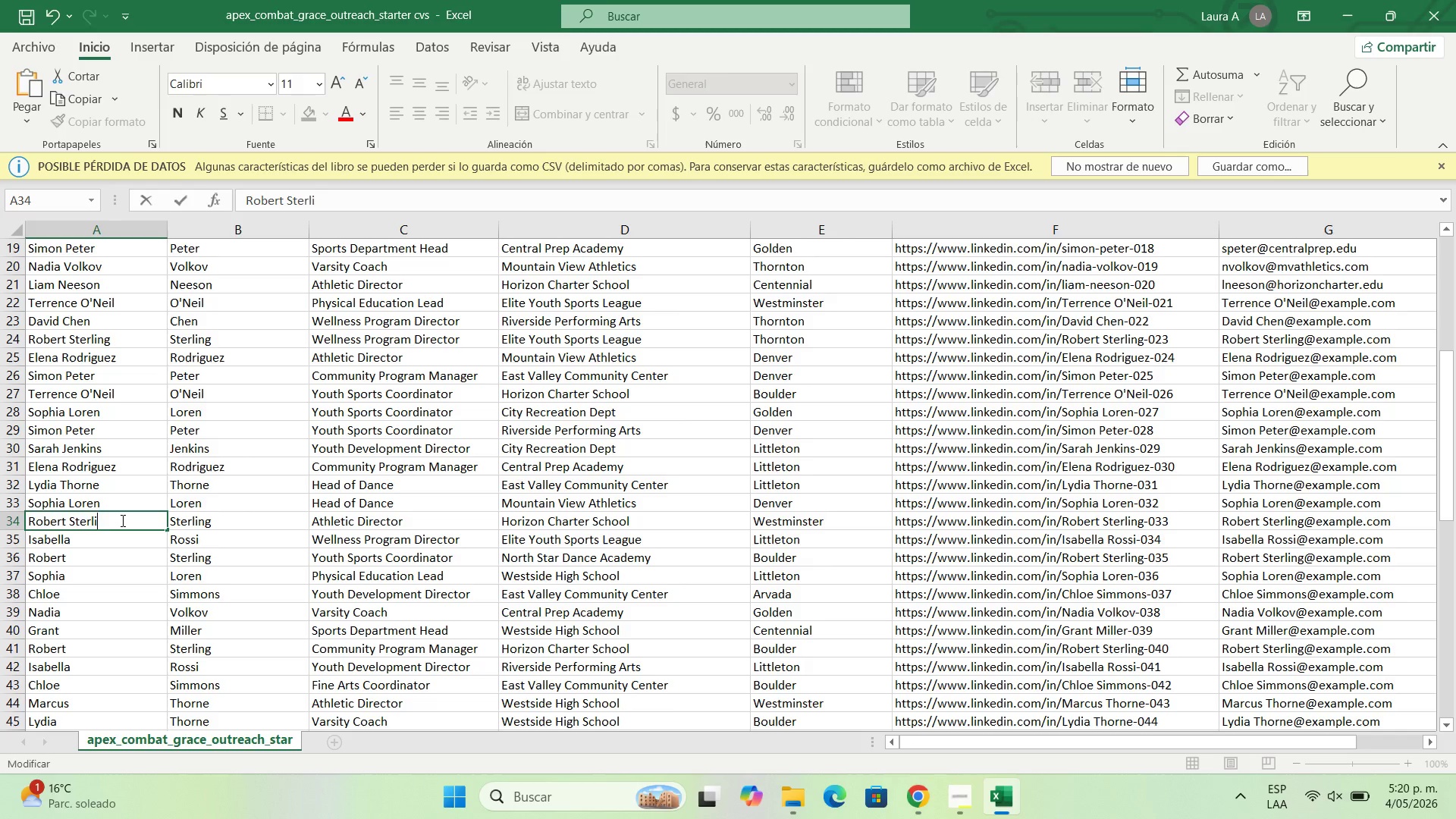 
key(Backspace)
 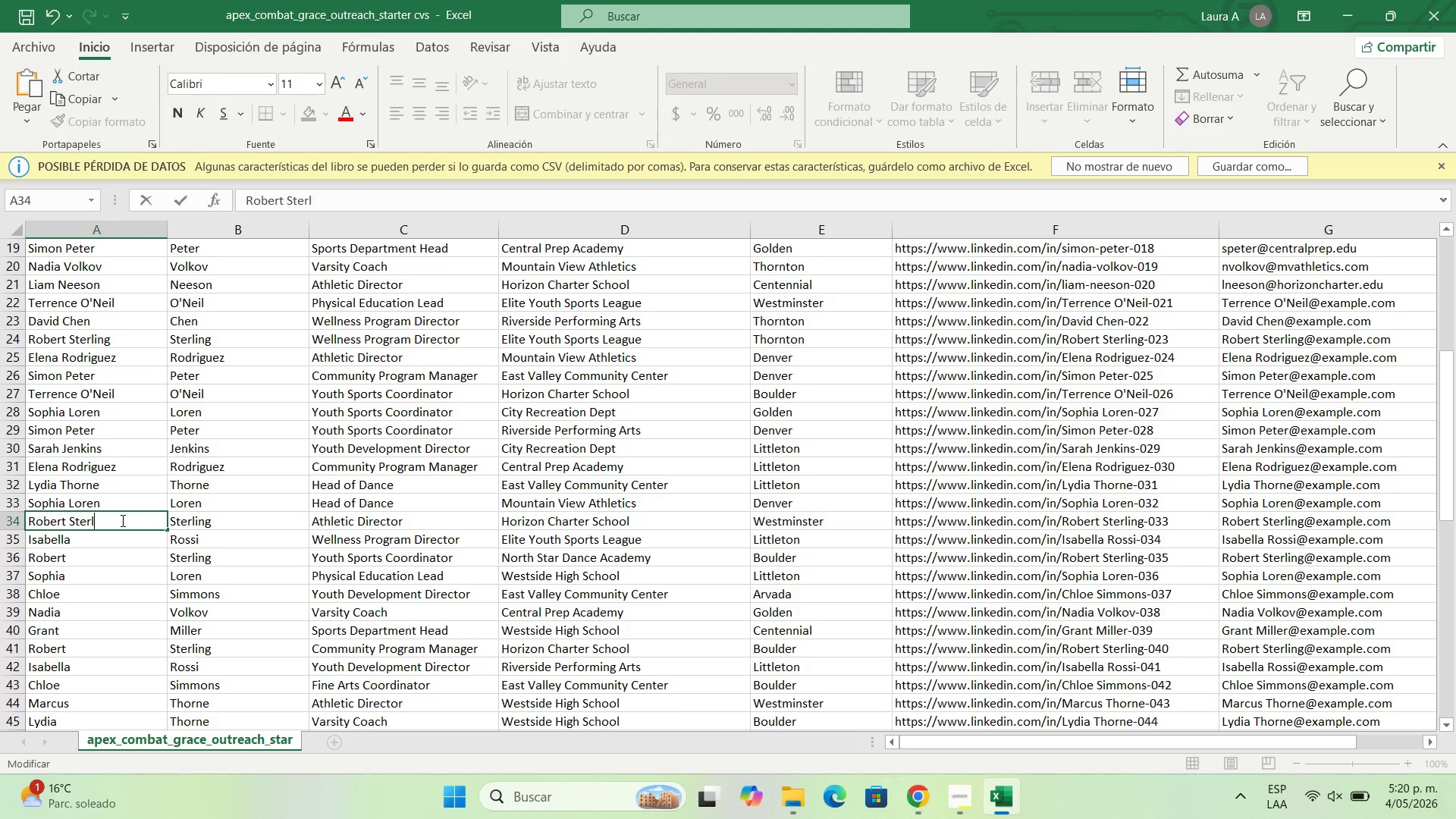 
key(Backspace)
 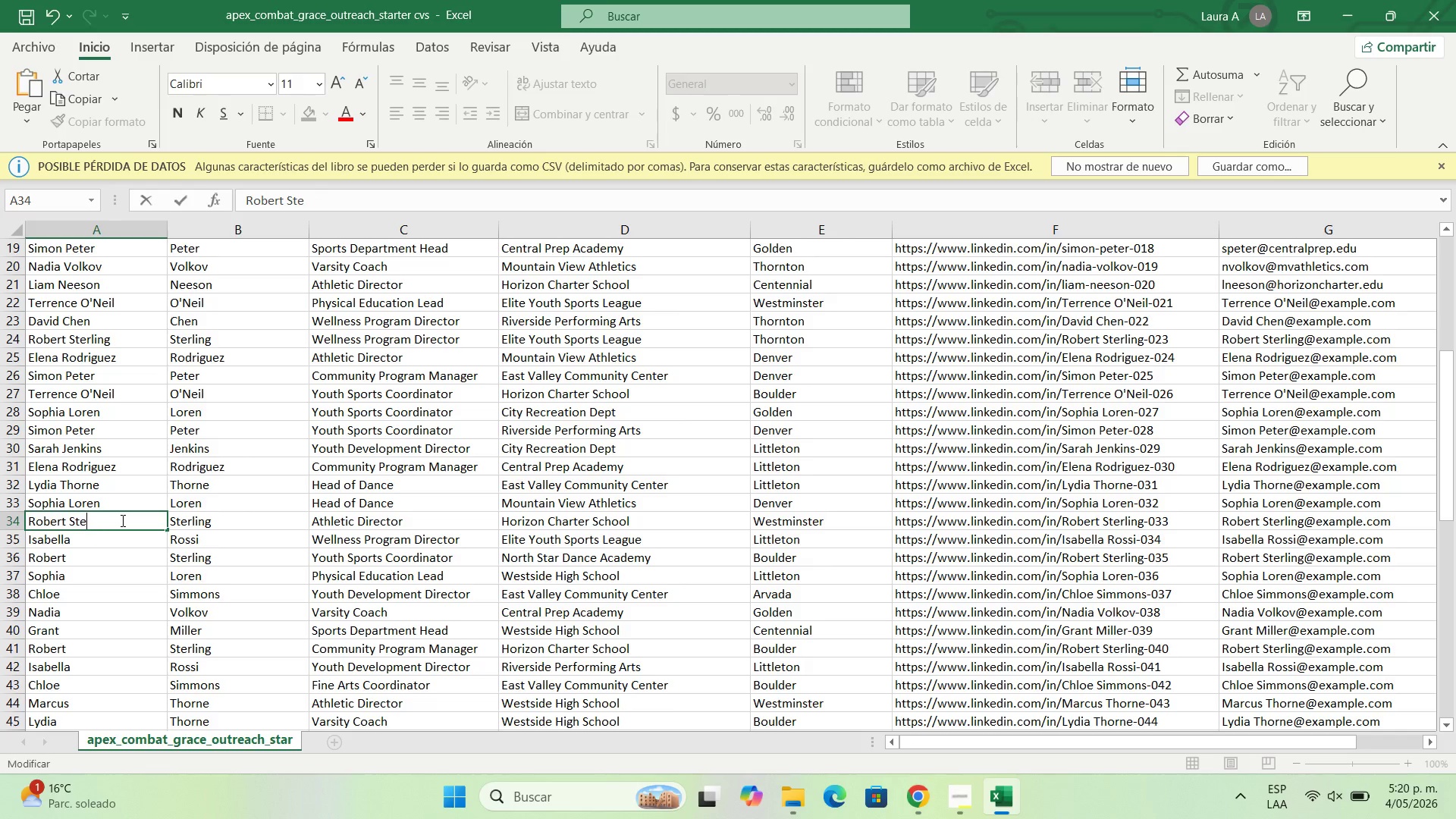 
key(Backspace)
 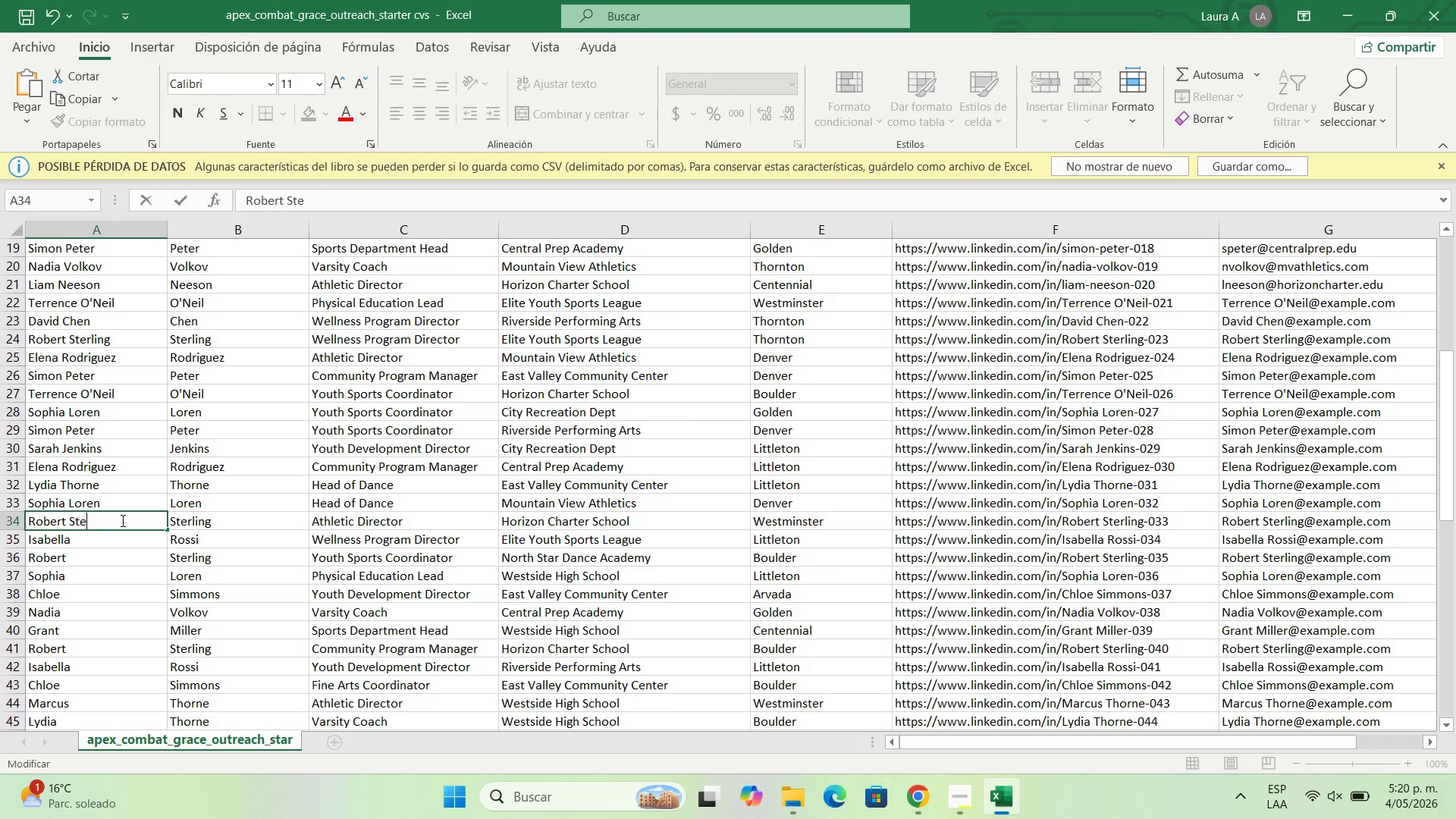 
key(Backspace)
 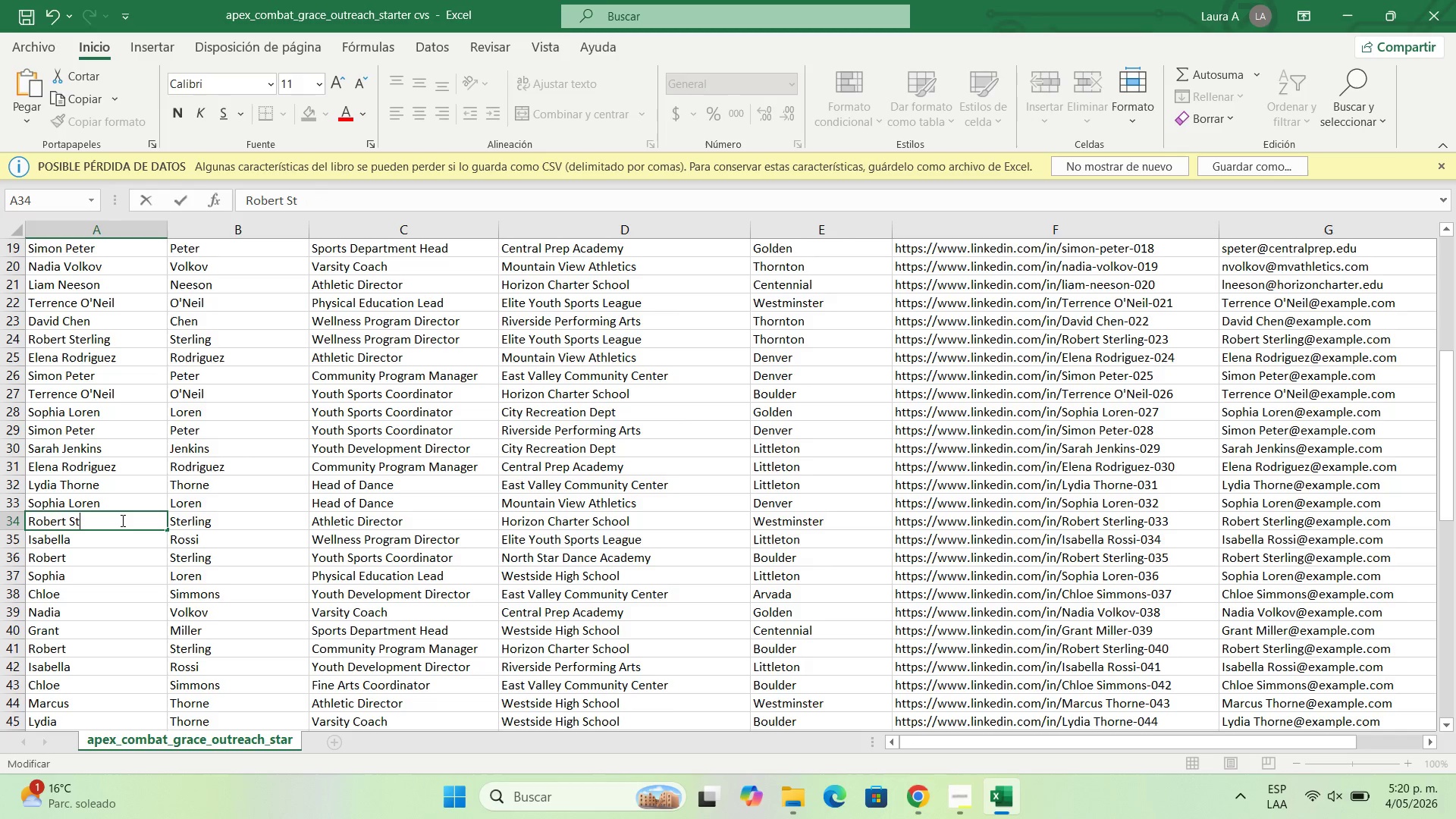 
key(Backspace)
 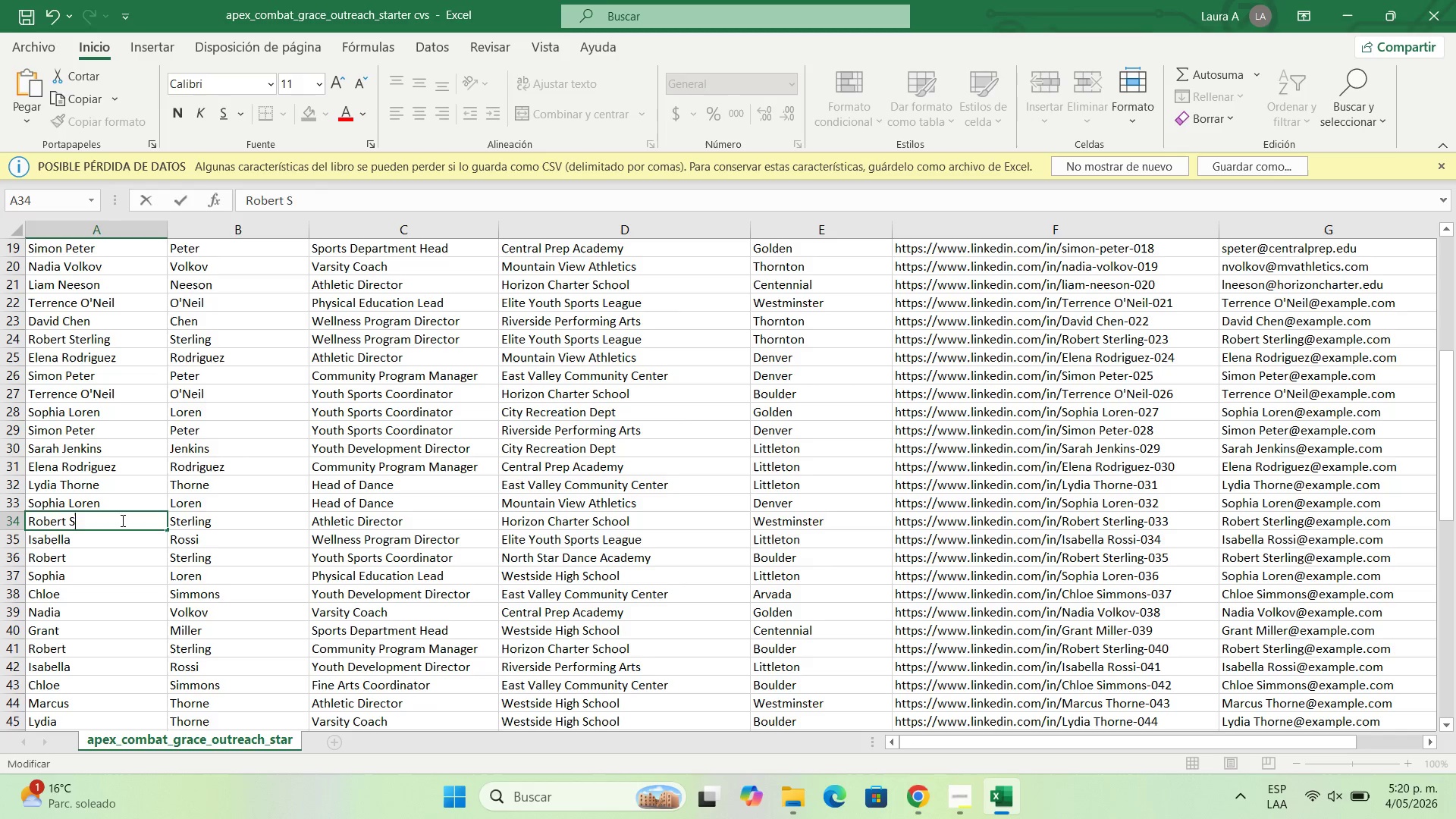 
key(Backspace)
 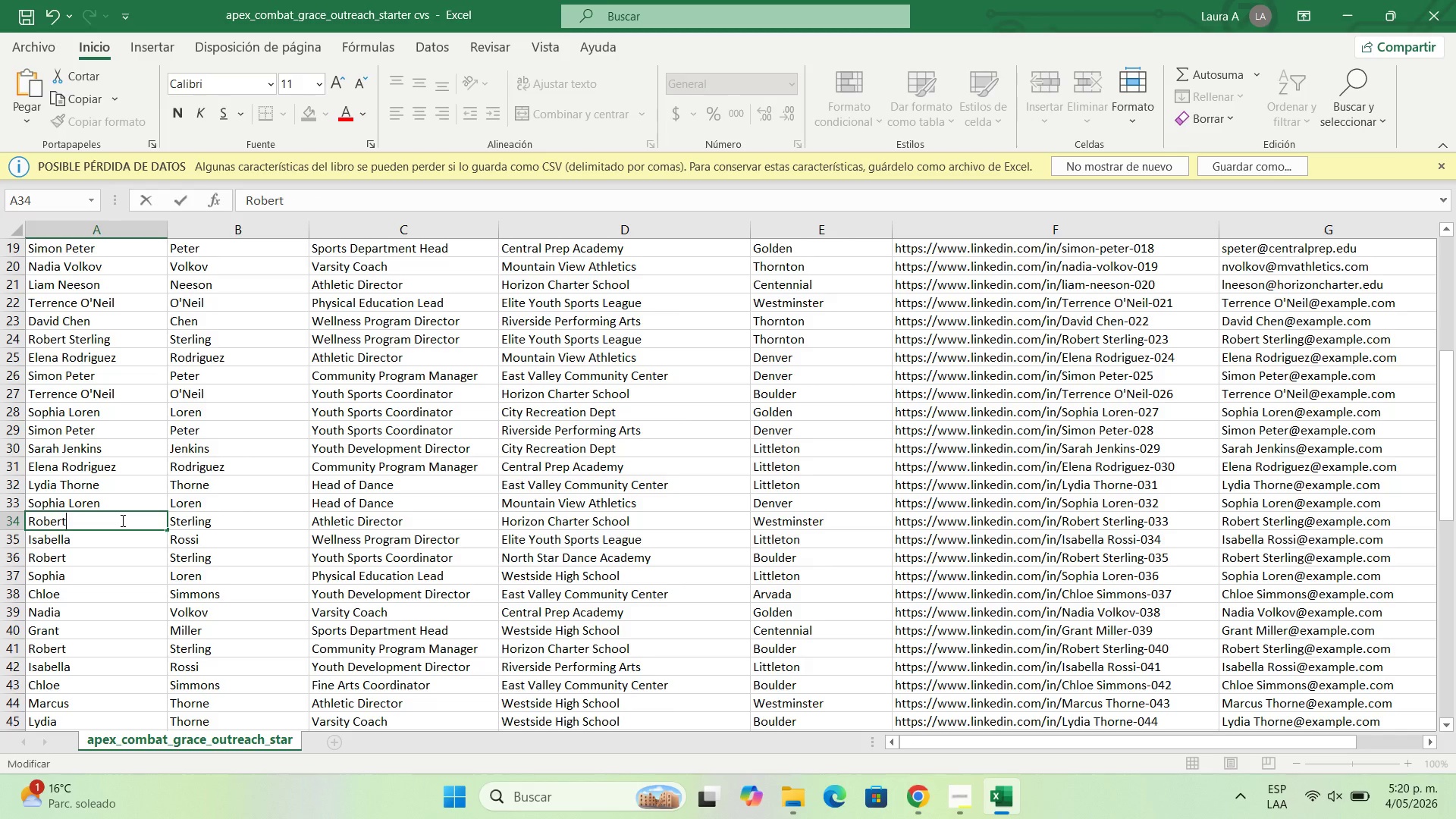 
key(Backspace)
 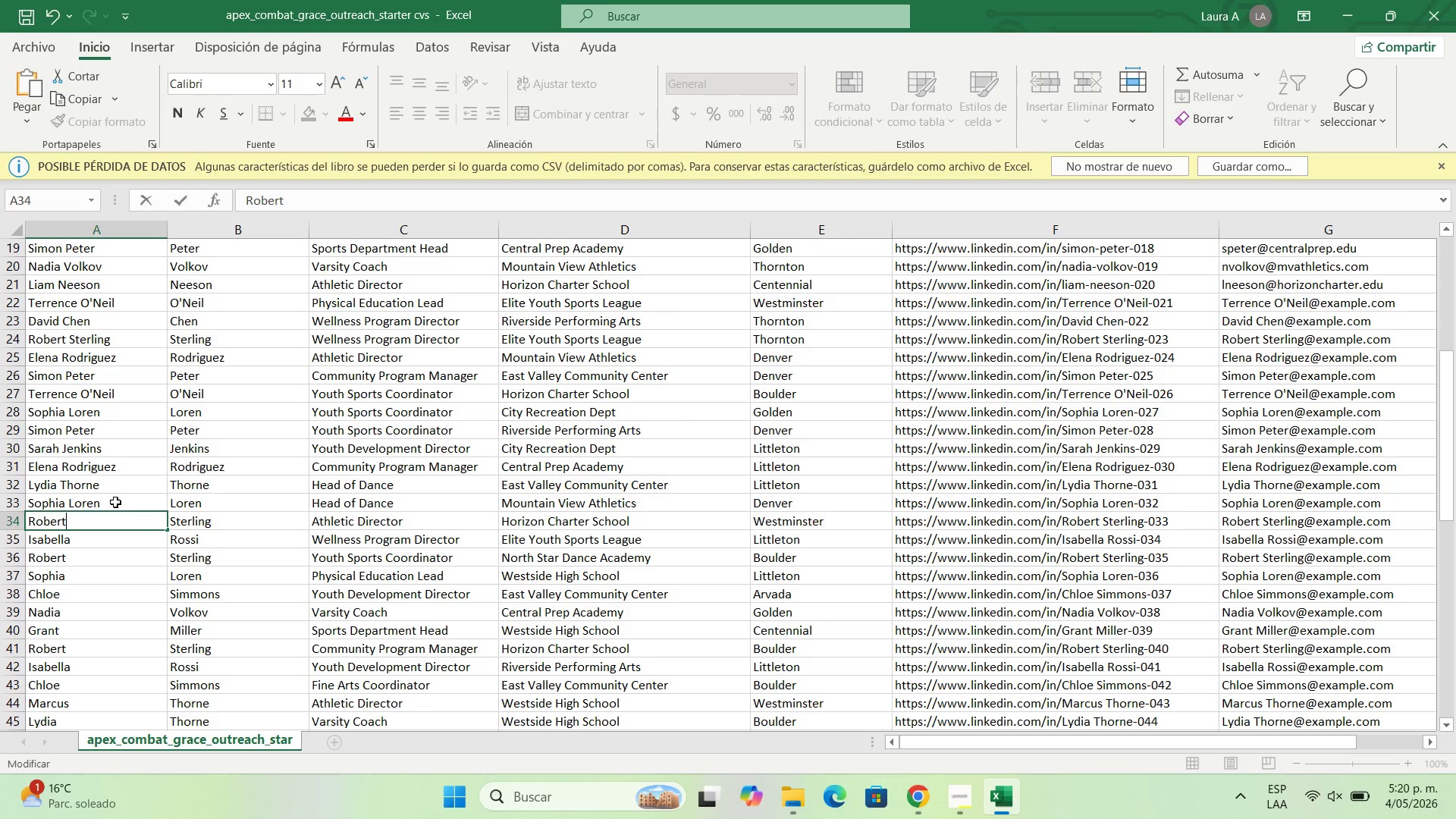 
double_click([115, 502])
 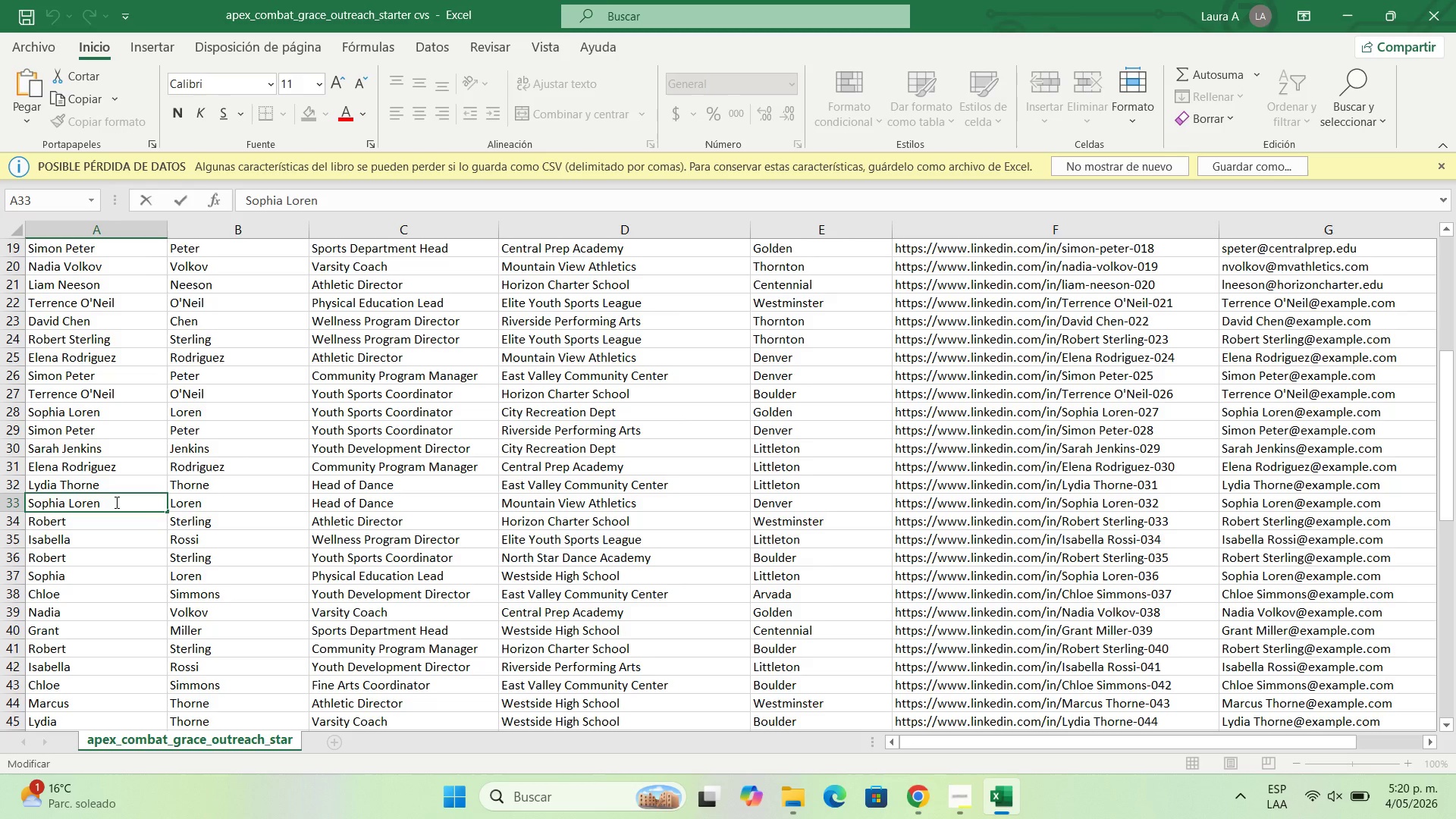 
key(Backspace)
 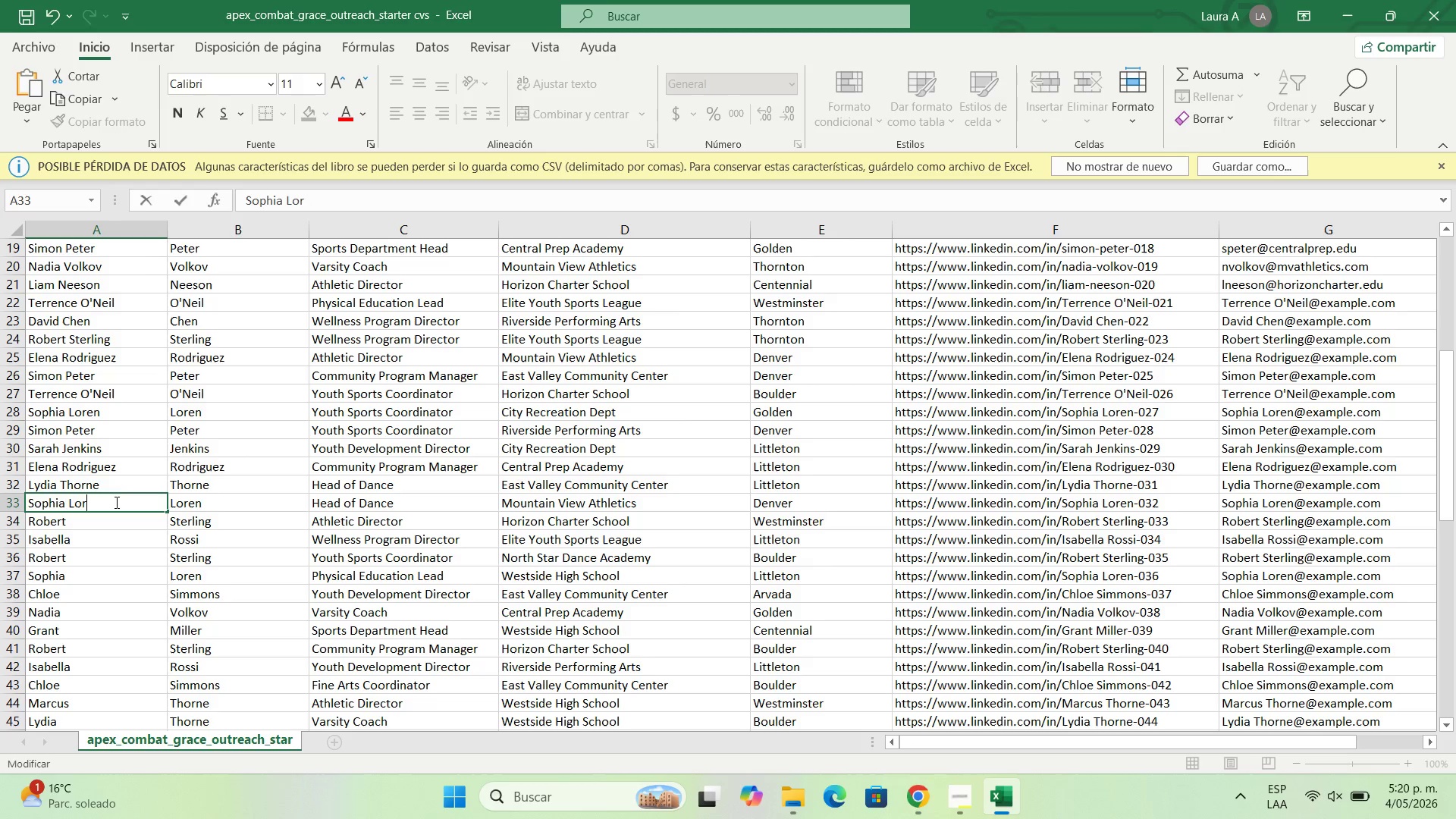 
key(Backspace)
 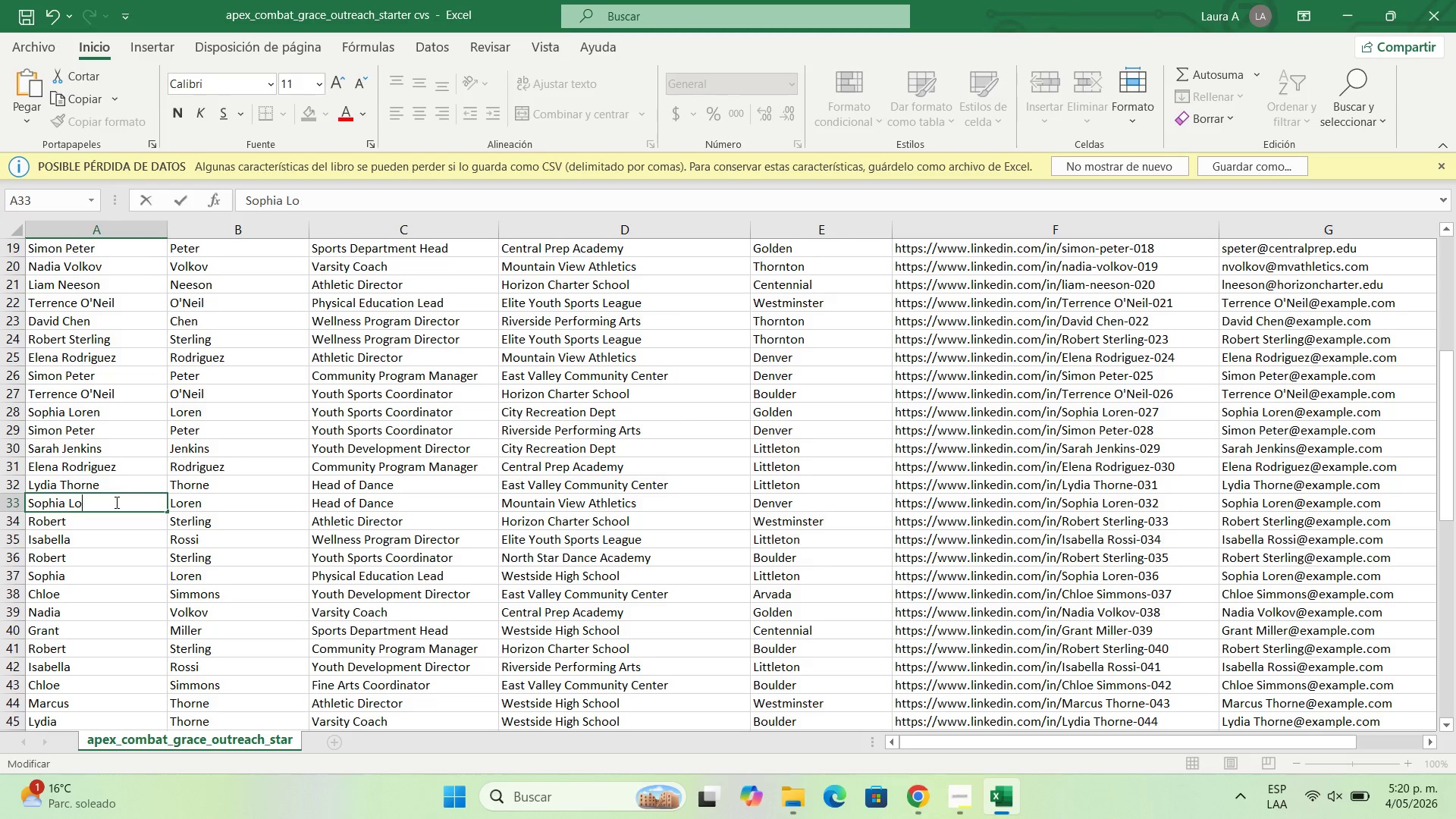 
key(Backspace)
 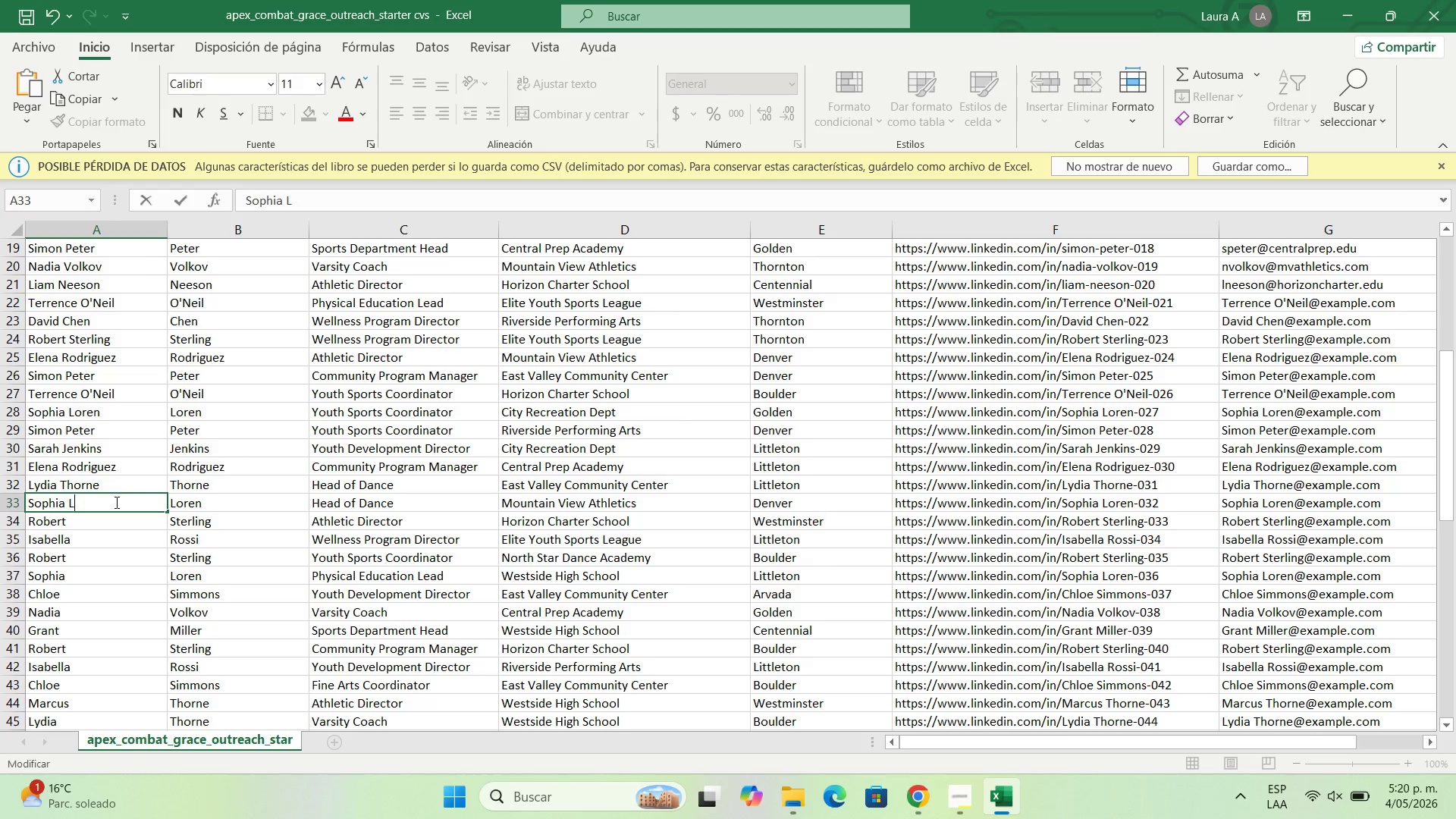 
key(Backspace)
 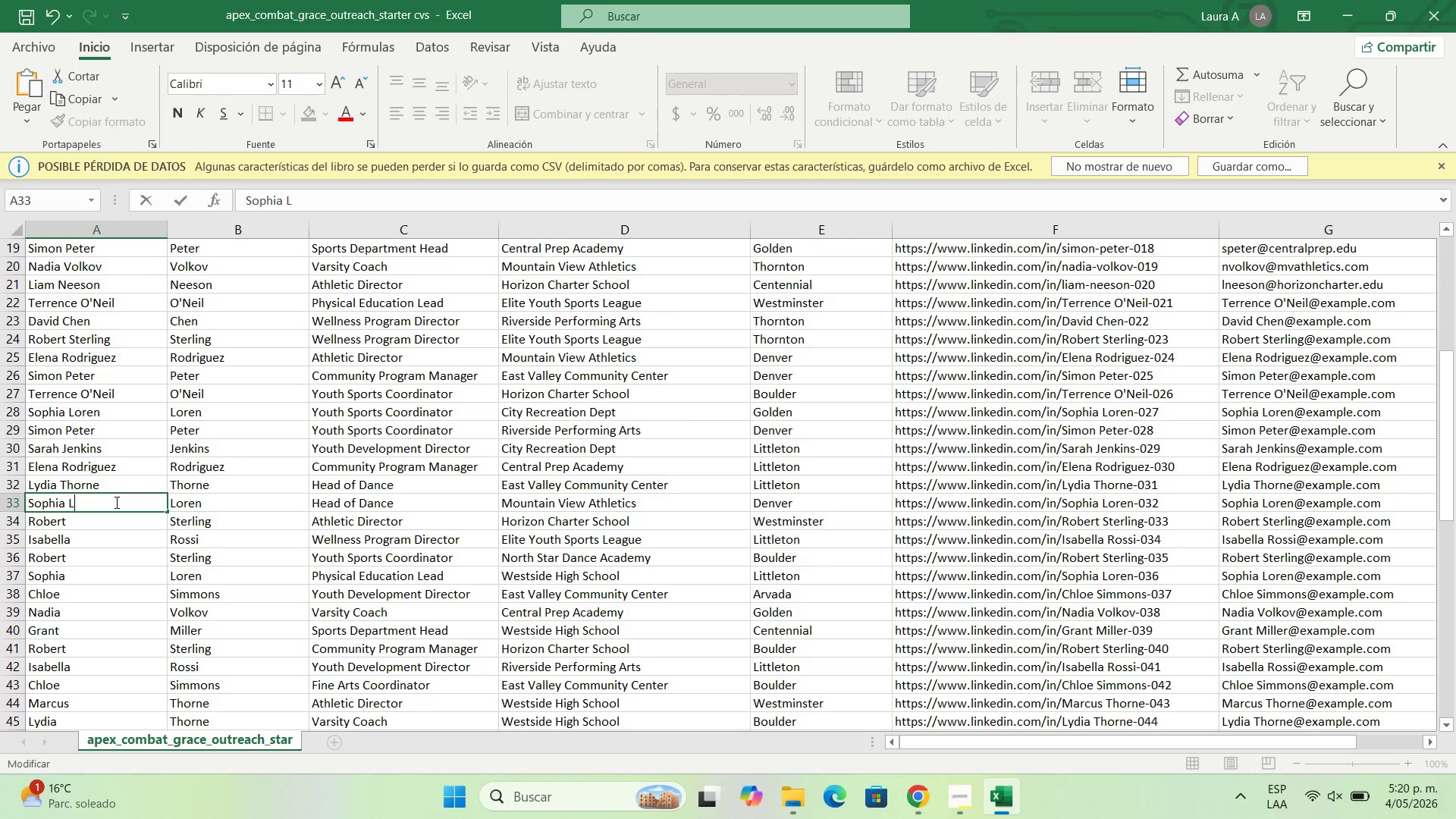 
key(Backspace)
 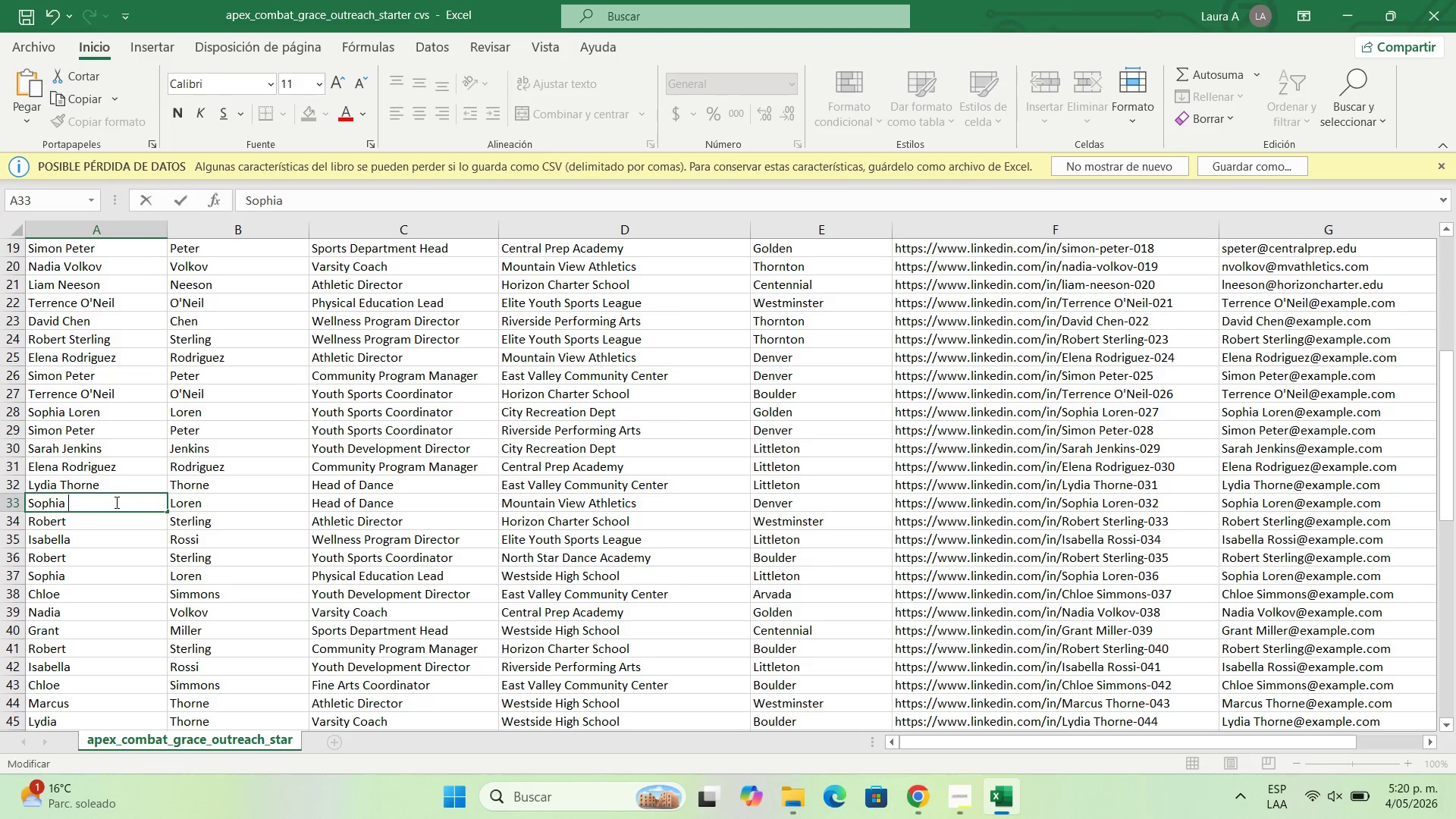 
key(Backspace)
 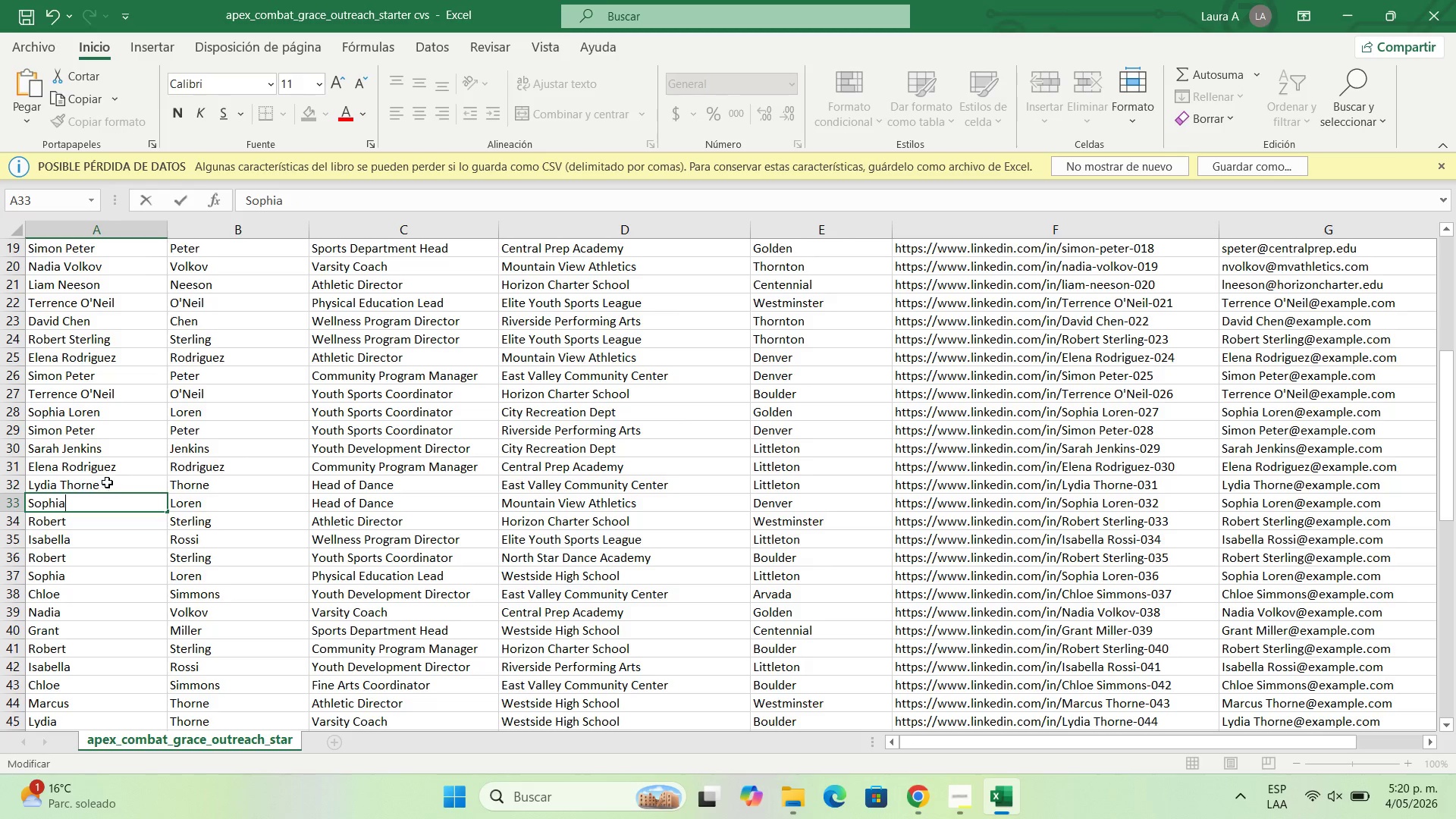 
double_click([108, 480])
 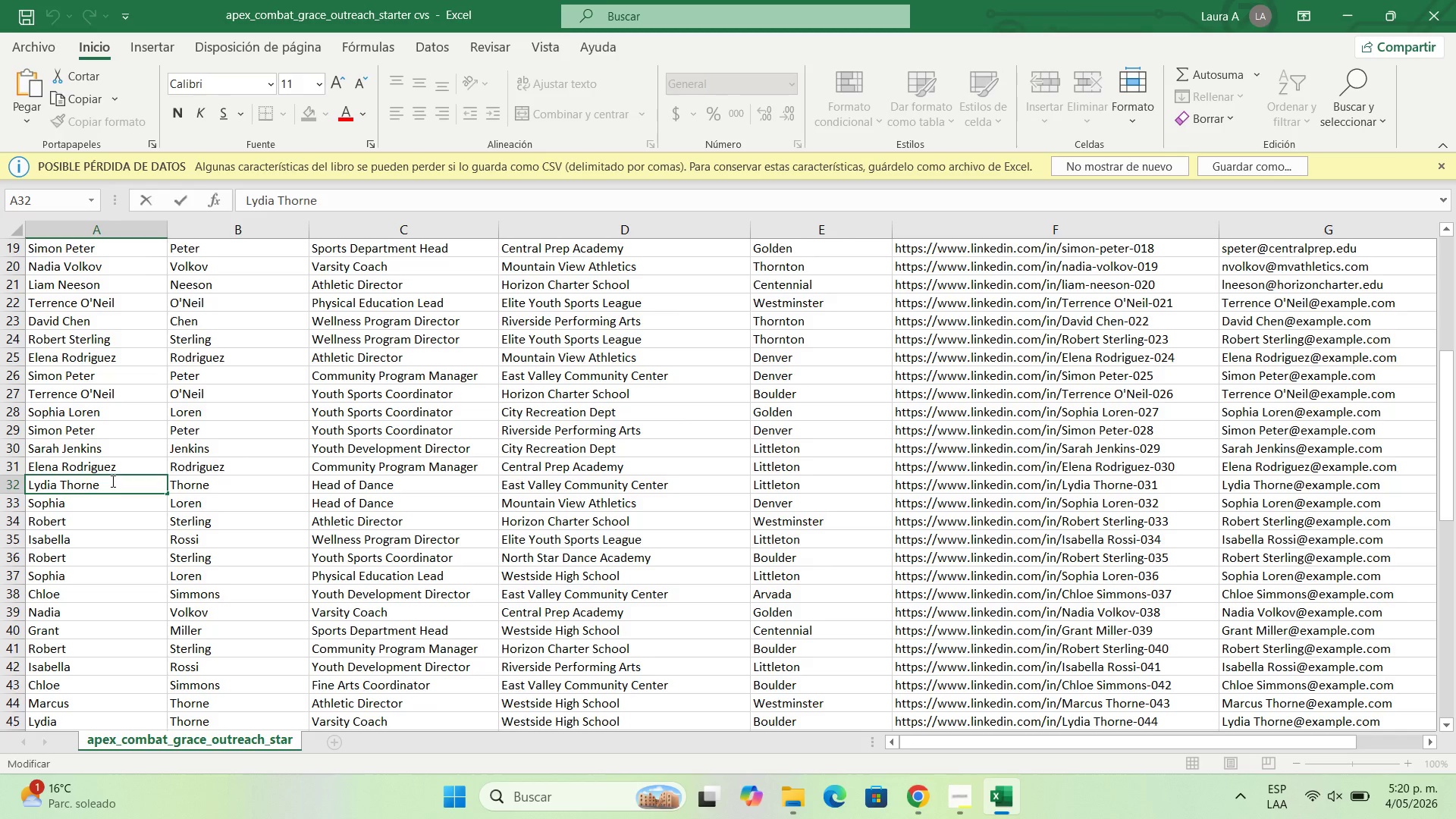 
key(Backspace)
 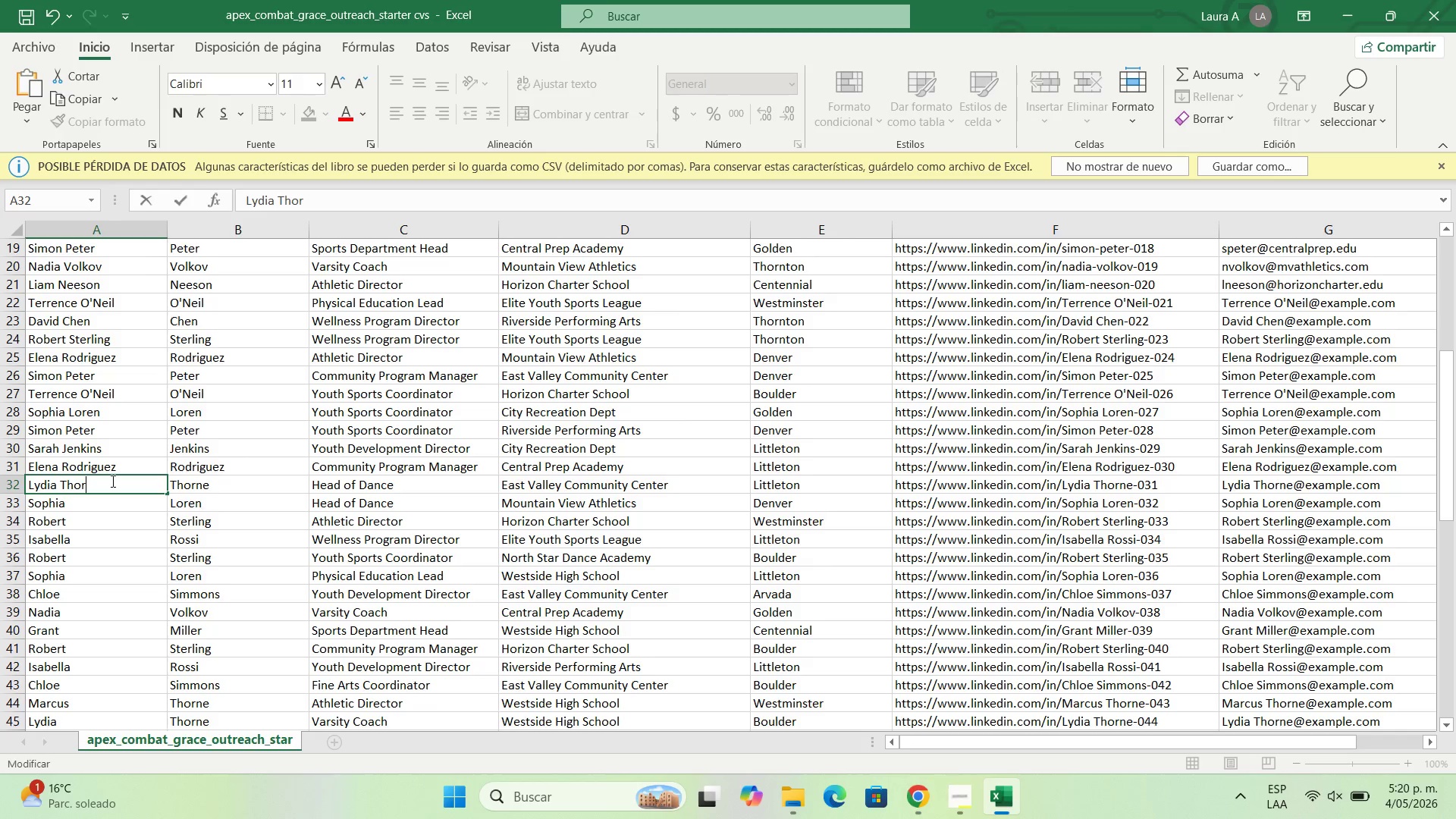 
key(Backspace)
 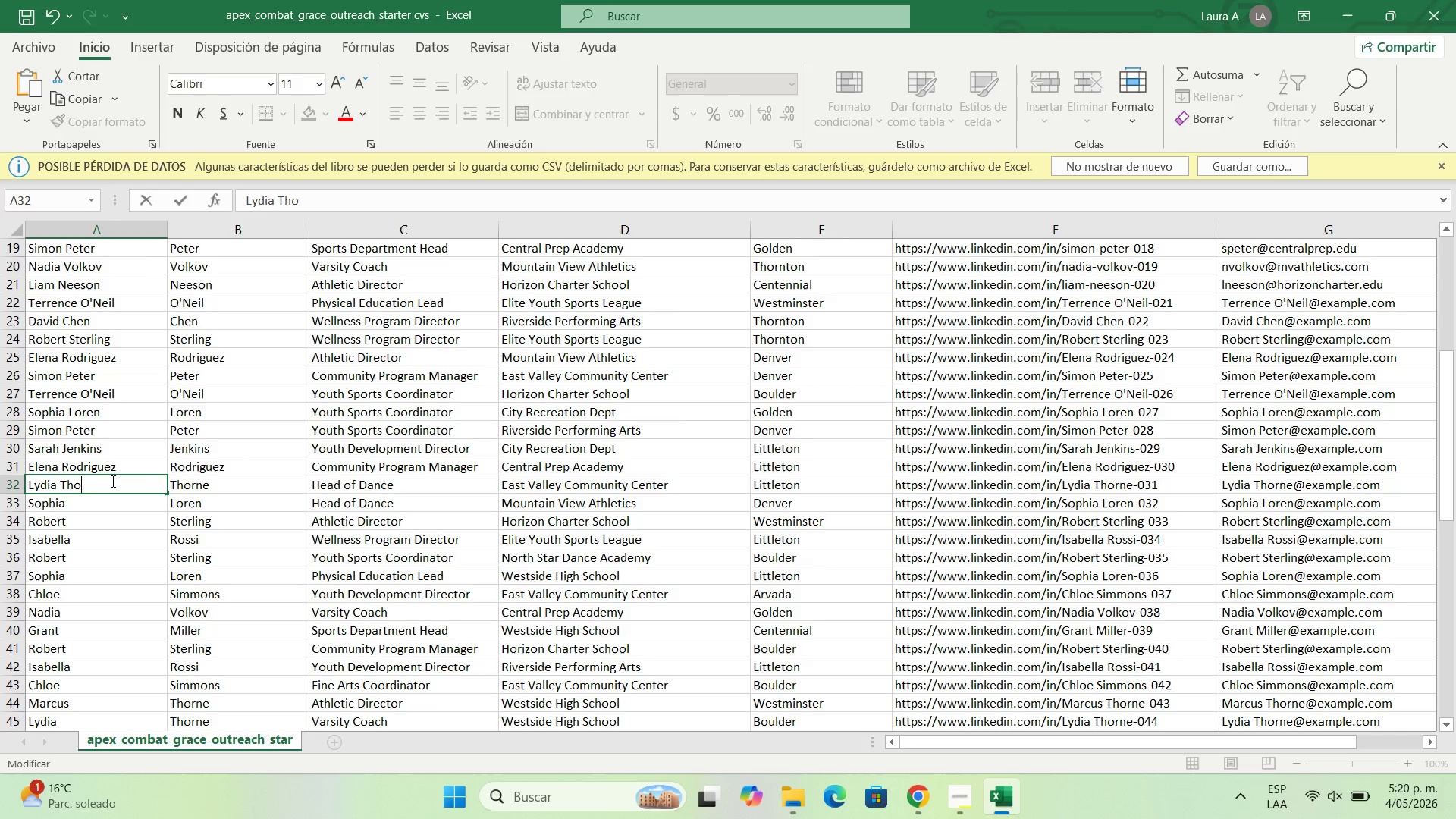 
key(Backspace)
 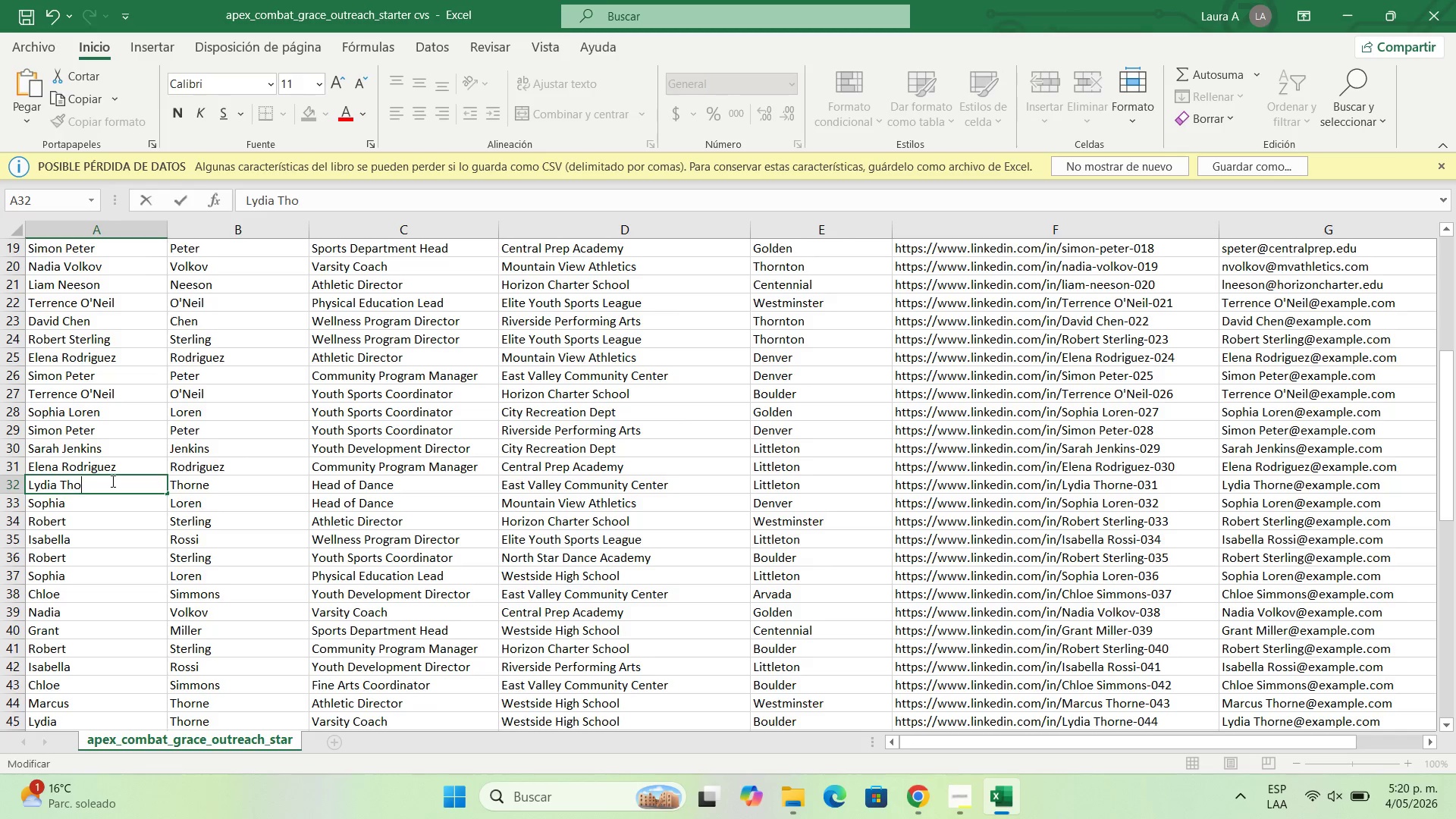 
key(Backspace)
 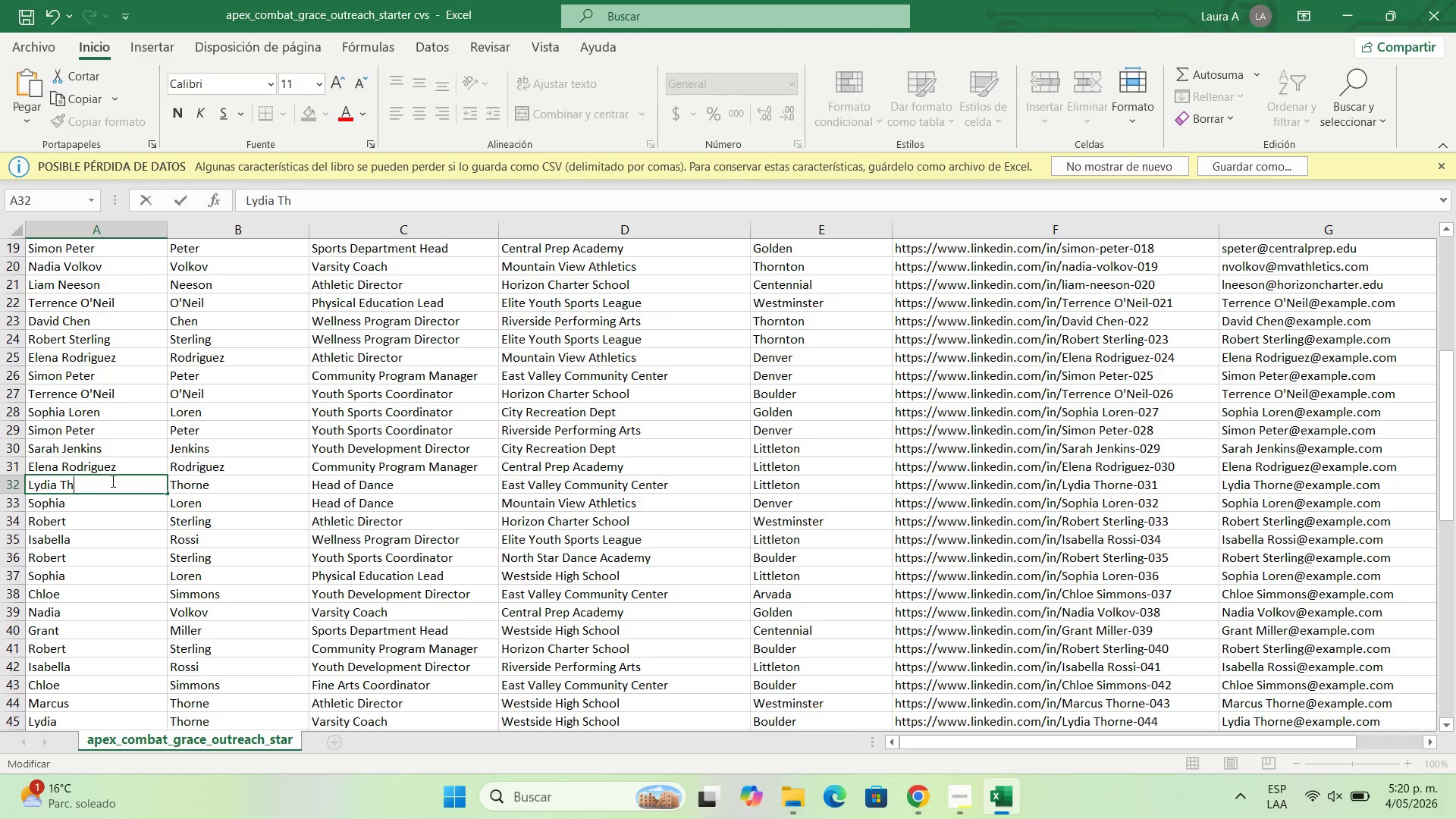 
key(Backspace)
 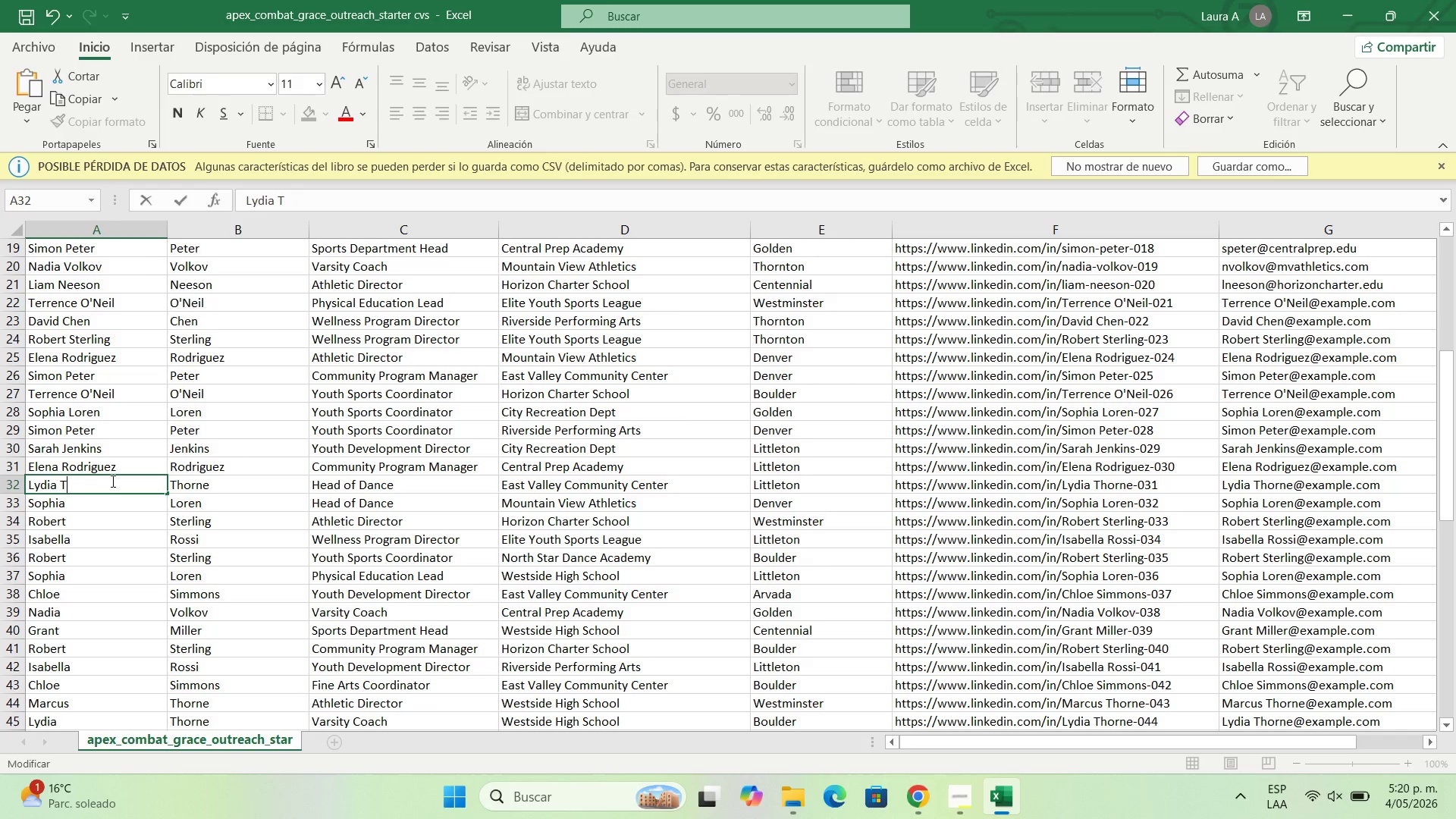 
key(Backspace)
 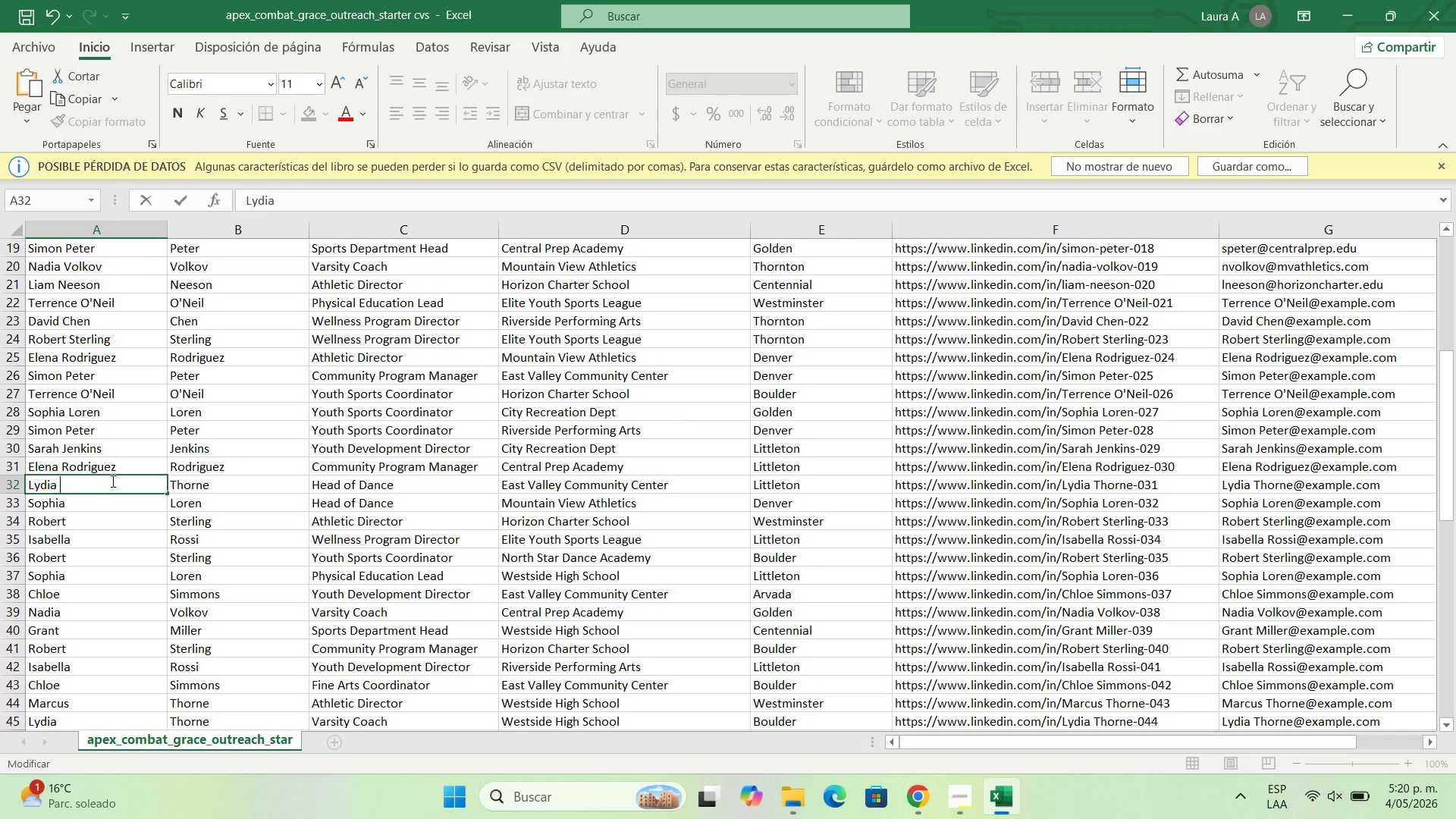 
key(Backspace)
 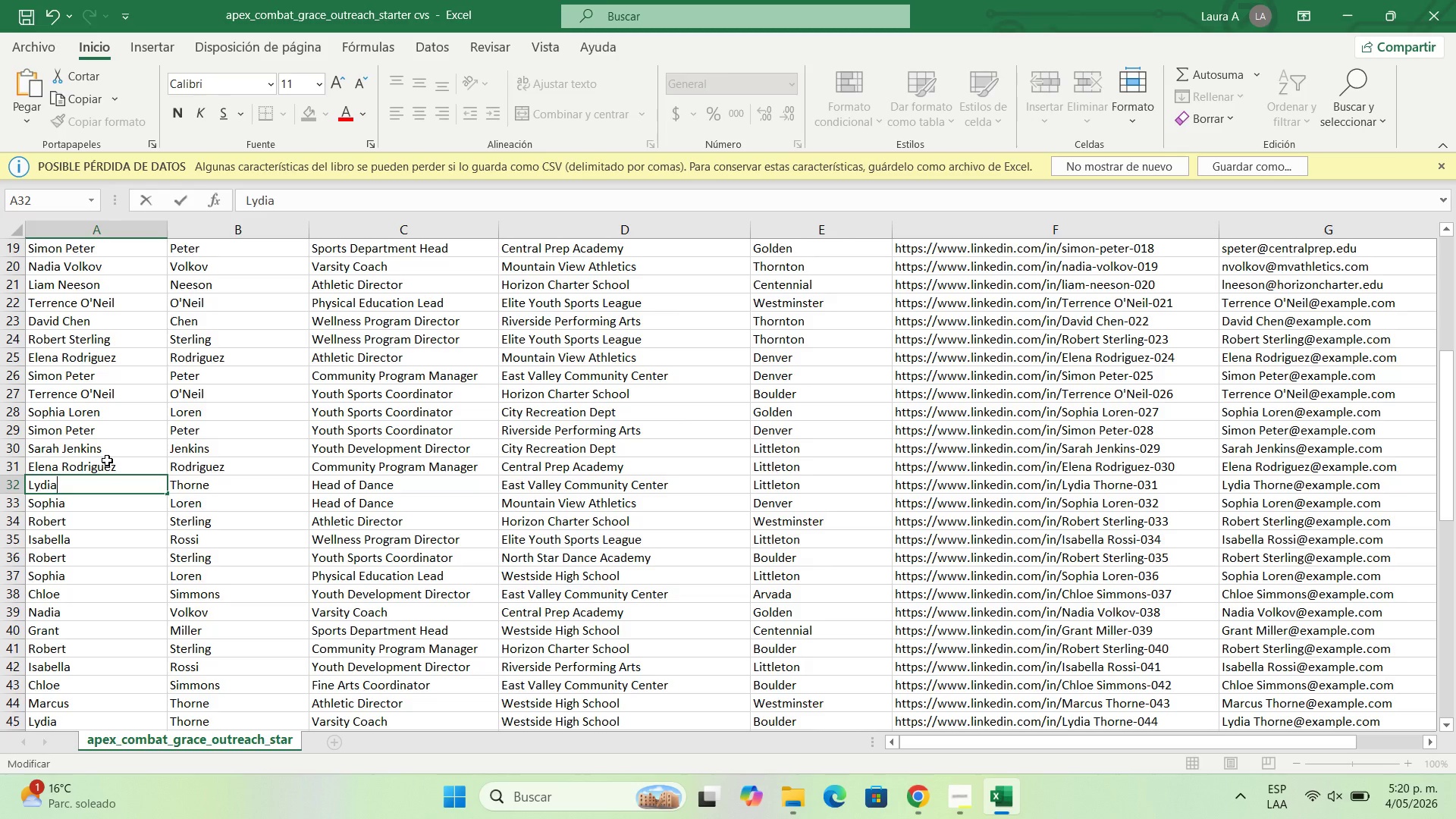 
double_click([107, 460])
 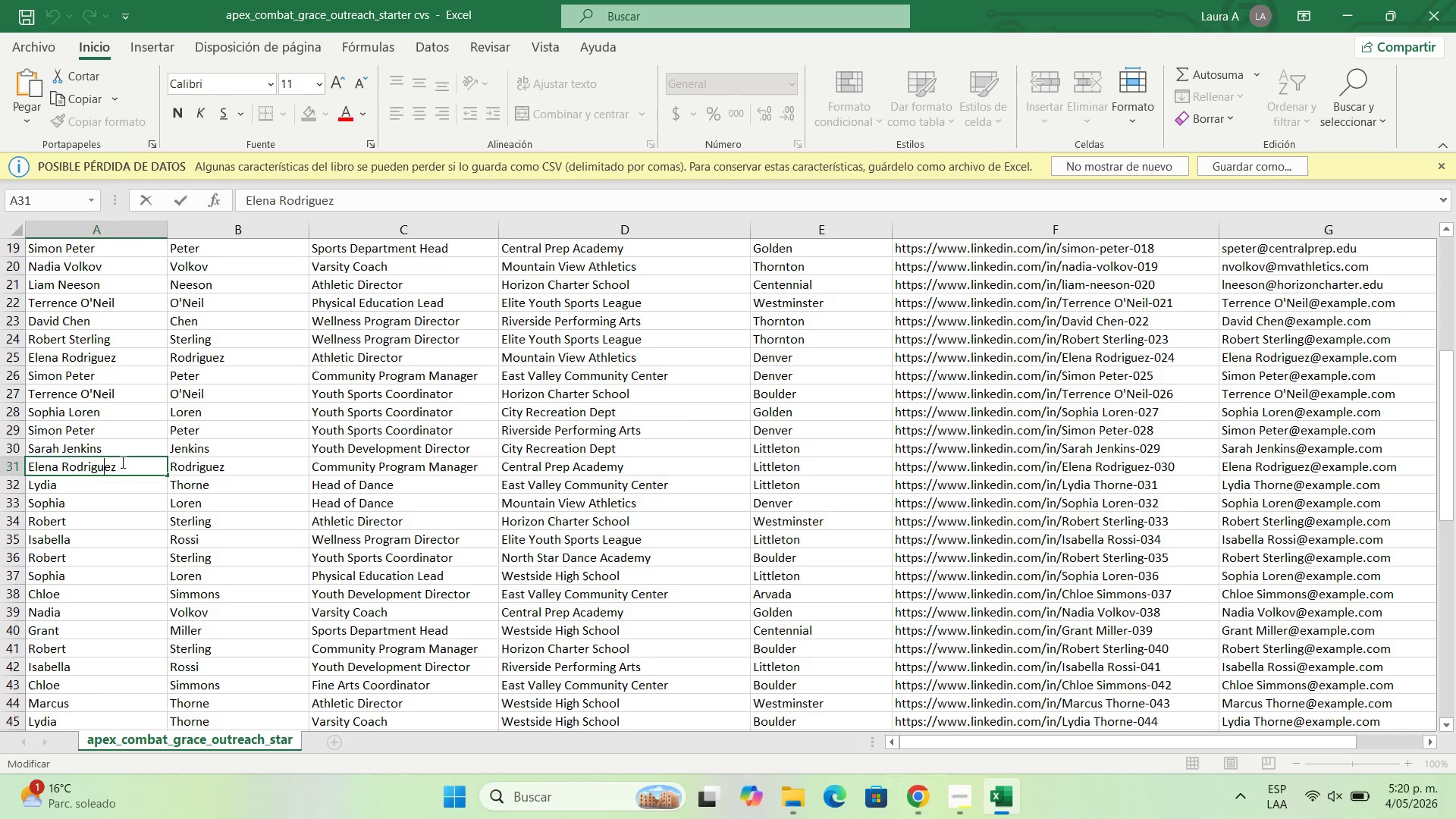 
triple_click([121, 462])
 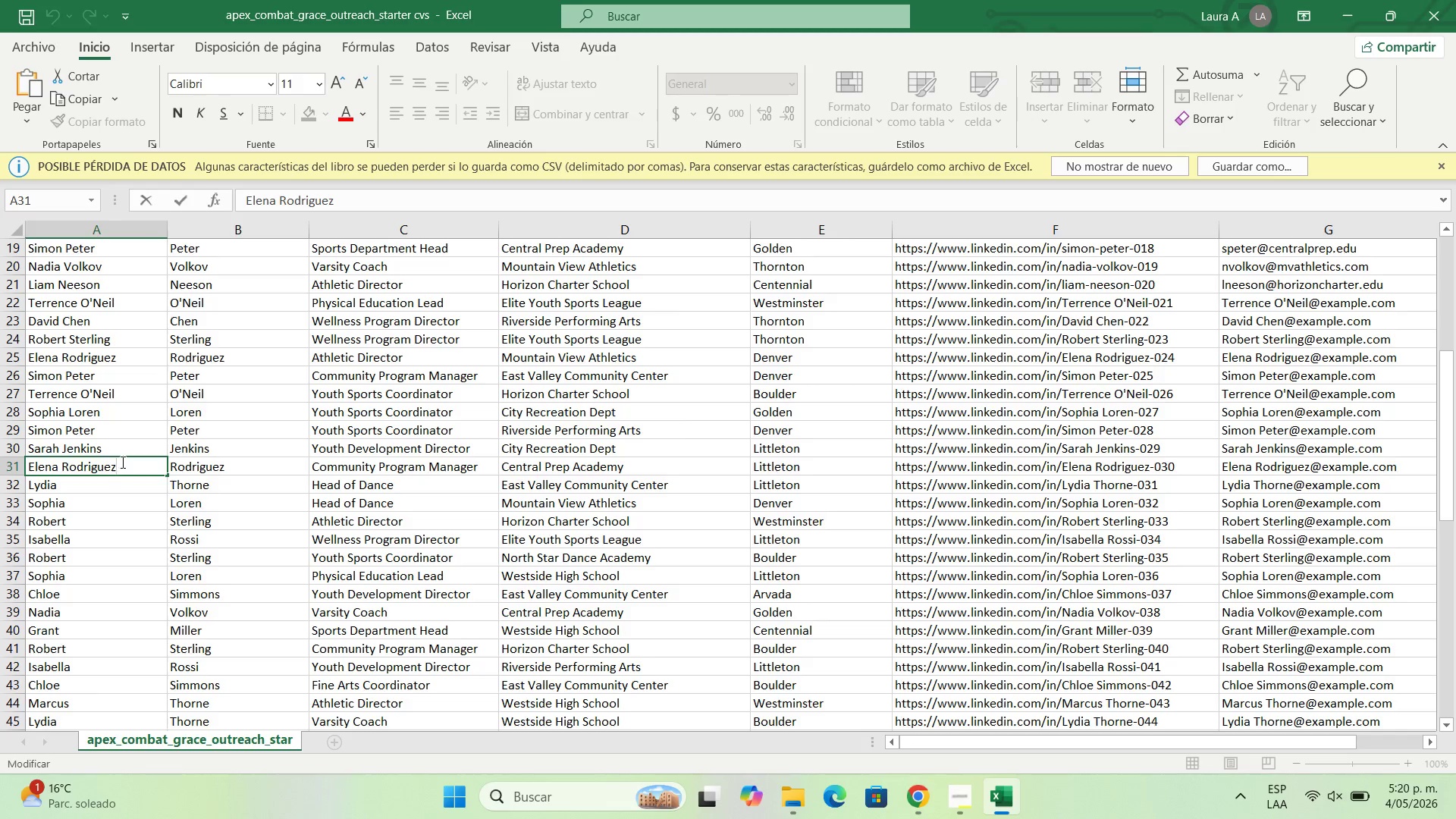 
key(Backspace)
 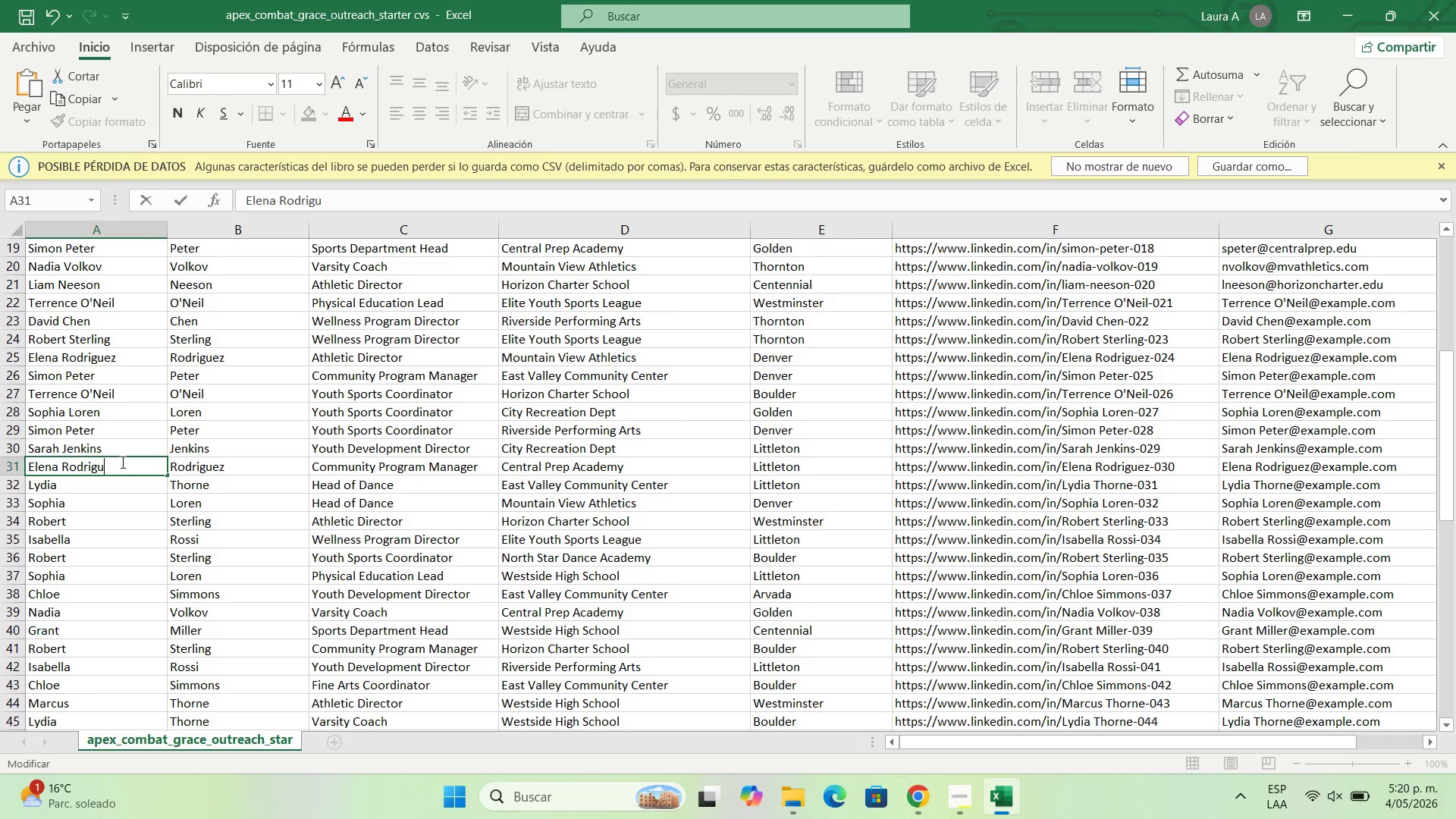 
key(Backspace)
 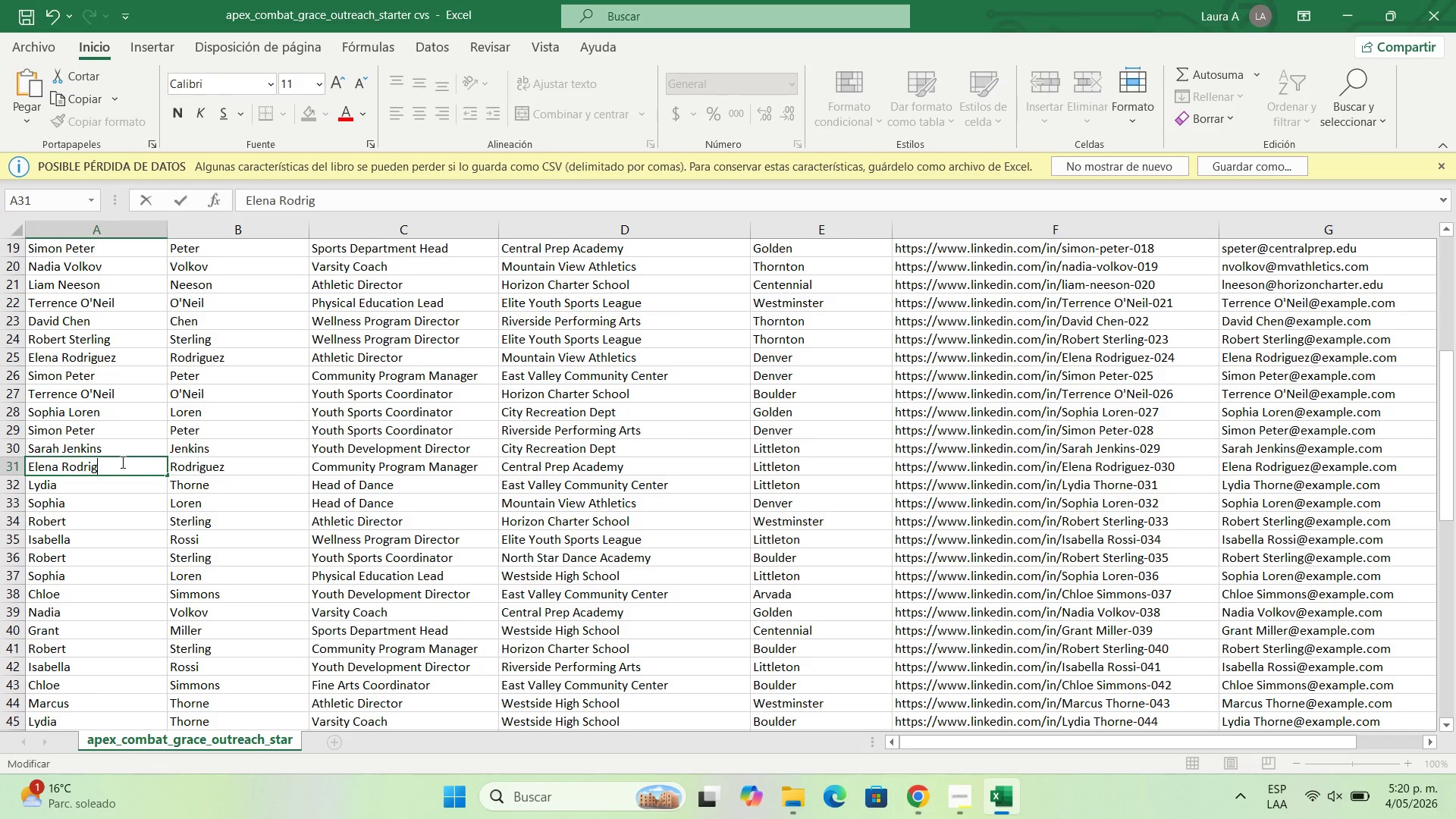 
key(Backspace)
 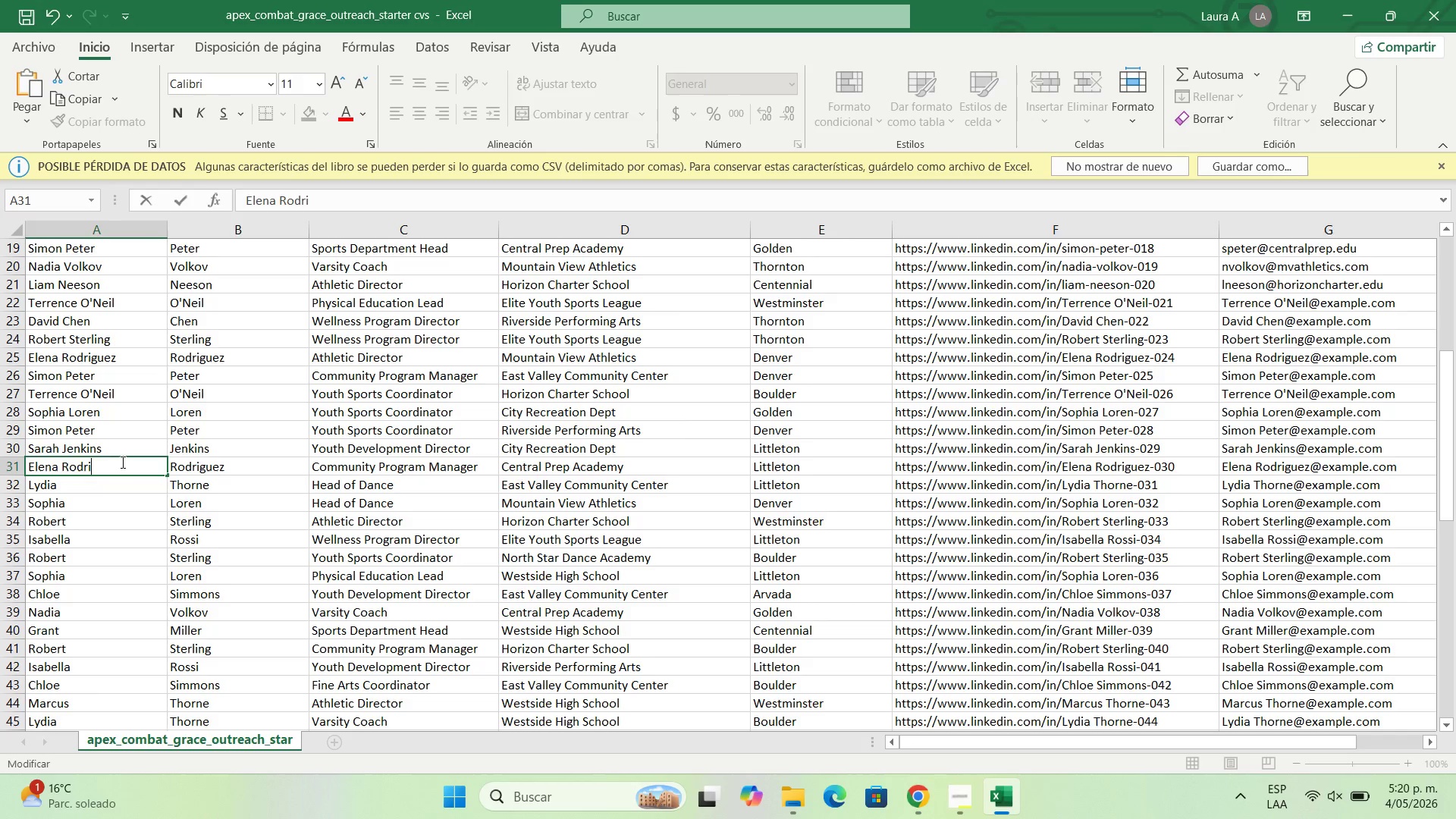 
key(Backspace)
 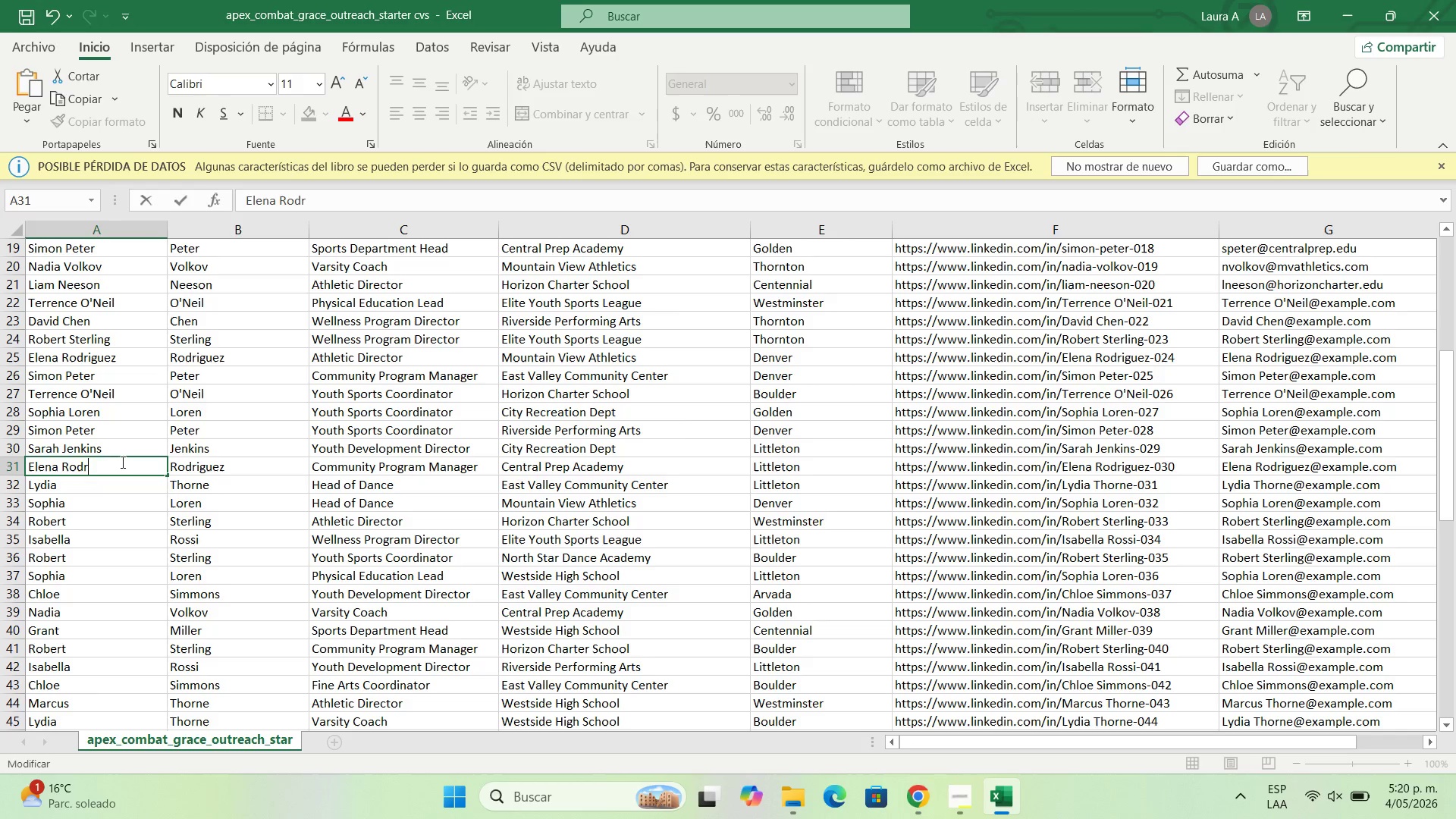 
key(Backspace)
 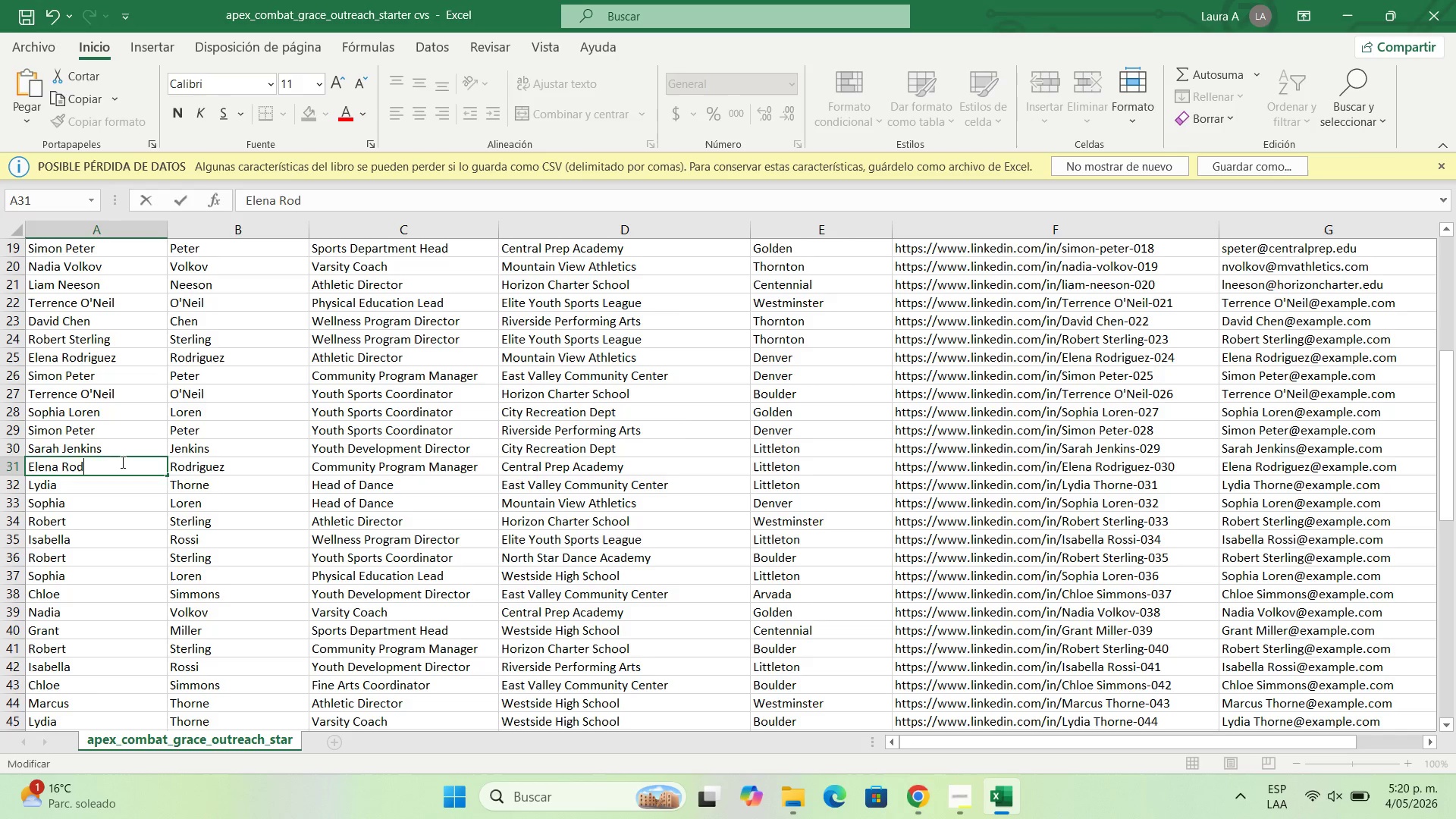 
key(Backspace)
 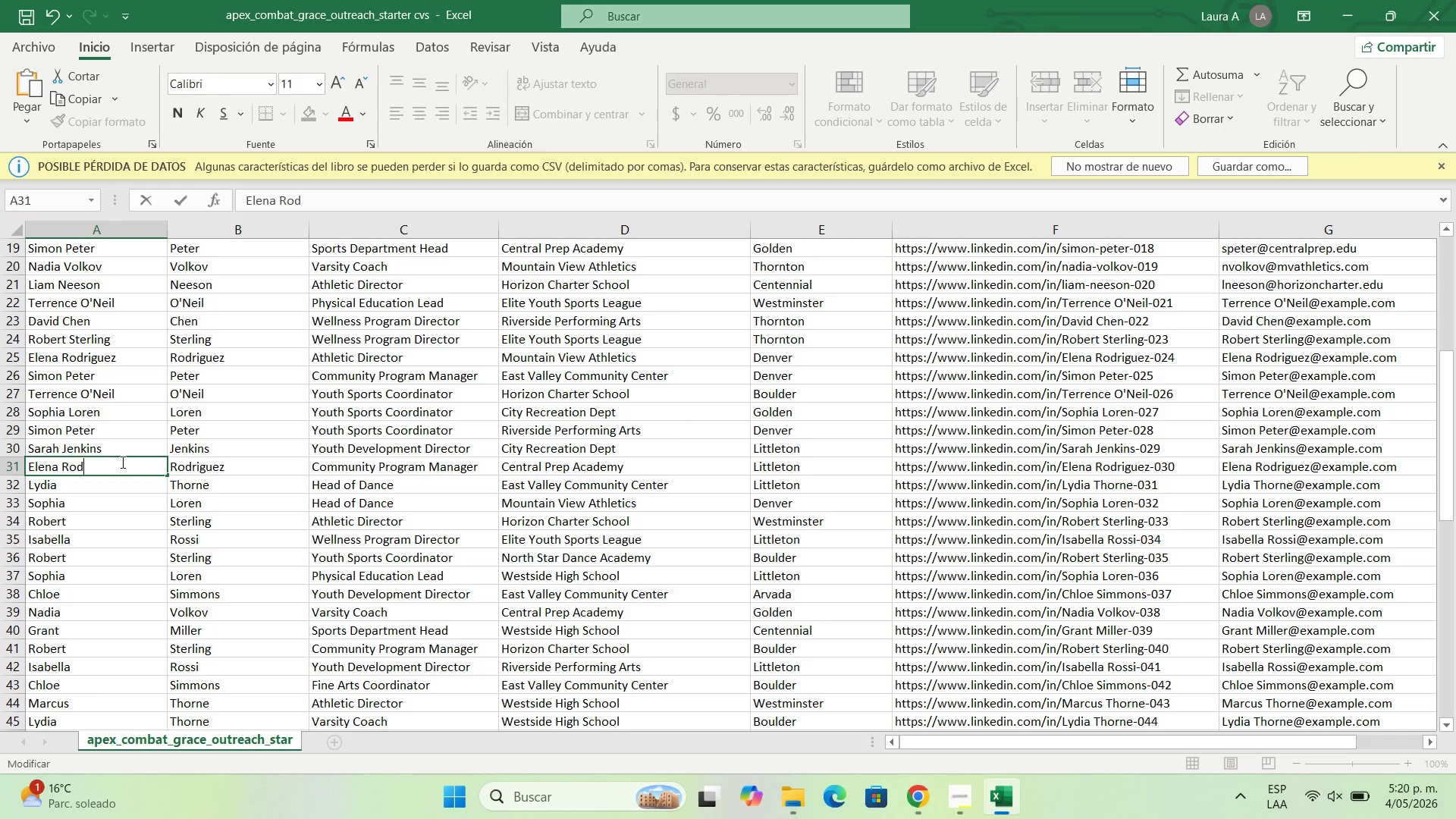 
key(Backspace)
 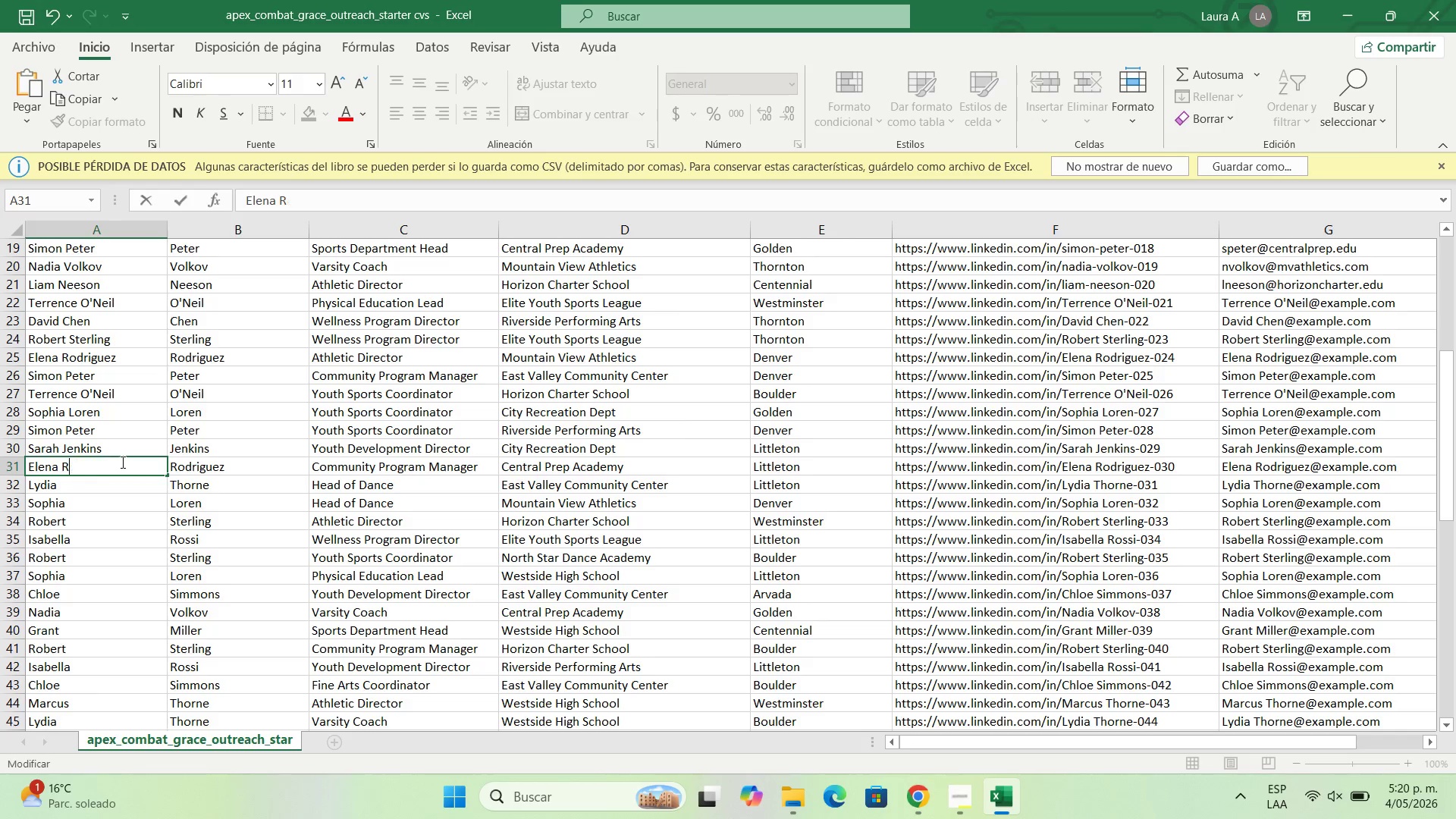 
key(Backspace)
 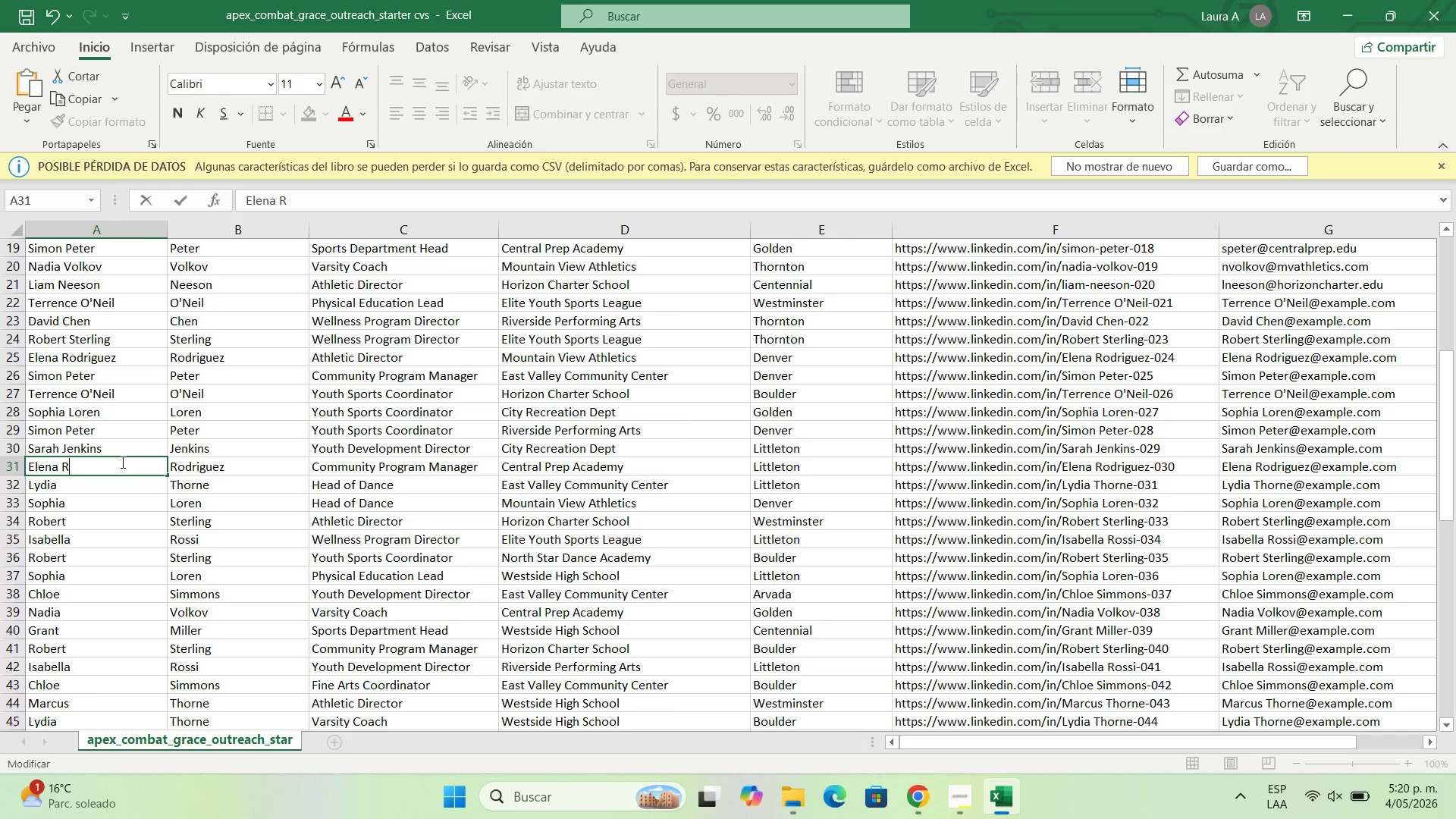 
key(Backspace)
 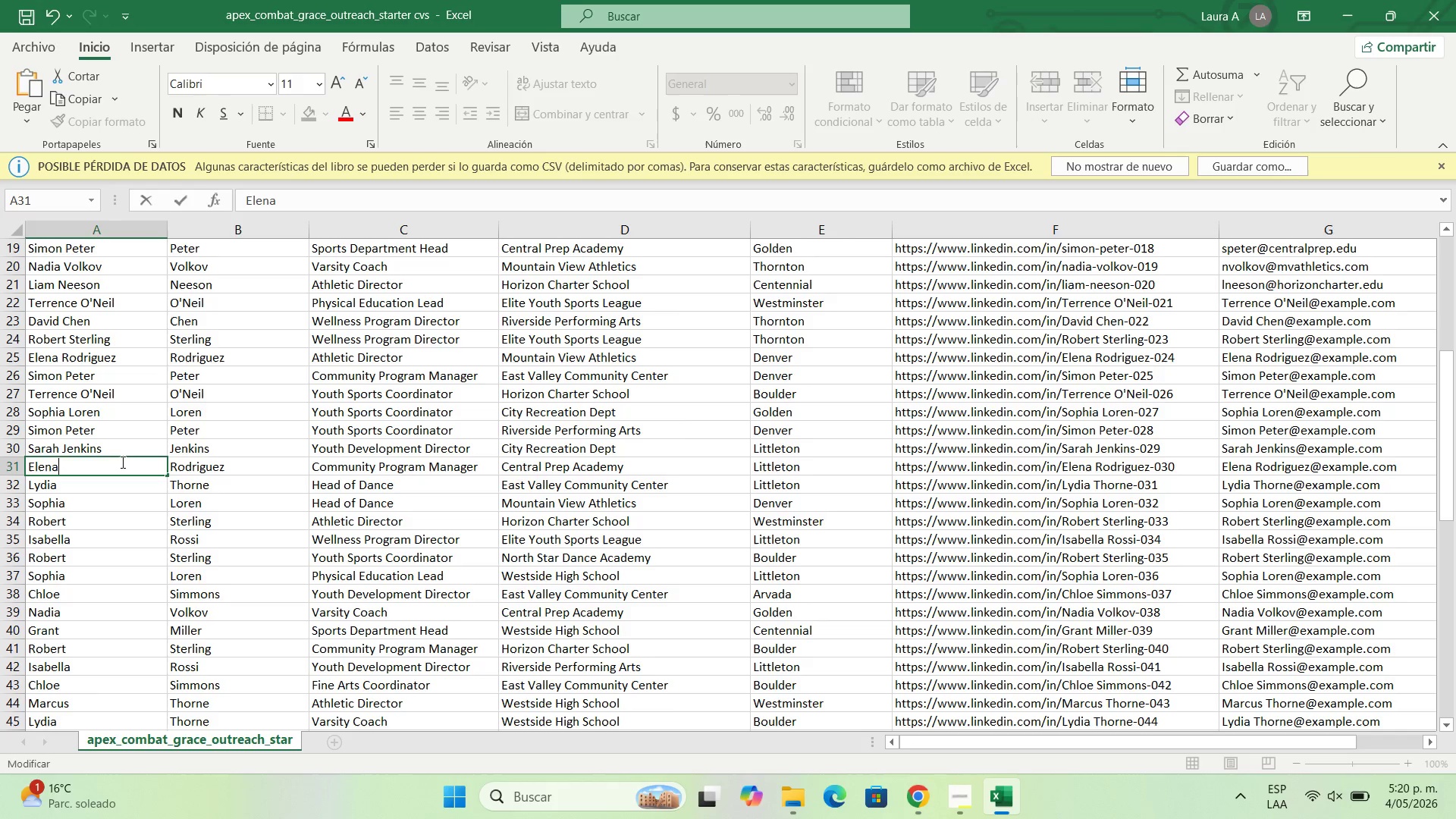 
key(Backspace)
 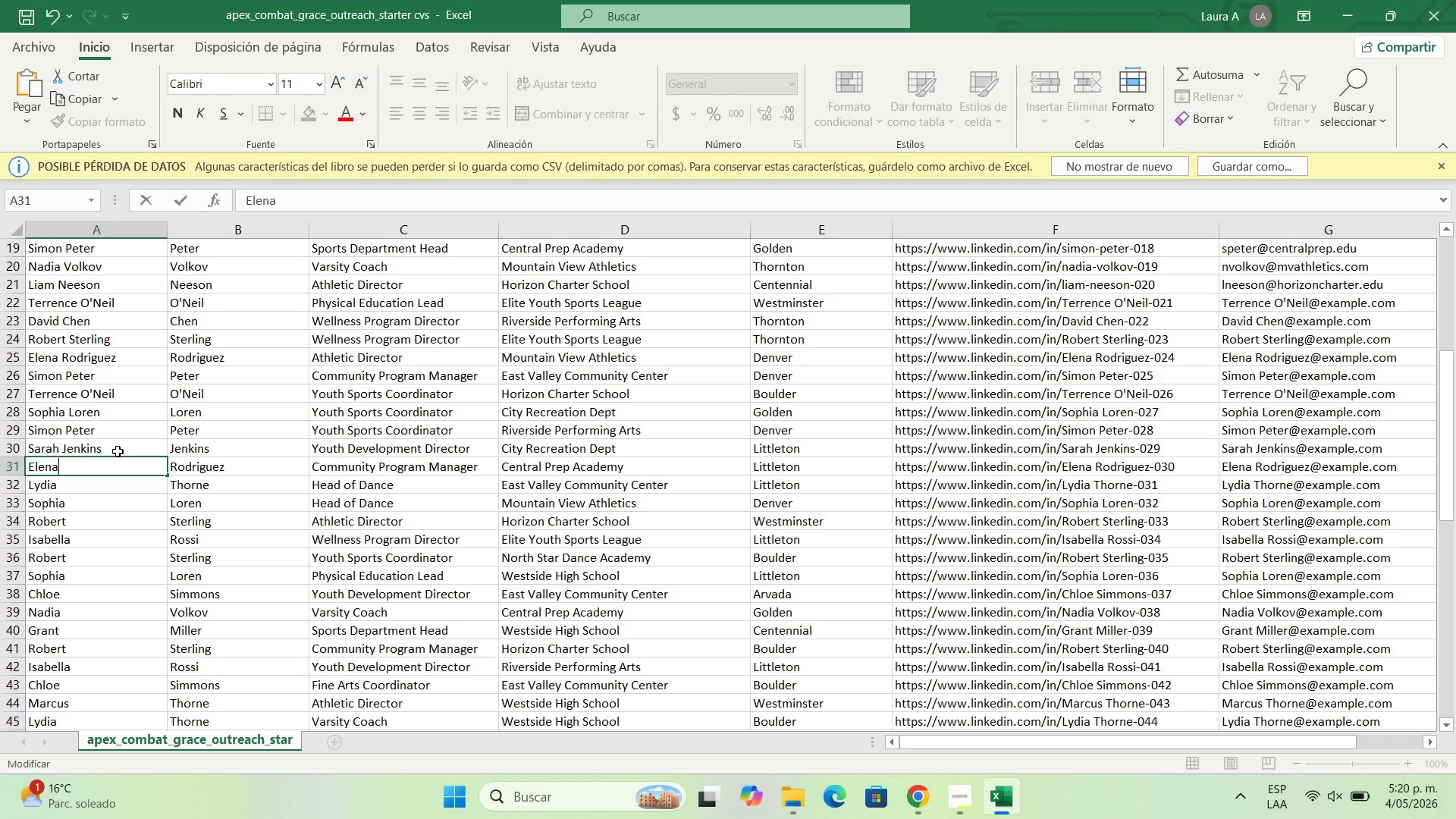 
double_click([118, 450])
 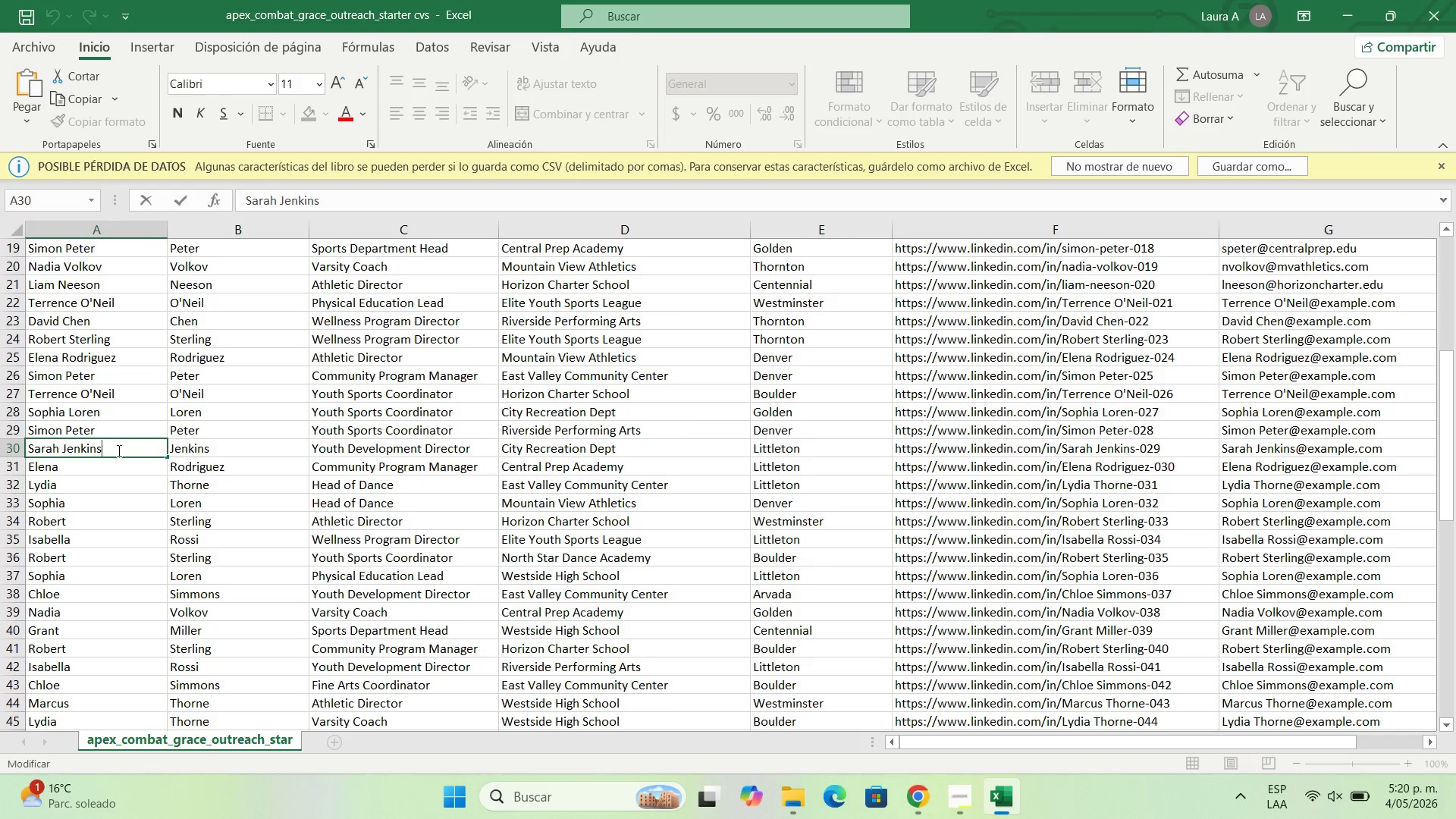 
key(Backspace)
 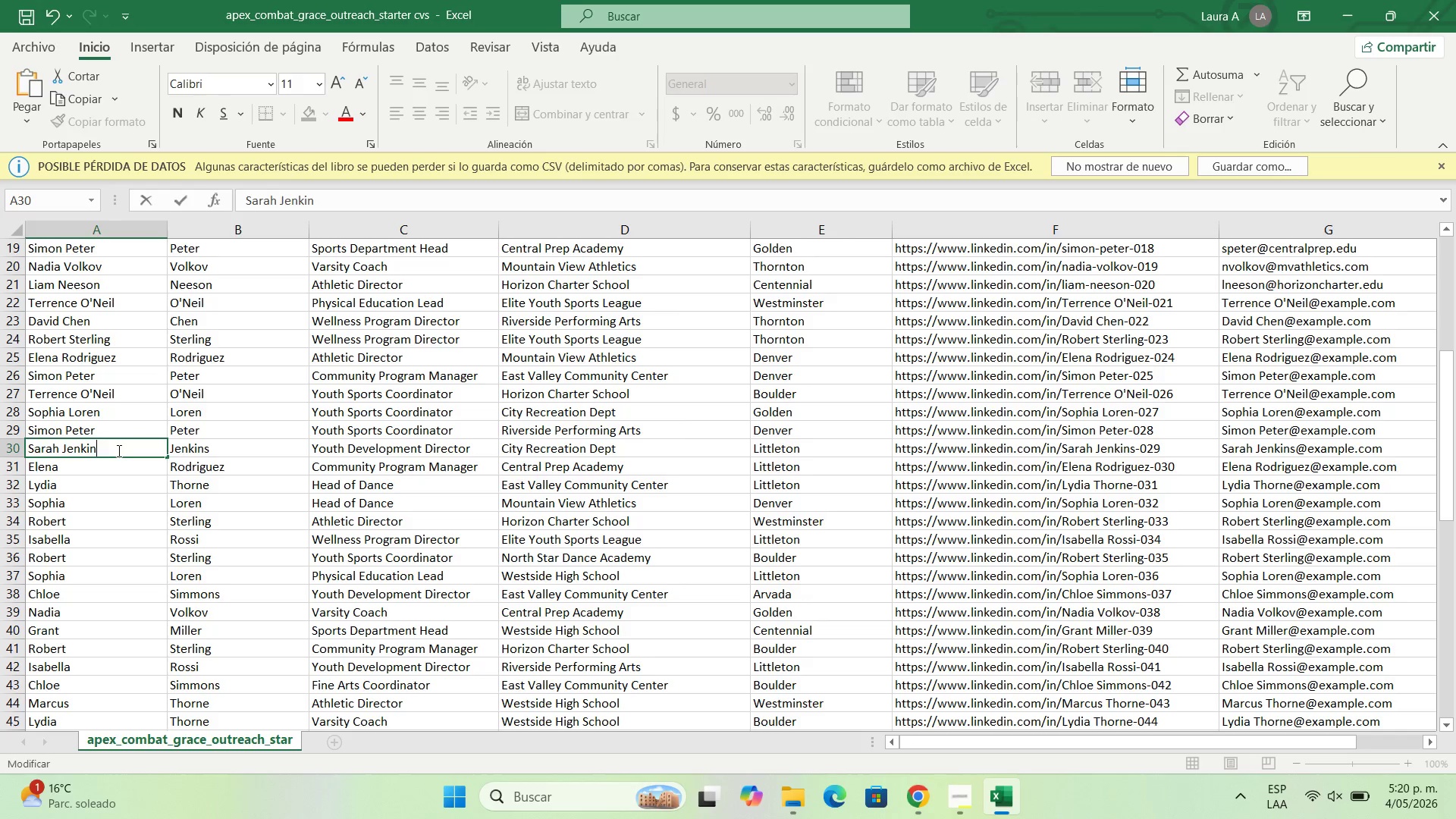 
key(Backspace)
 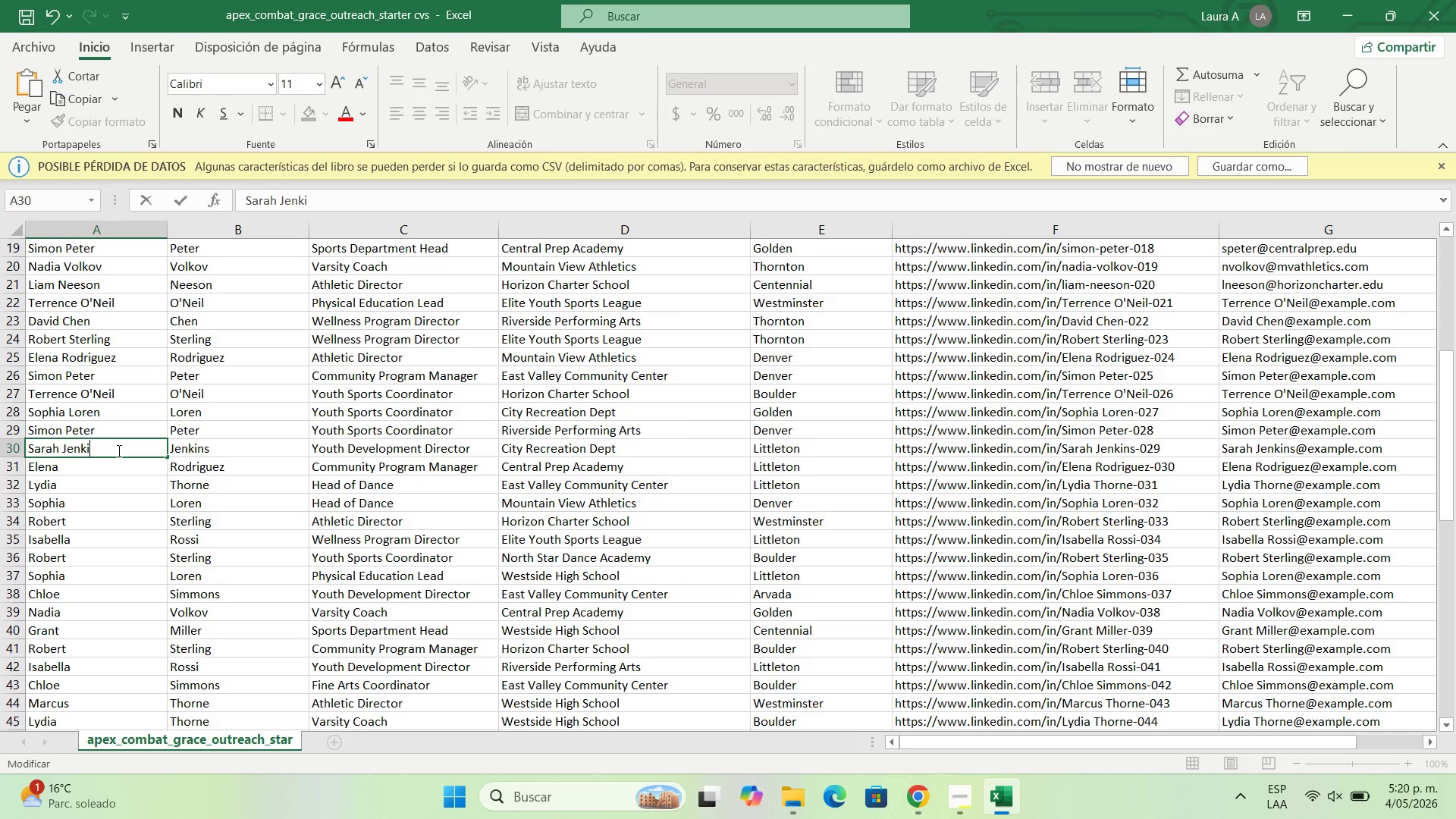 
key(Backspace)
 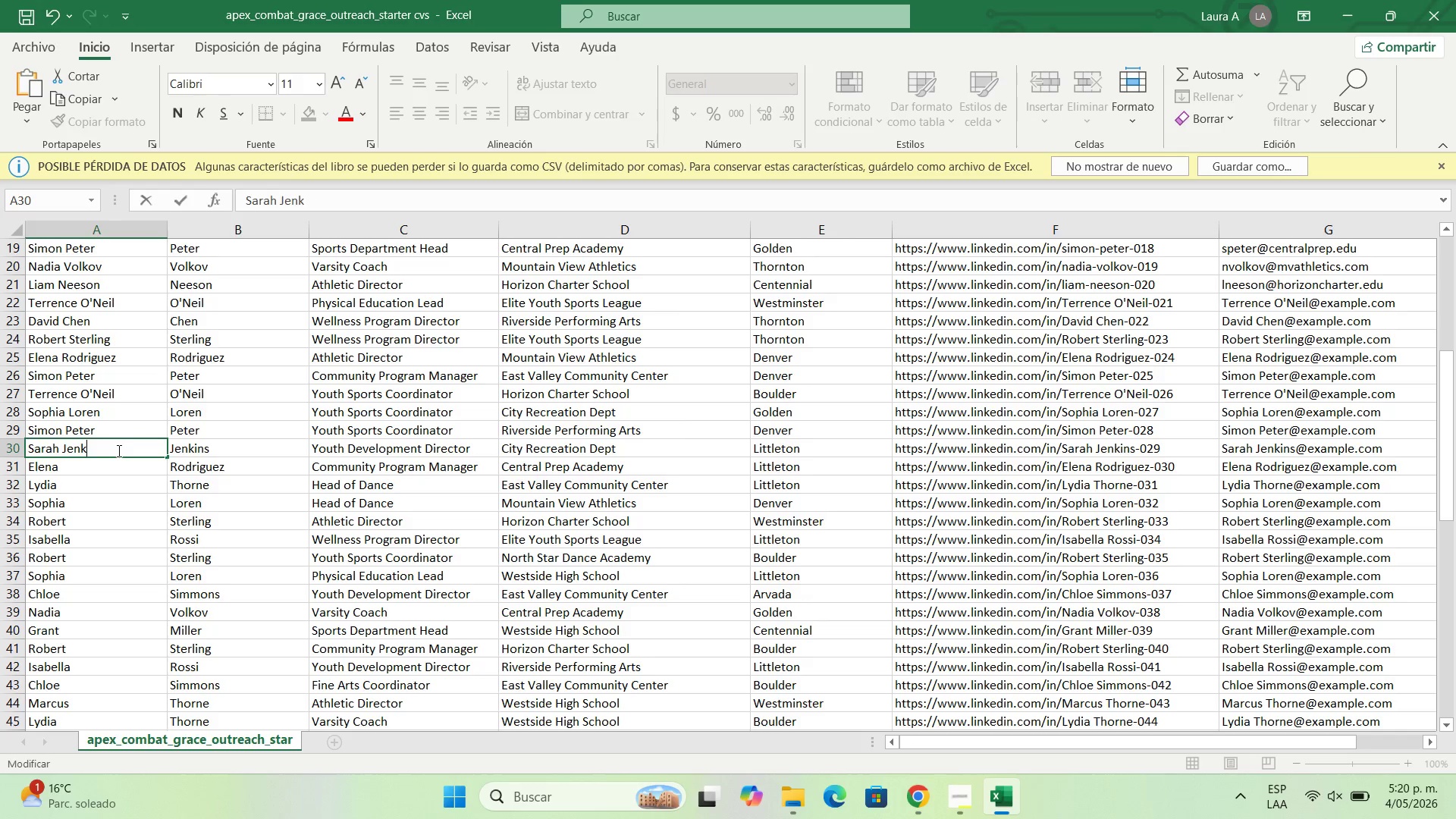 
key(Backspace)
 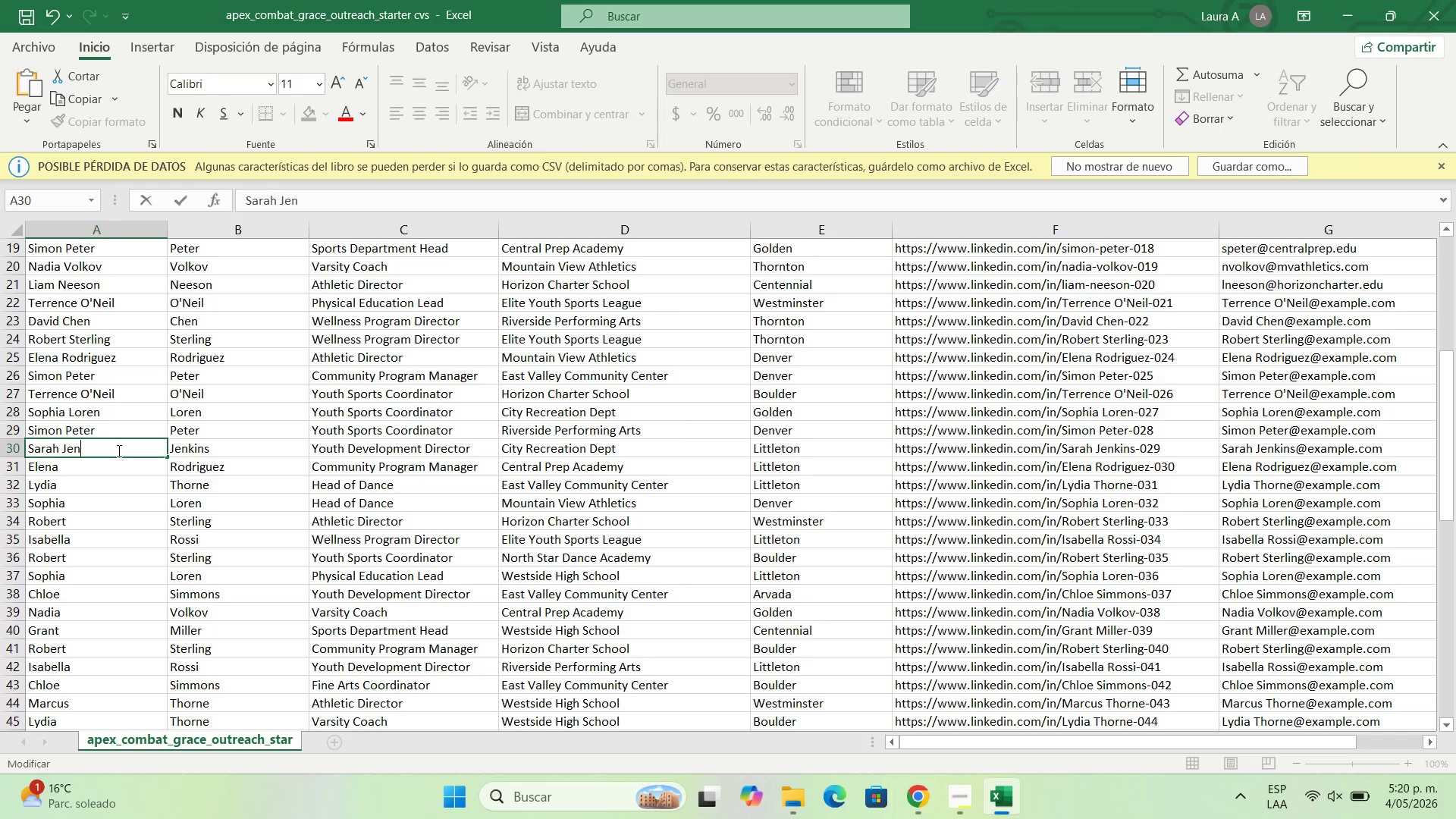 
key(Backspace)
 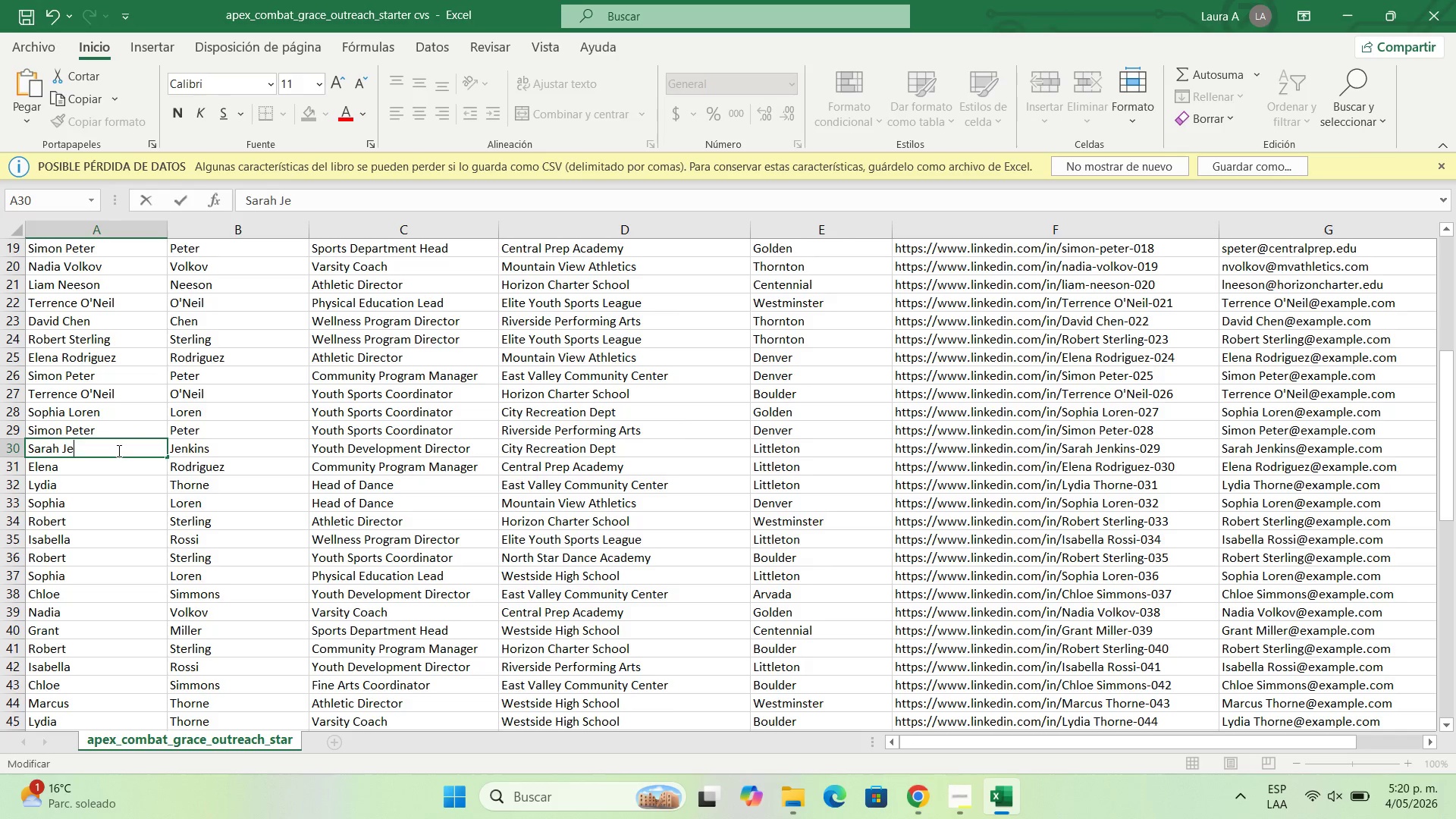 
key(Backspace)
 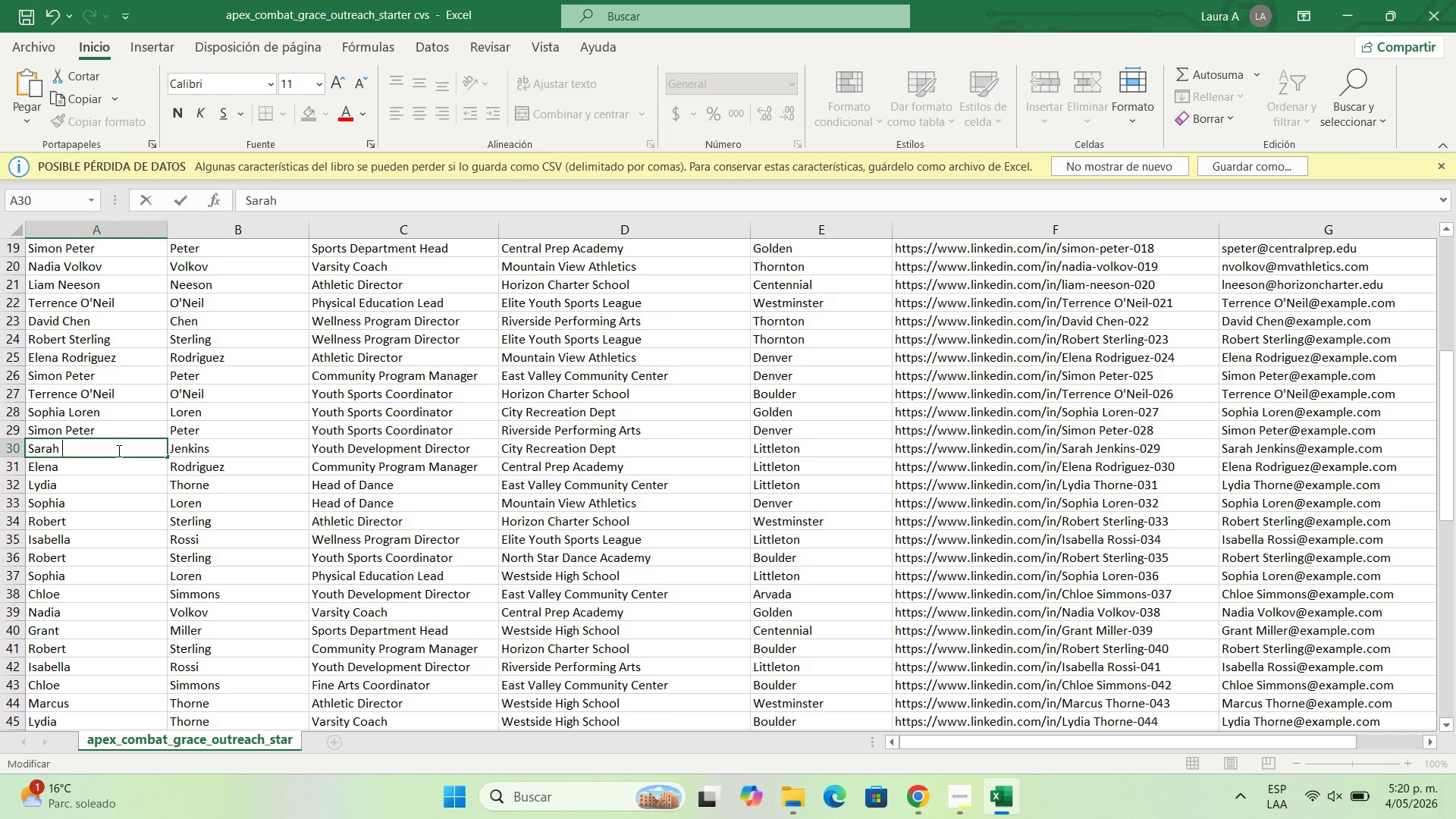 
key(Backspace)
 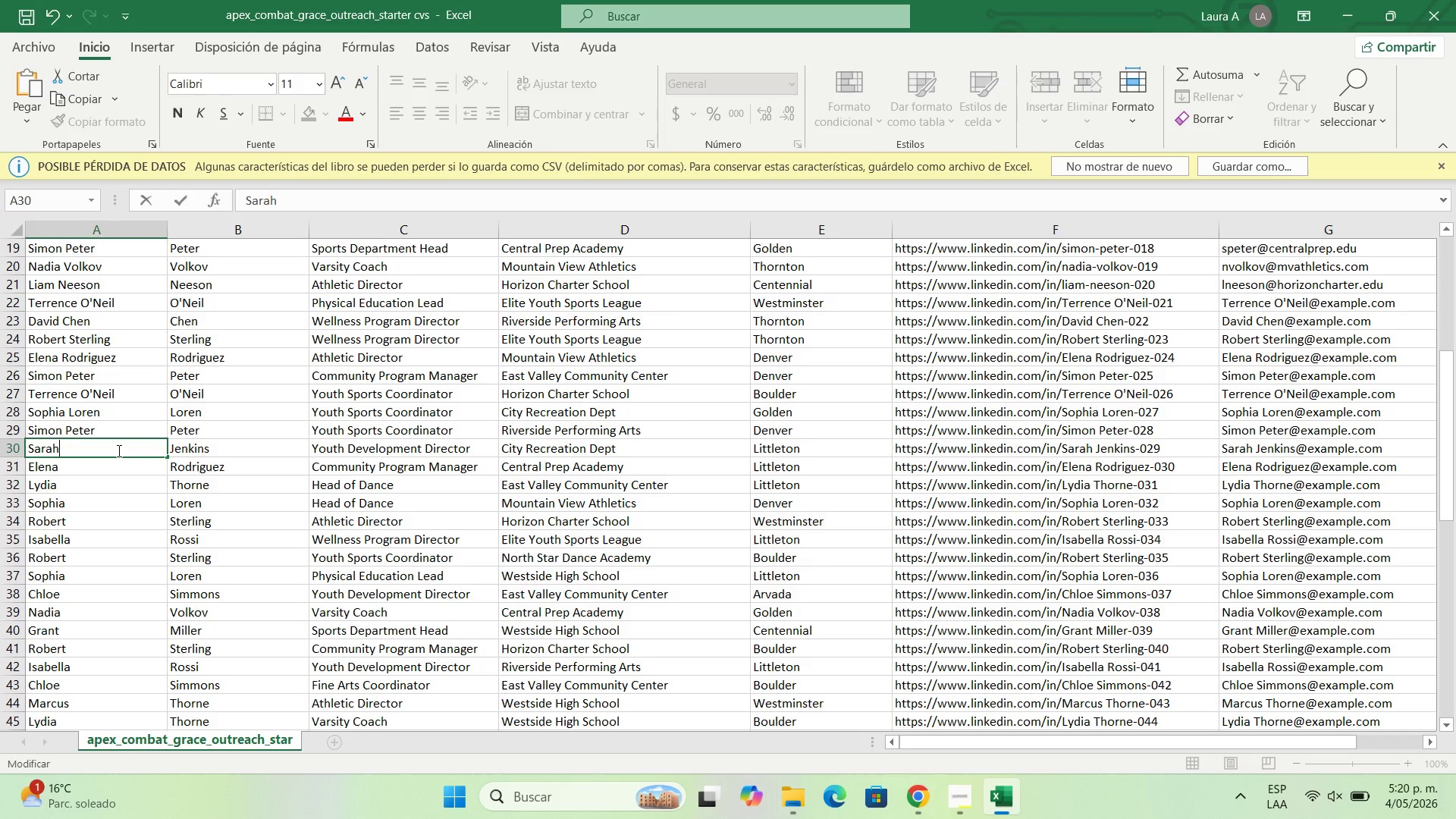 
key(Backspace)
 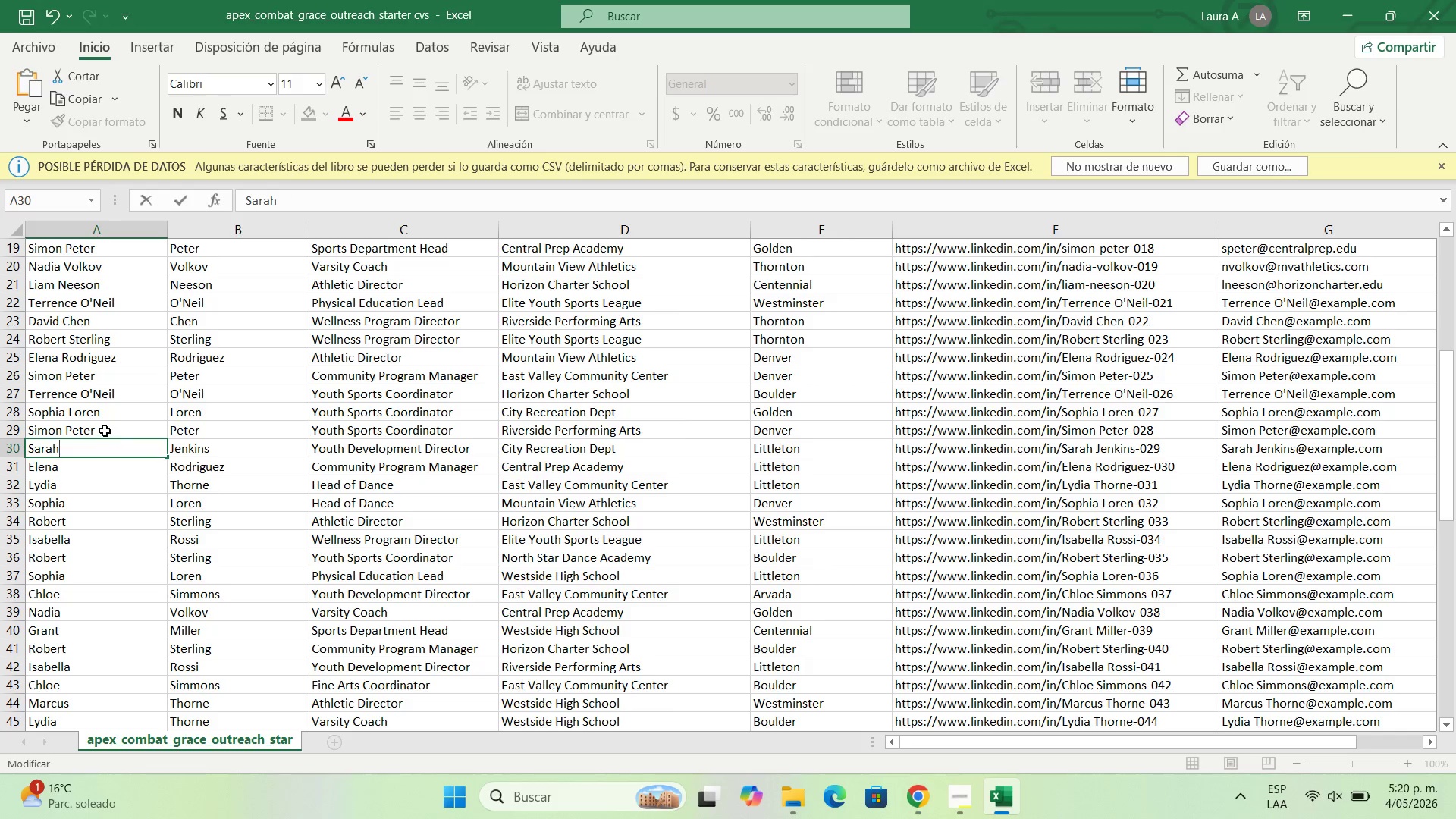 
double_click([105, 431])
 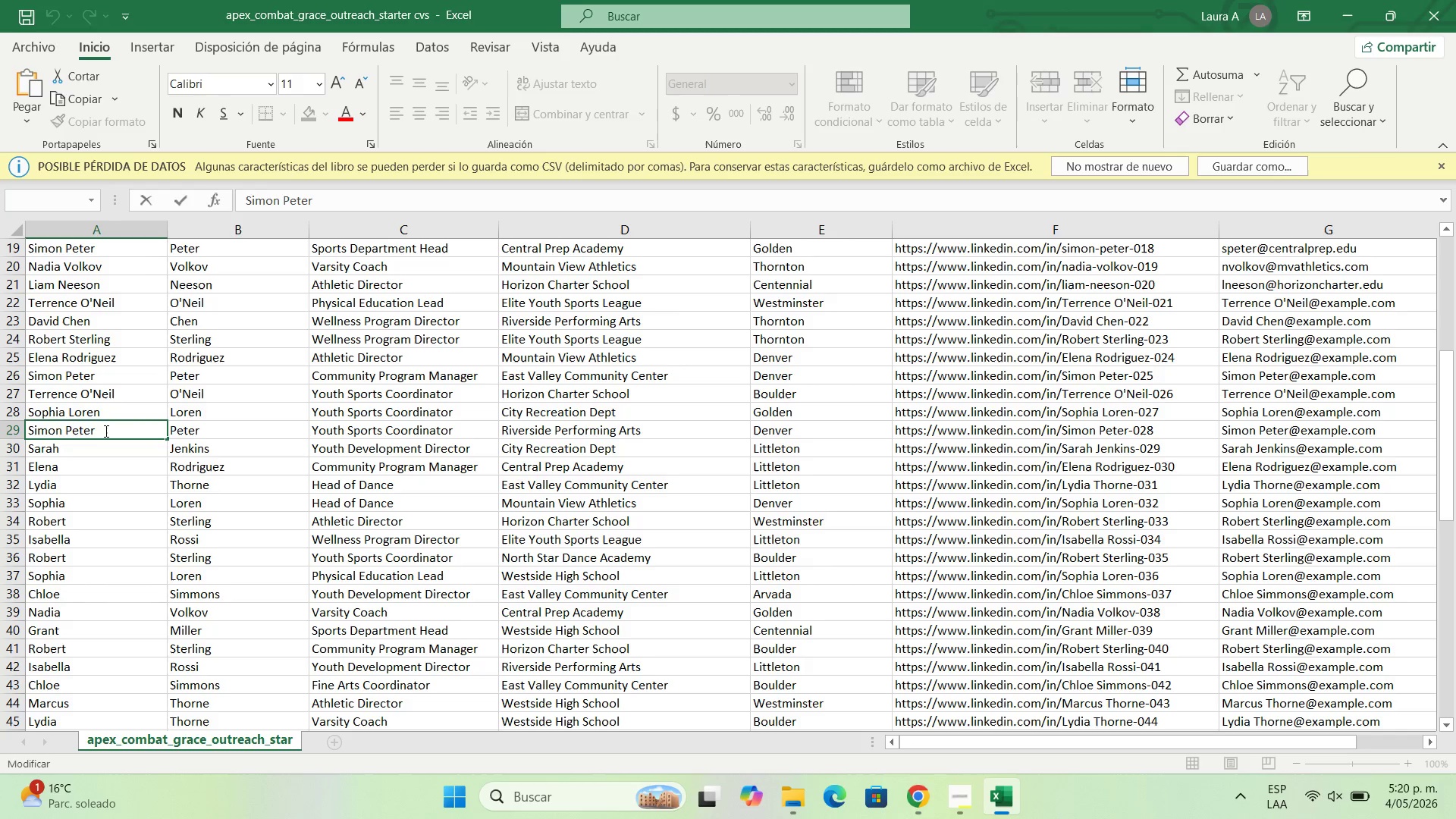 
key(Backspace)
 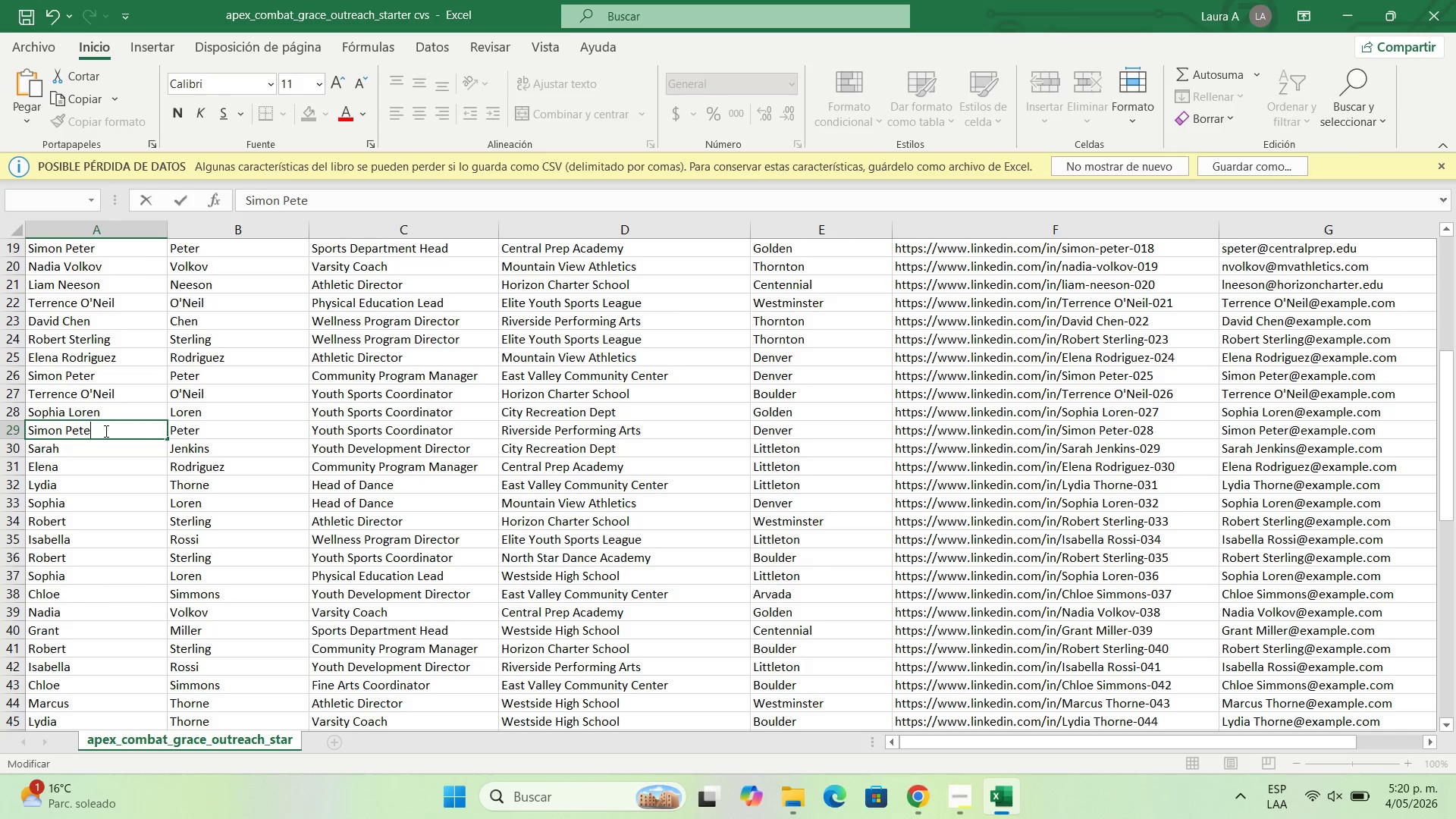 
key(Backspace)
 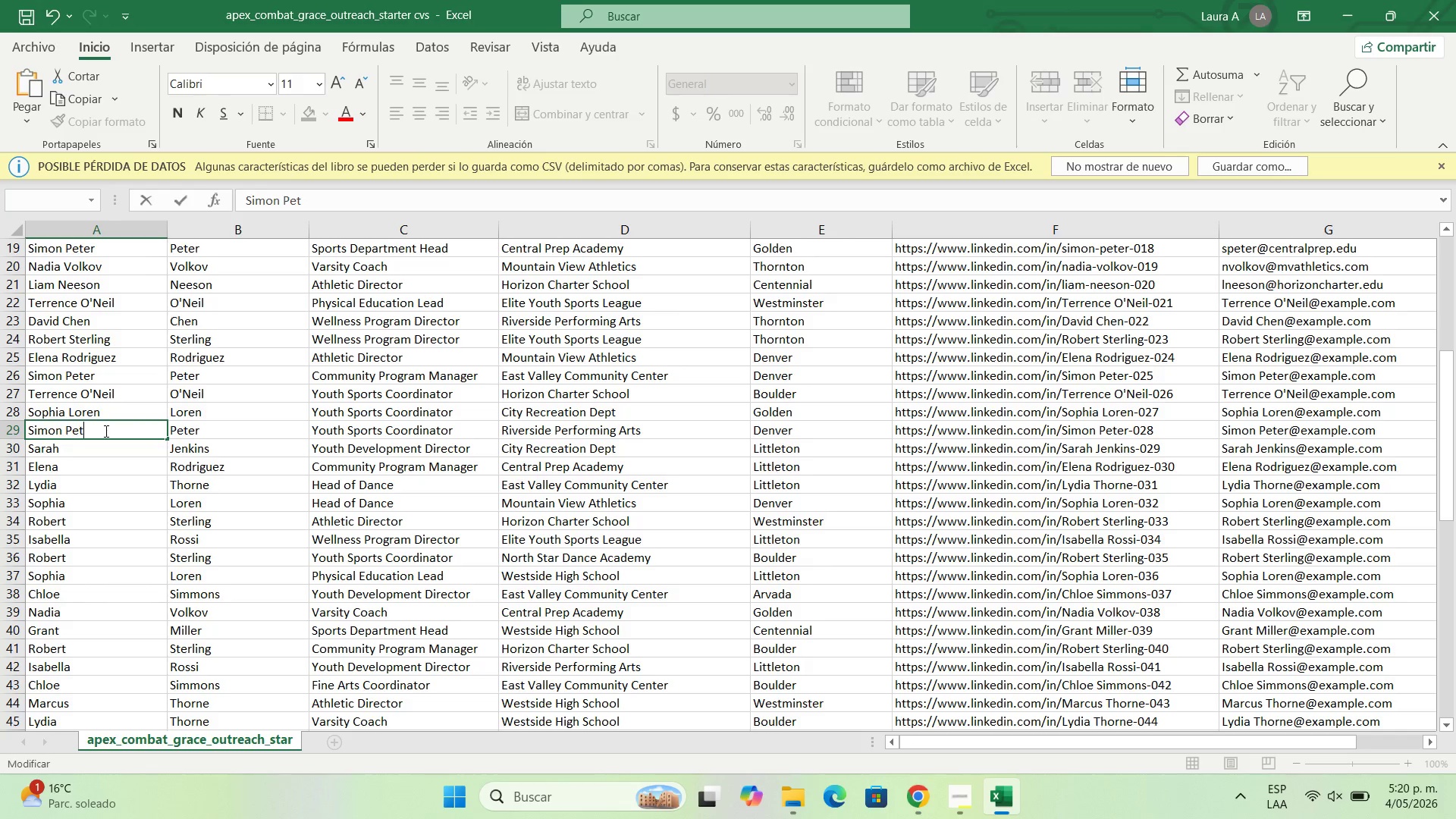 
key(Backspace)
 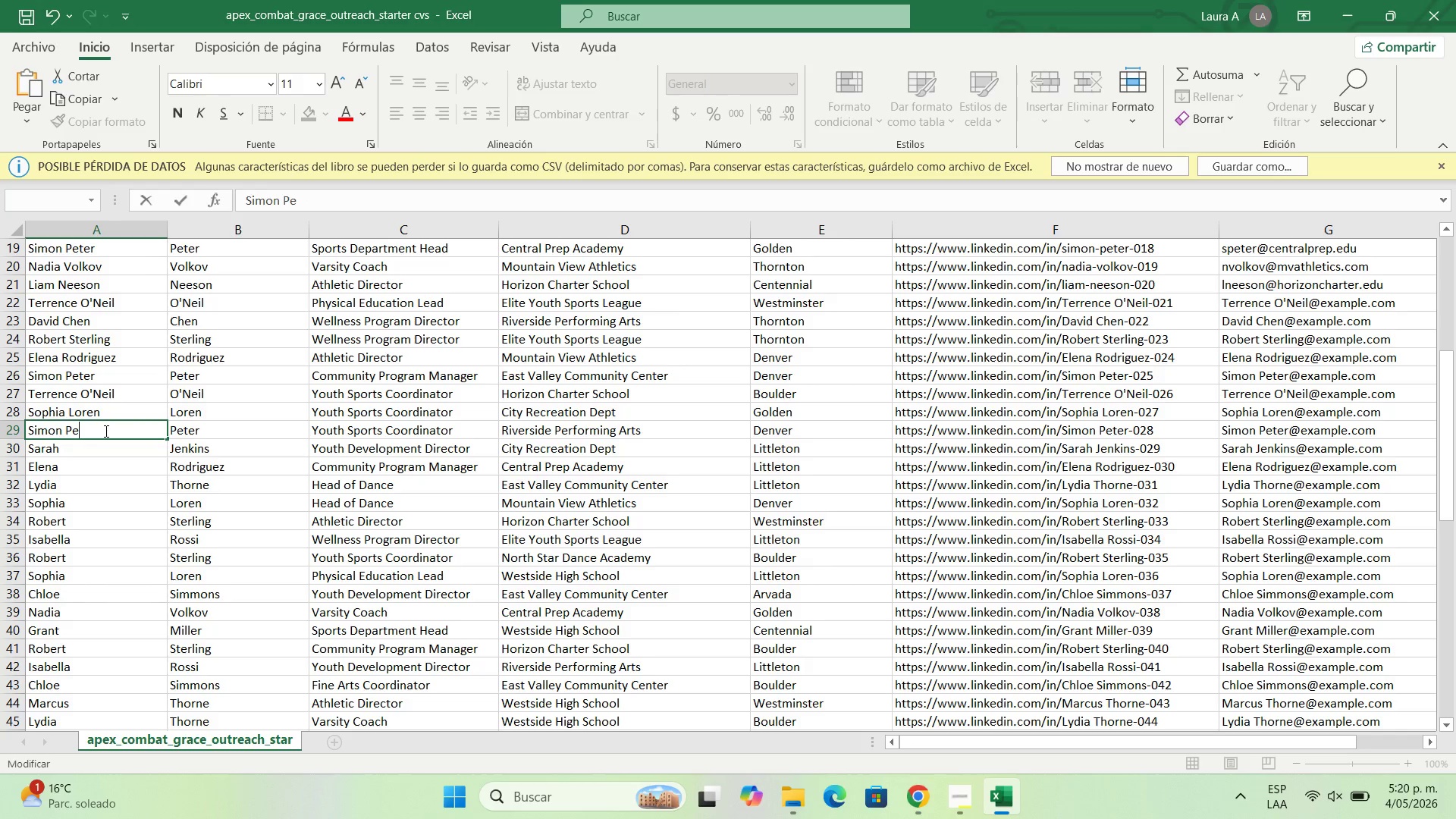 
key(Backspace)
 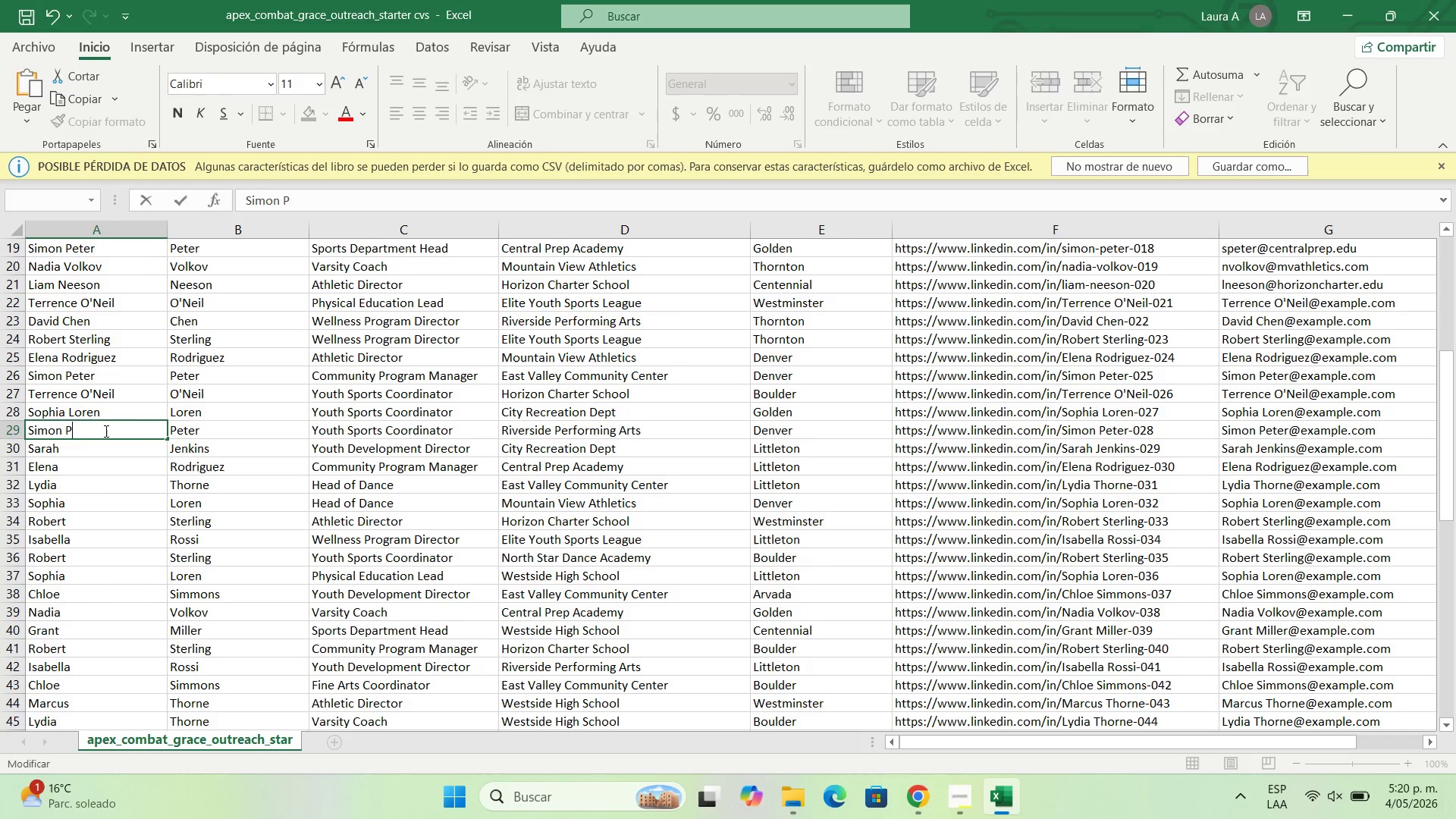 
key(Backspace)
 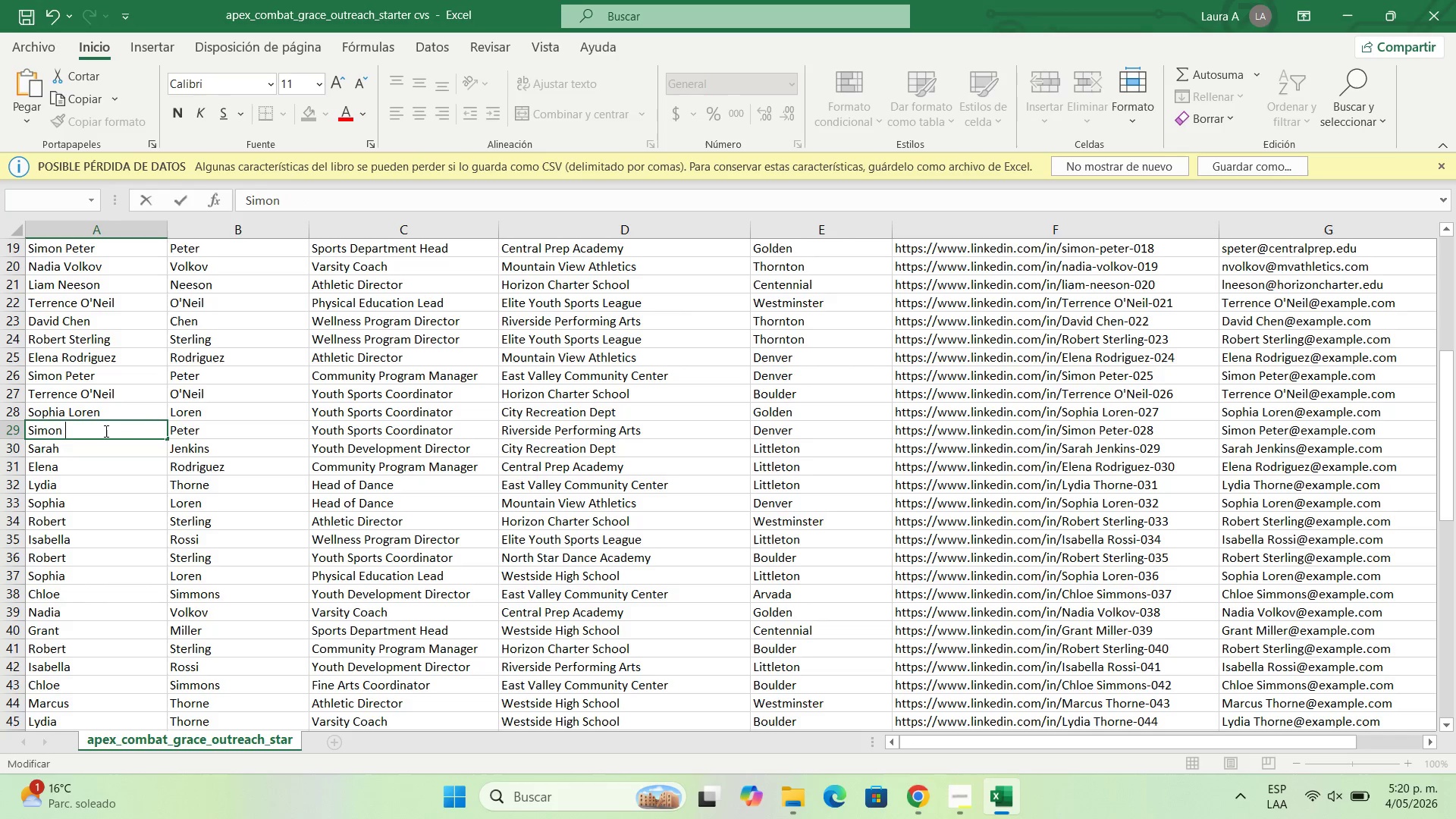 
key(Backspace)
 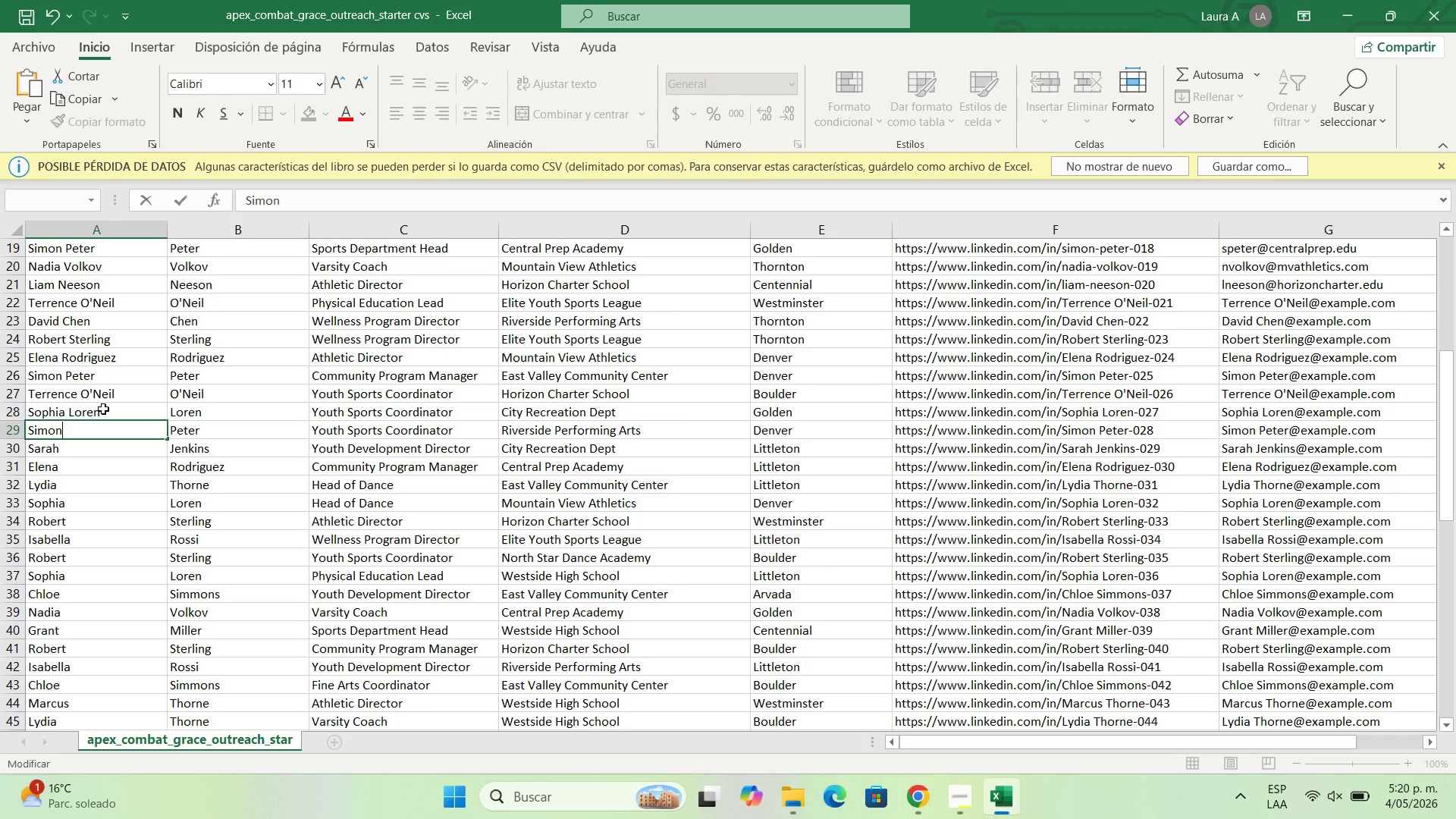 
double_click([103, 409])
 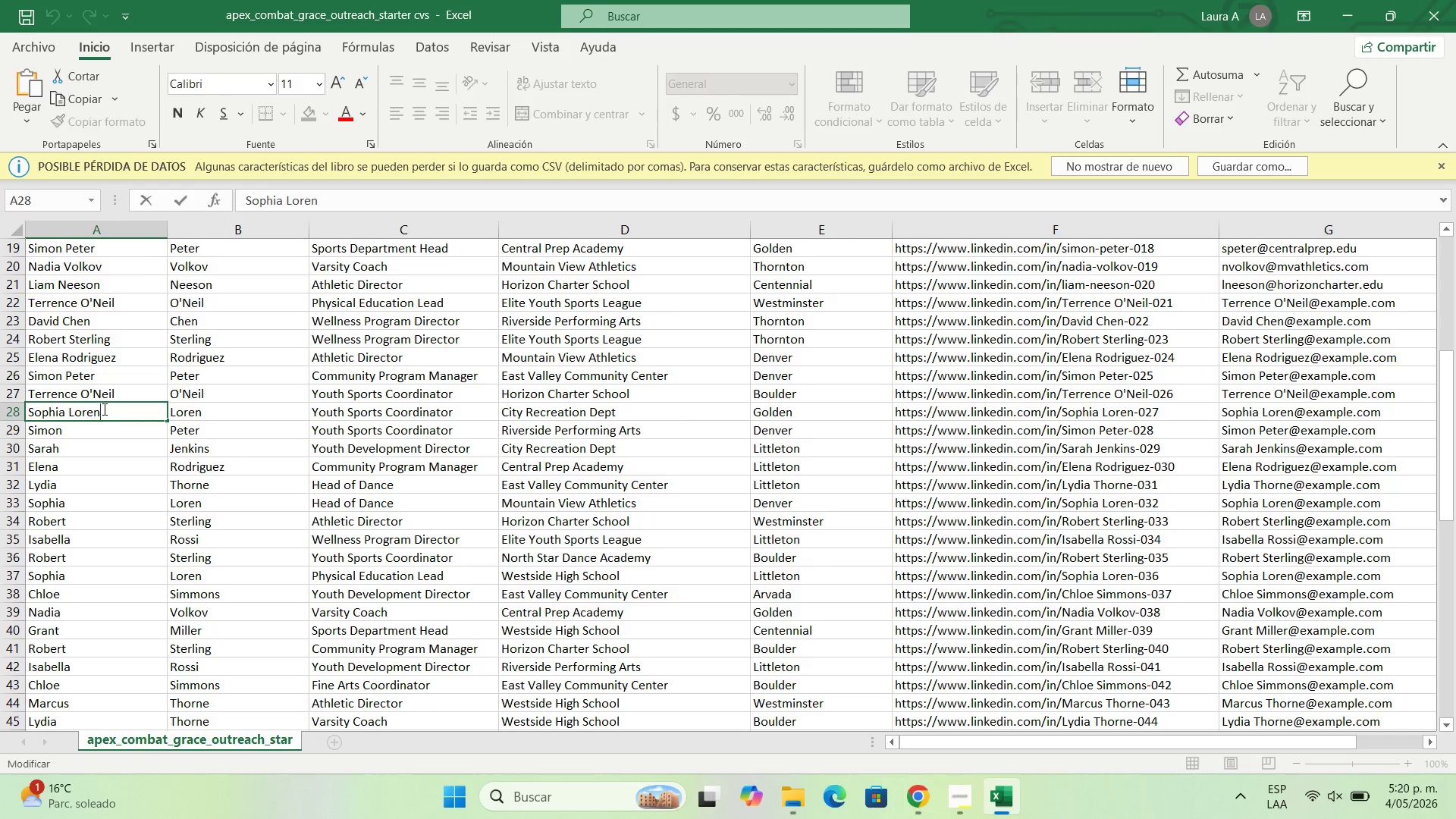 
key(Backspace)
 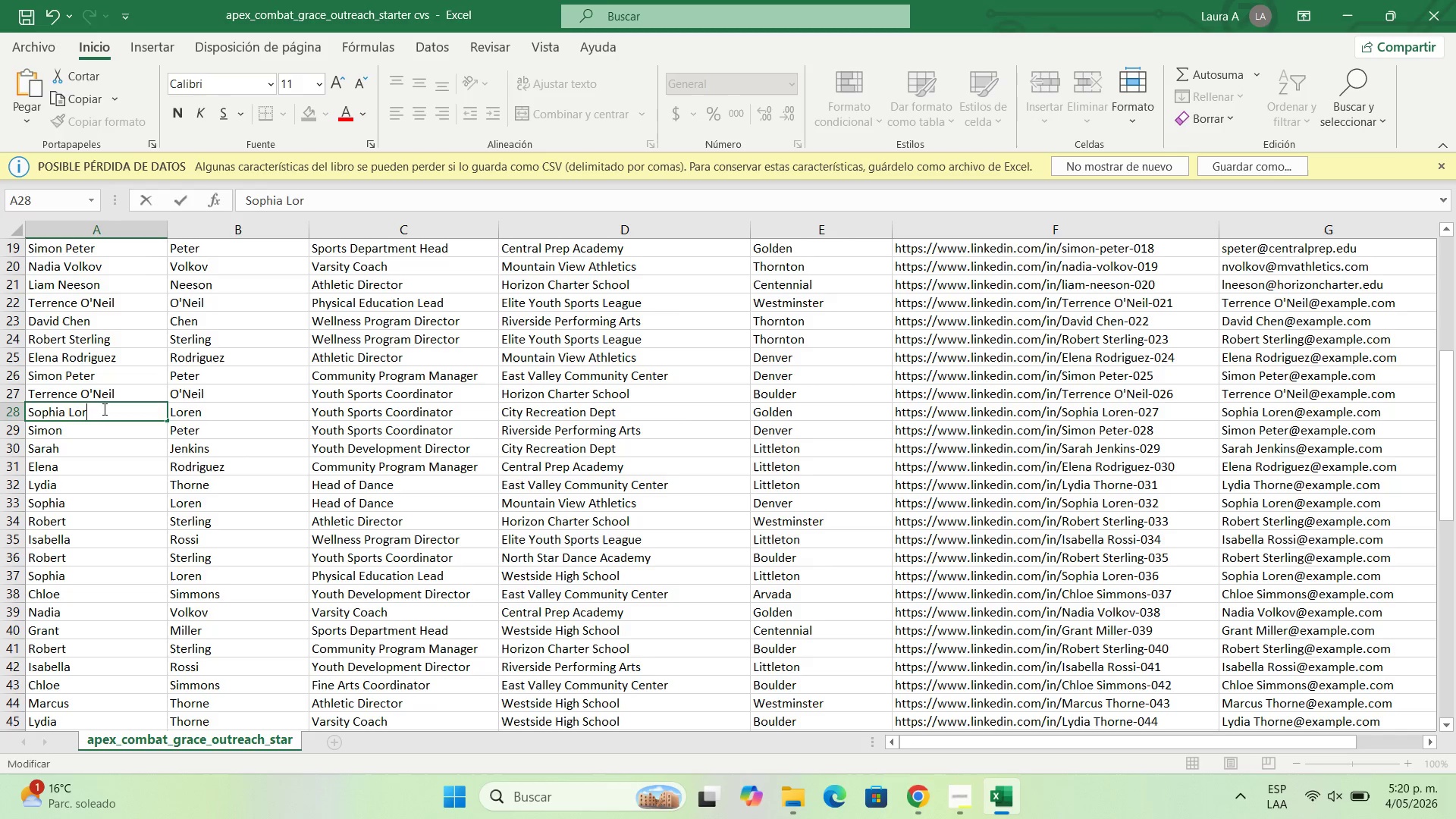 
key(Backspace)
 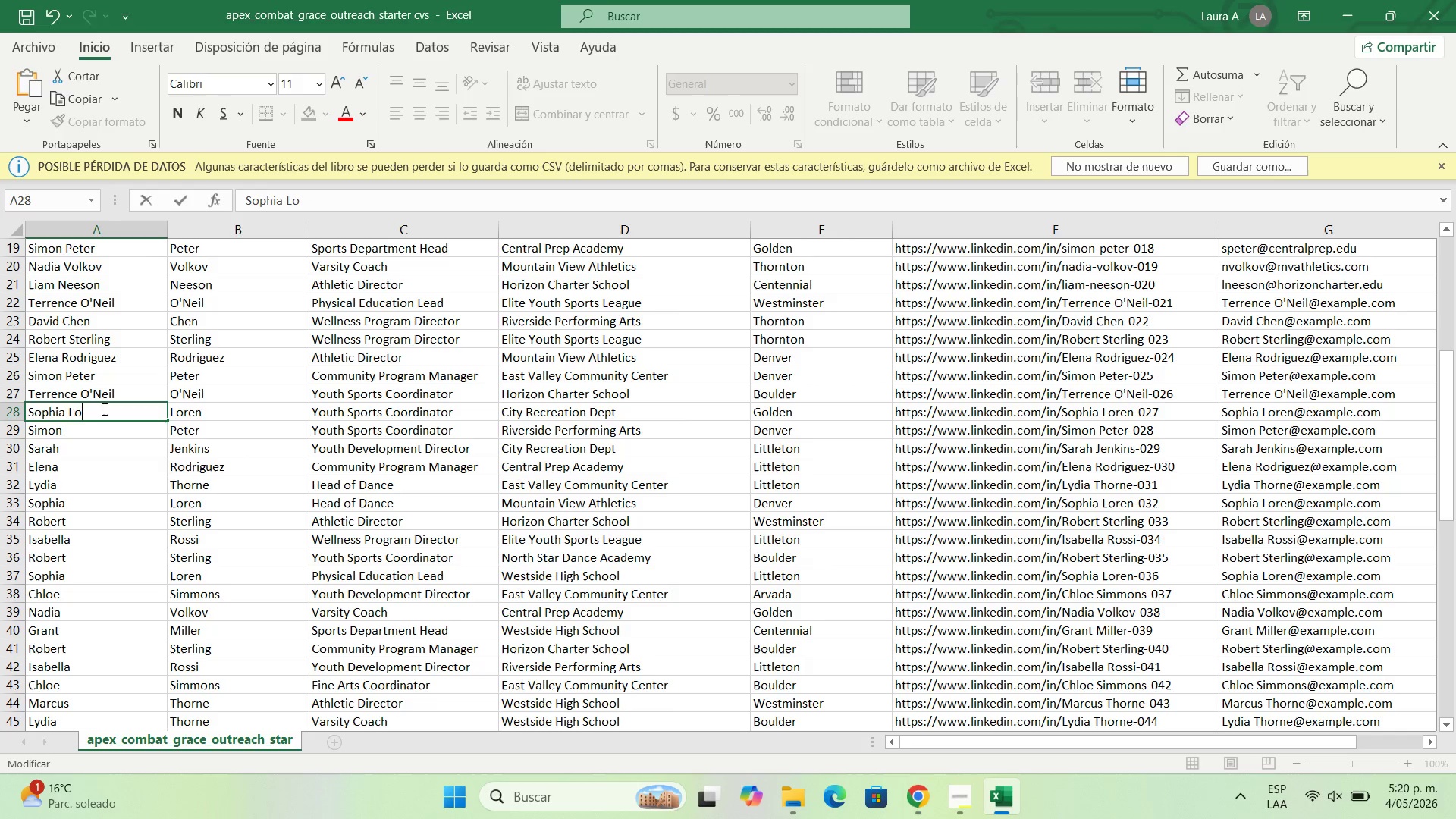 
key(Backspace)
 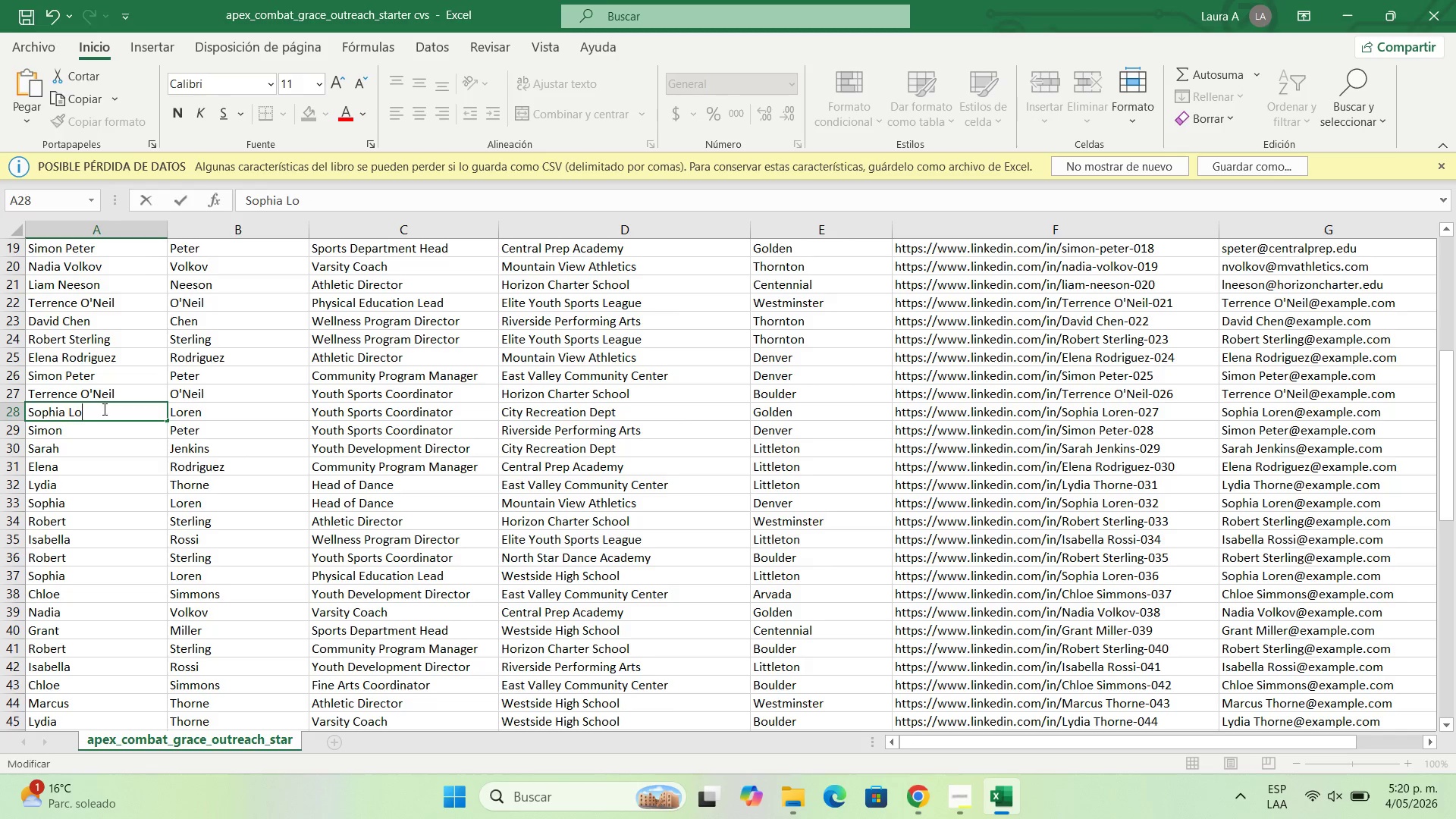 
key(Backspace)
 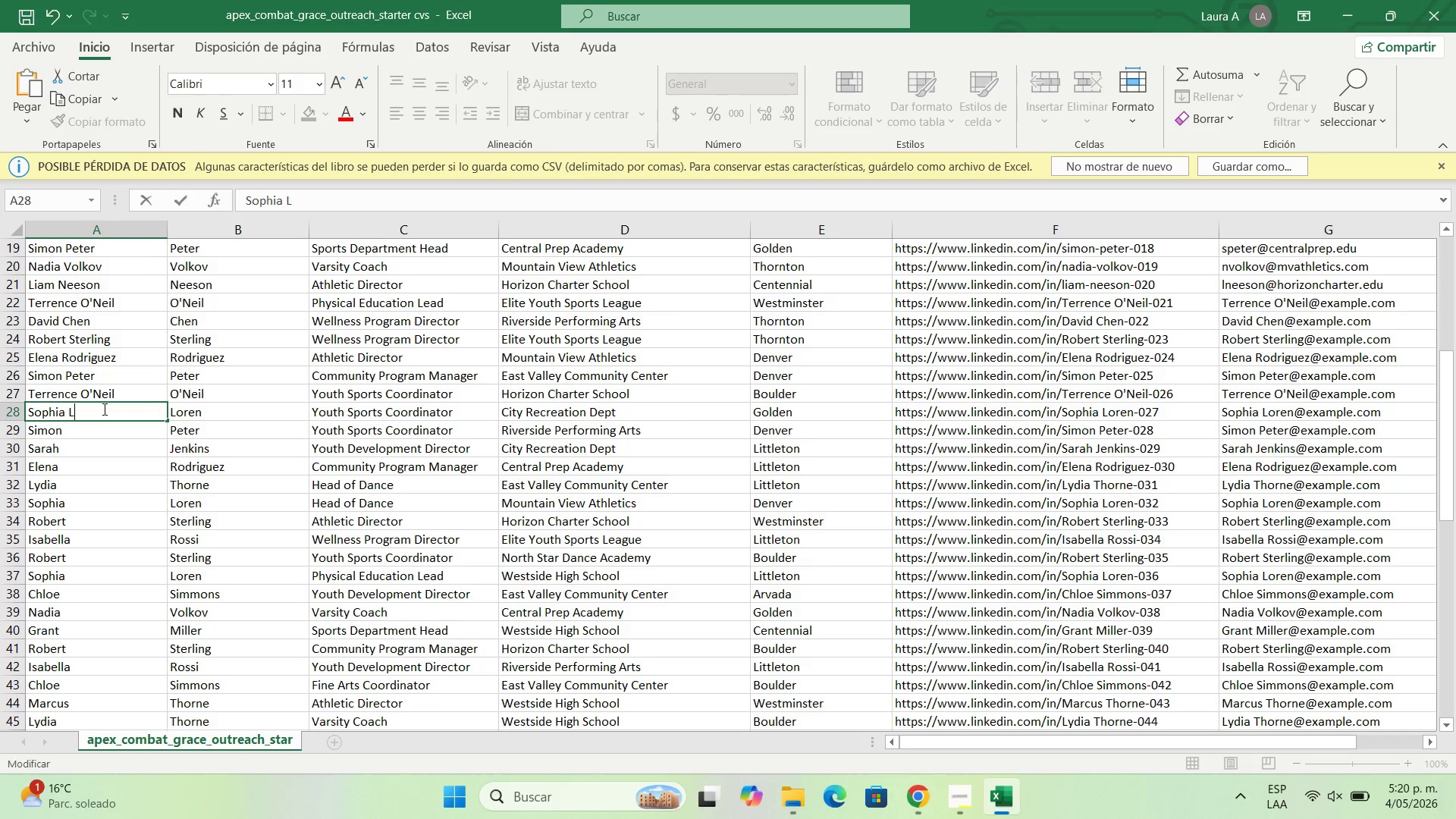 
key(Backspace)
 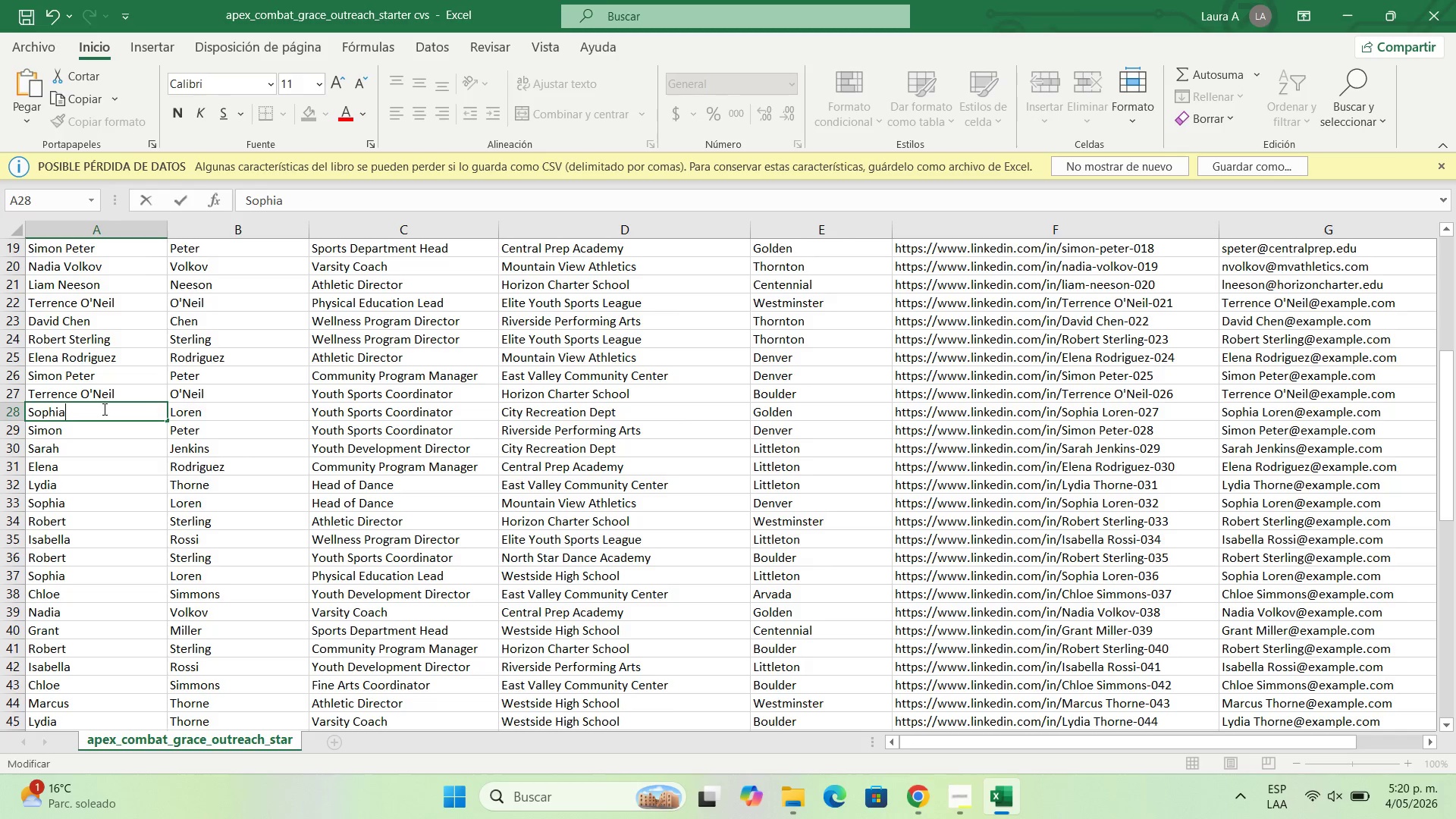 
key(Backspace)
 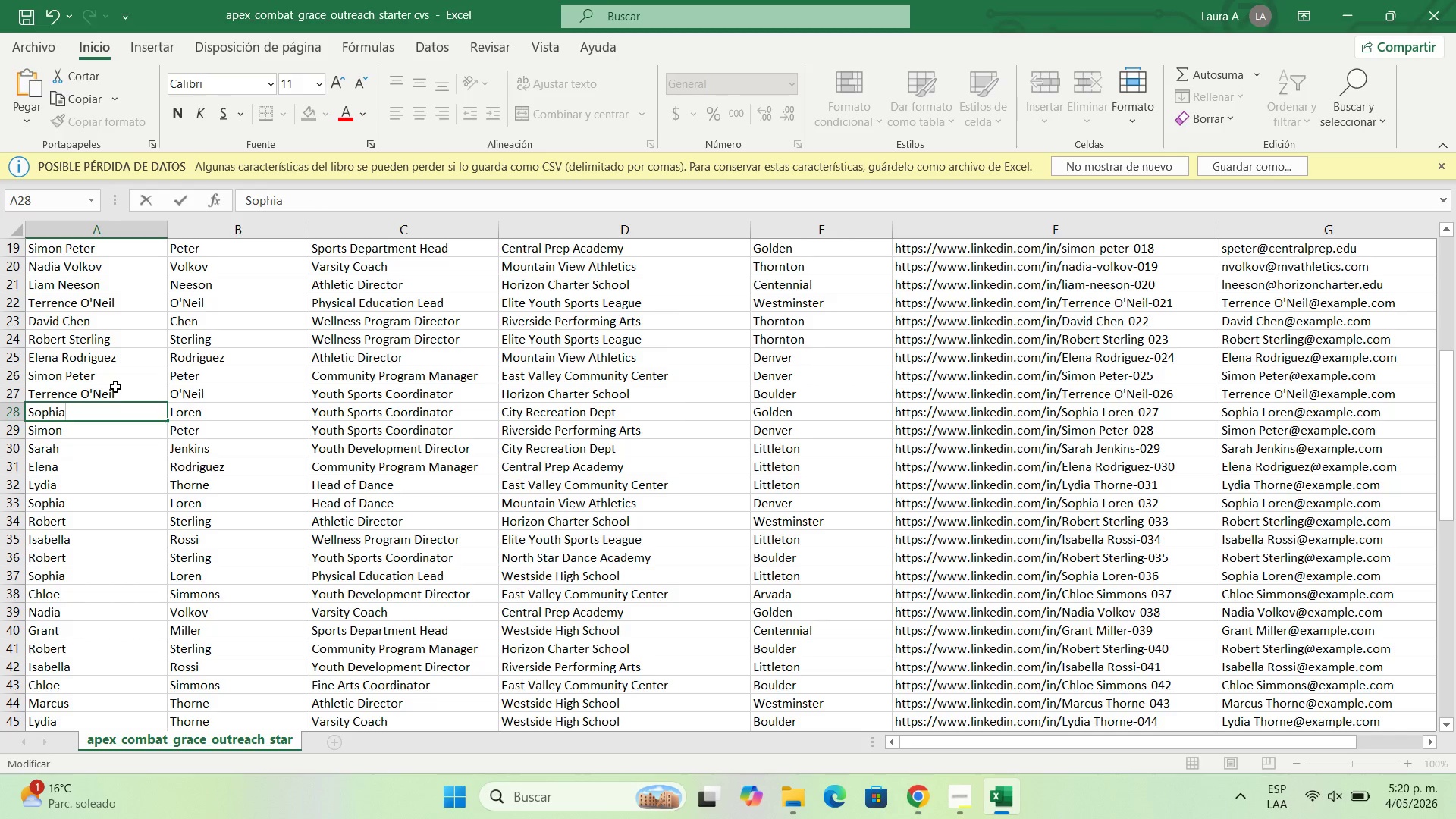 
double_click([115, 387])
 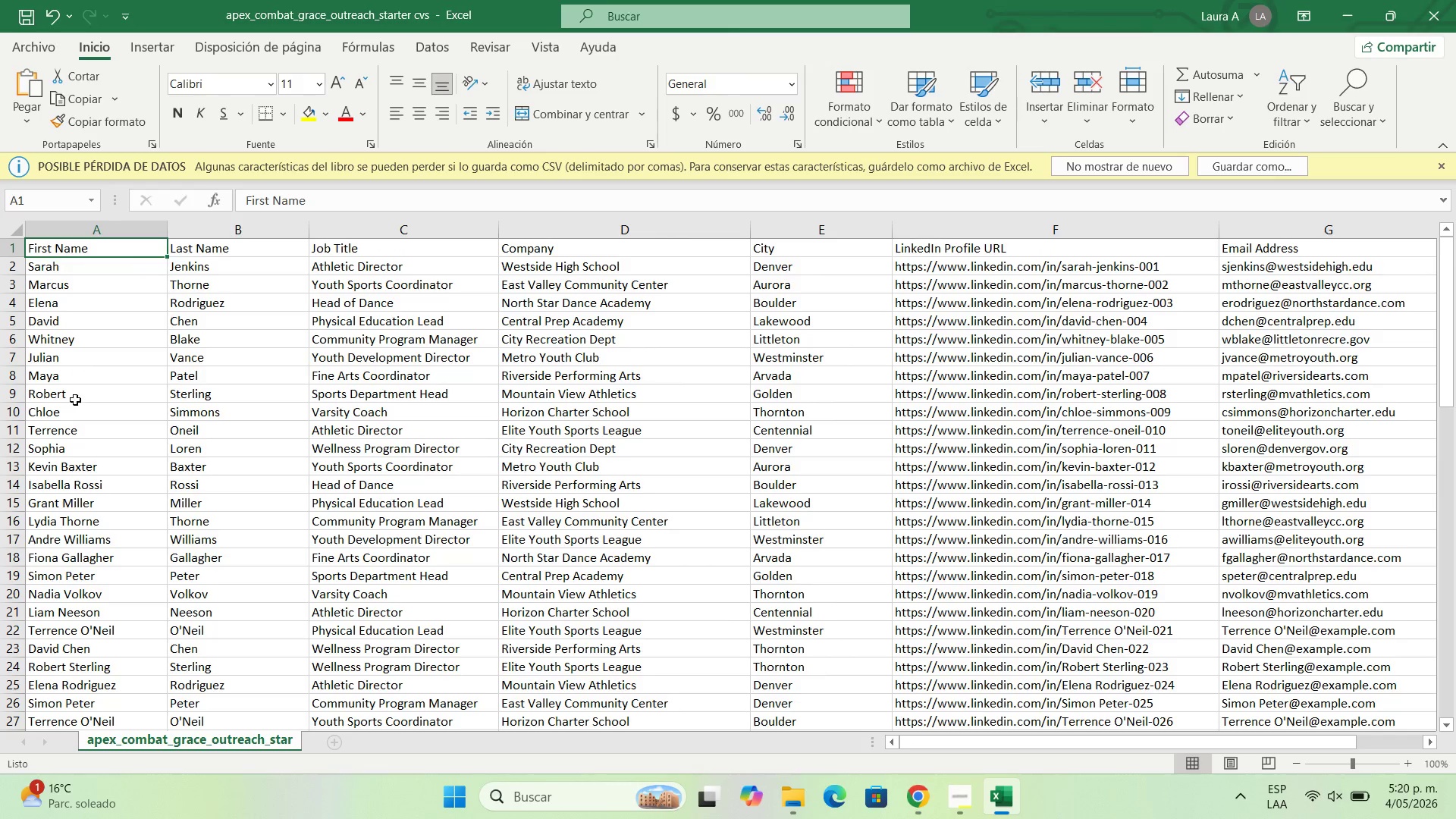 
scroll: coordinate [82, 507], scroll_direction: down, amount: 1.0
 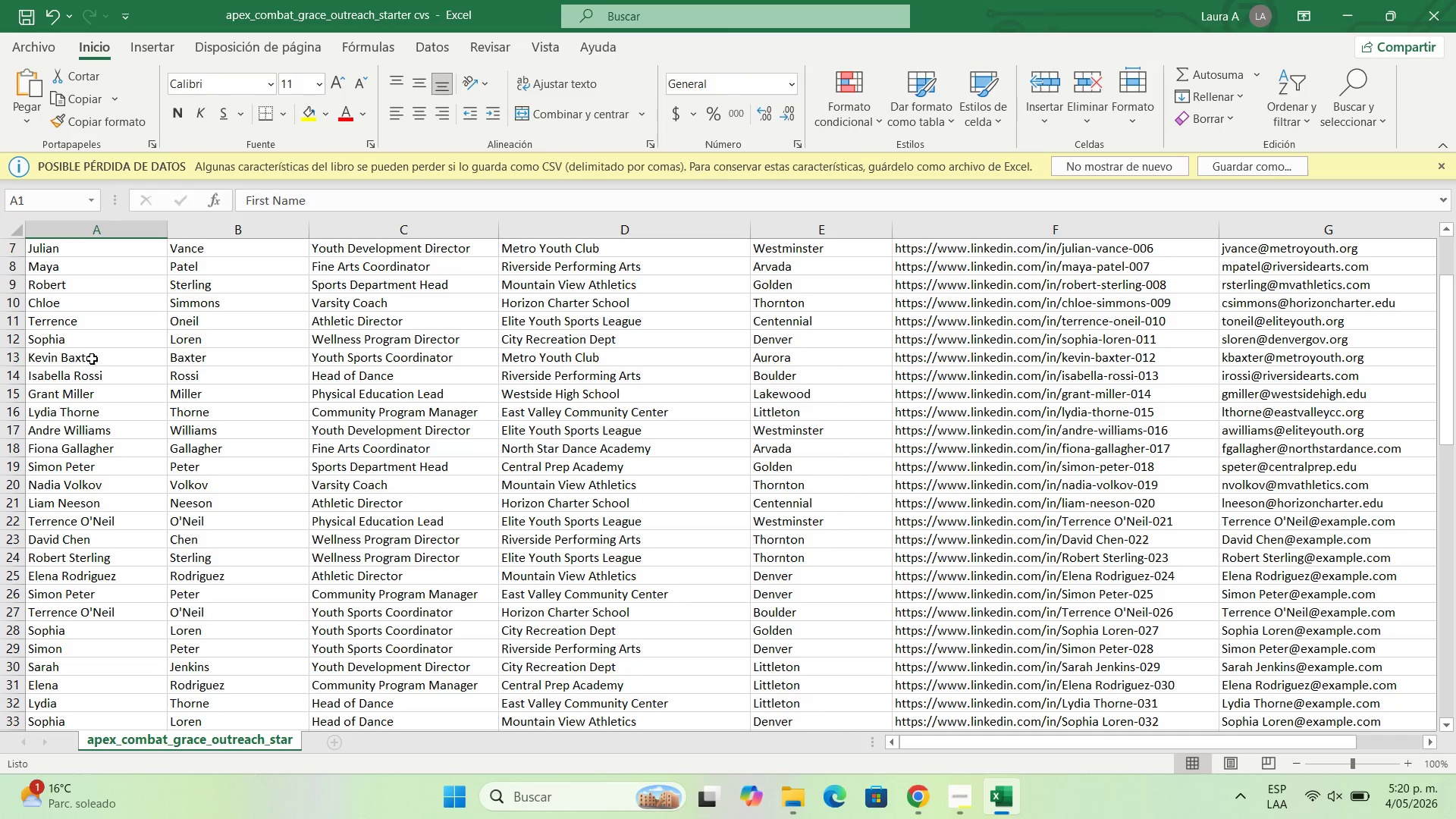 
double_click([92, 359])
 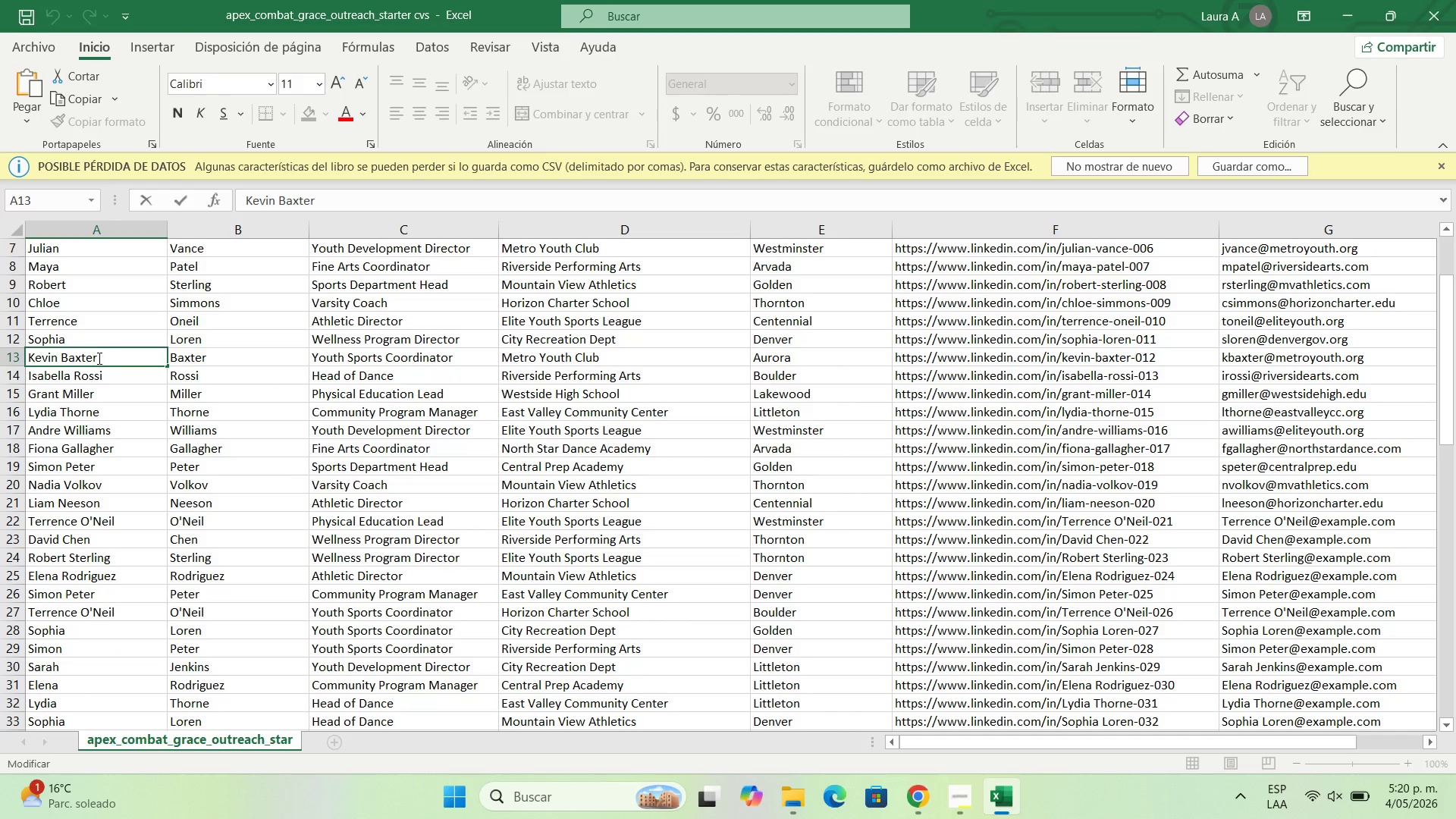 
left_click_drag(start_coordinate=[106, 359], to_coordinate=[60, 353])
 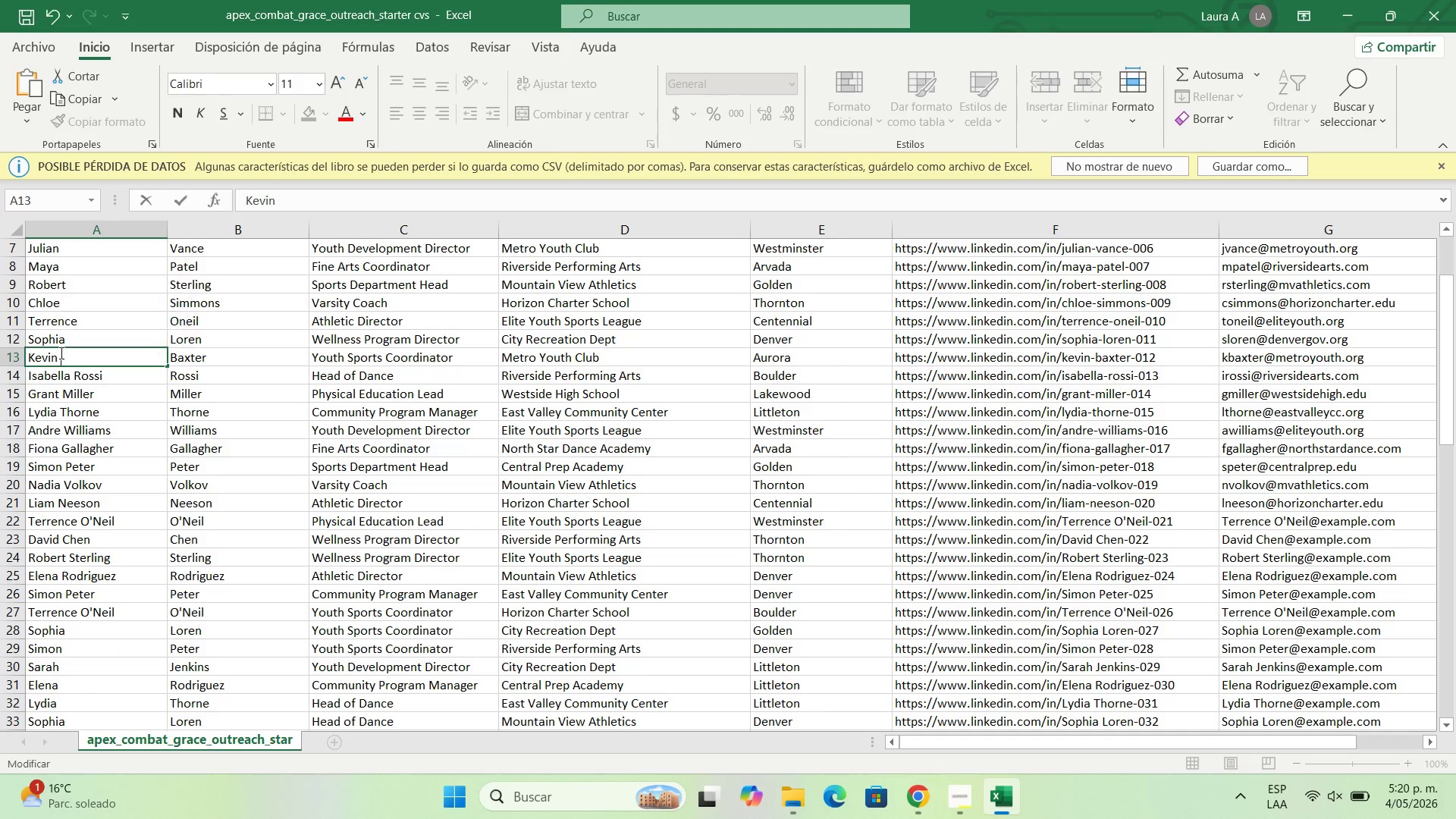 
key(Backspace)
 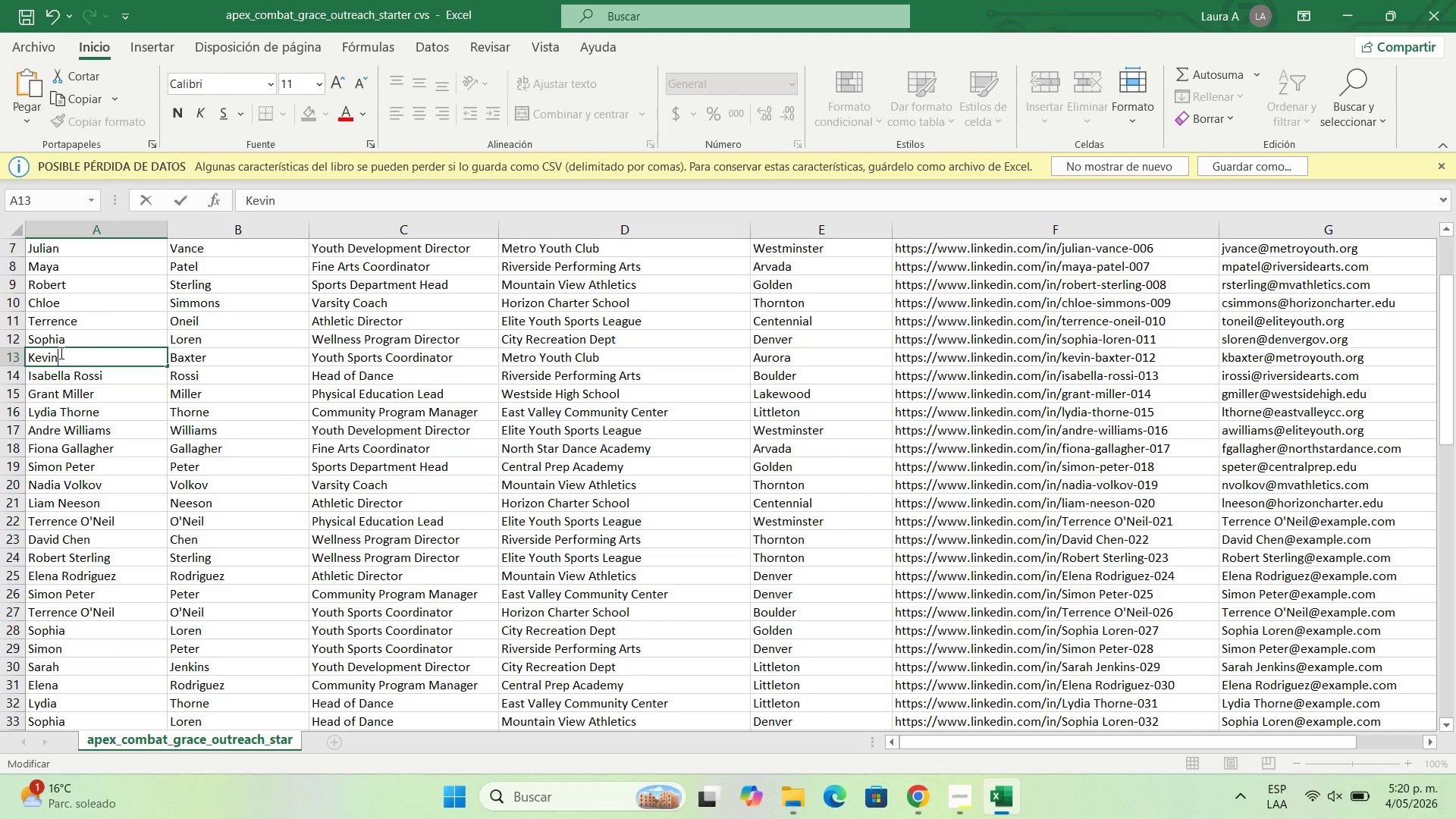 
key(Backspace)
 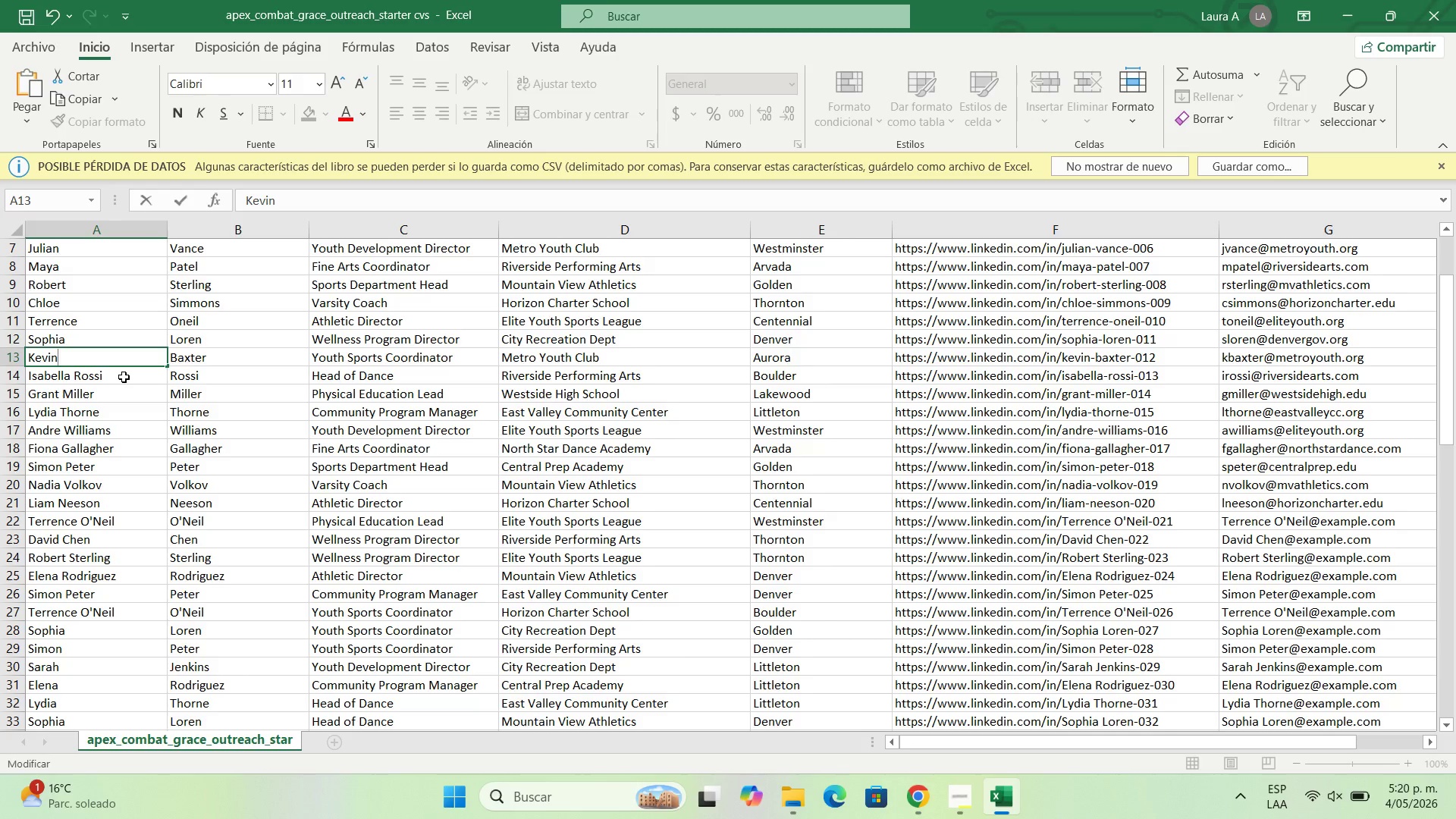 
double_click([124, 377])
 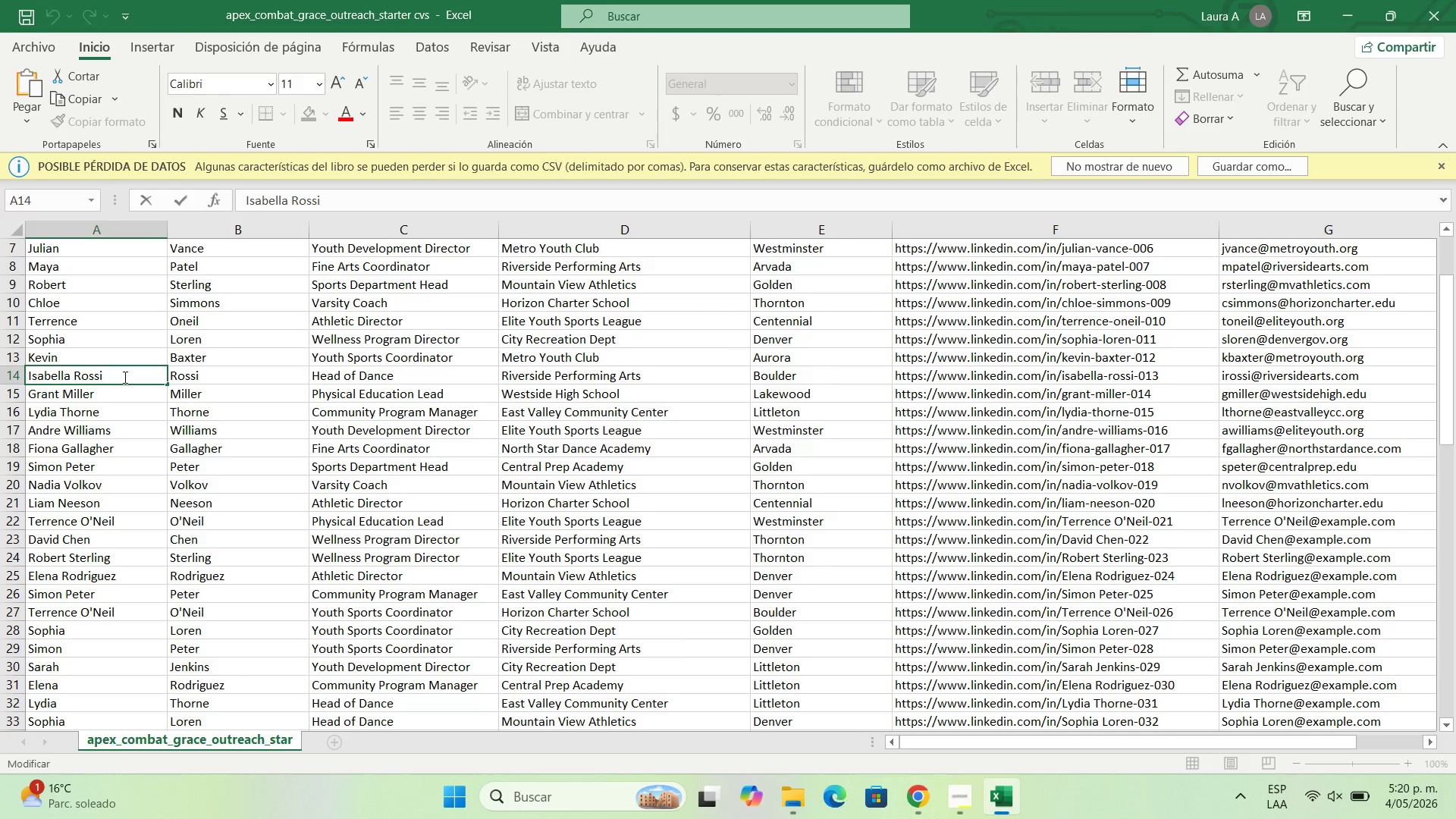 
key(Backspace)
 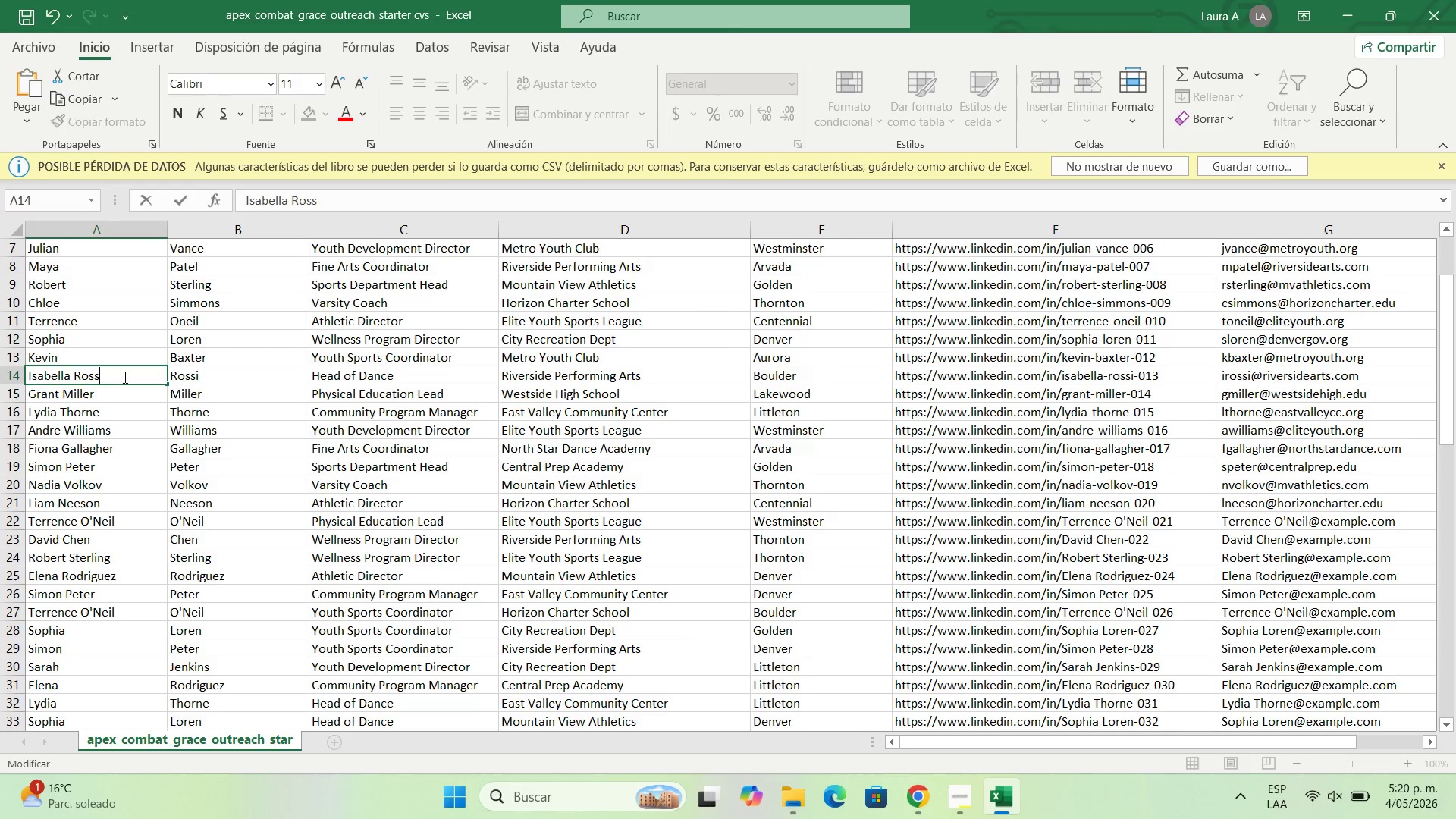 
key(Backspace)
 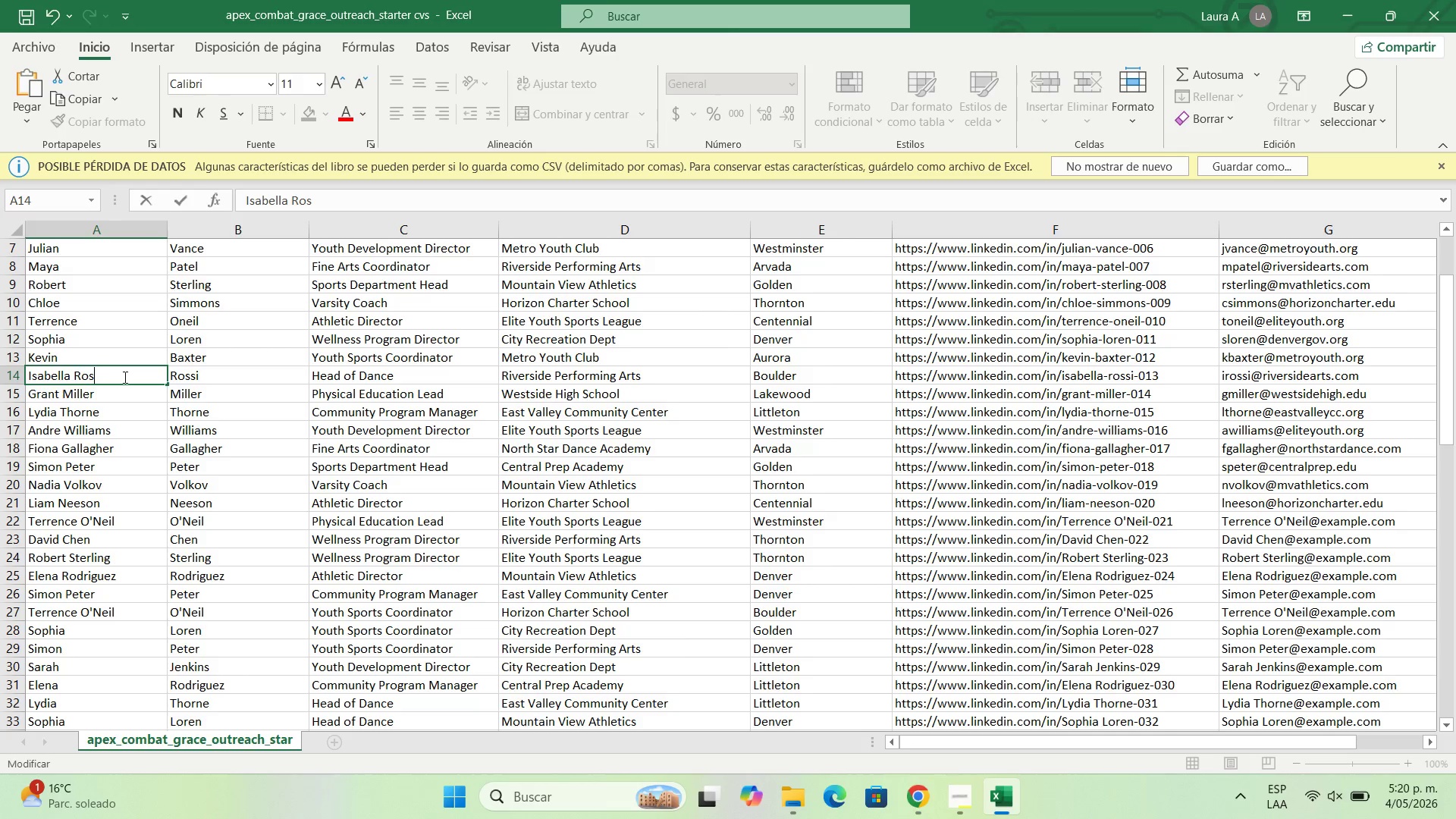 
key(Backspace)
 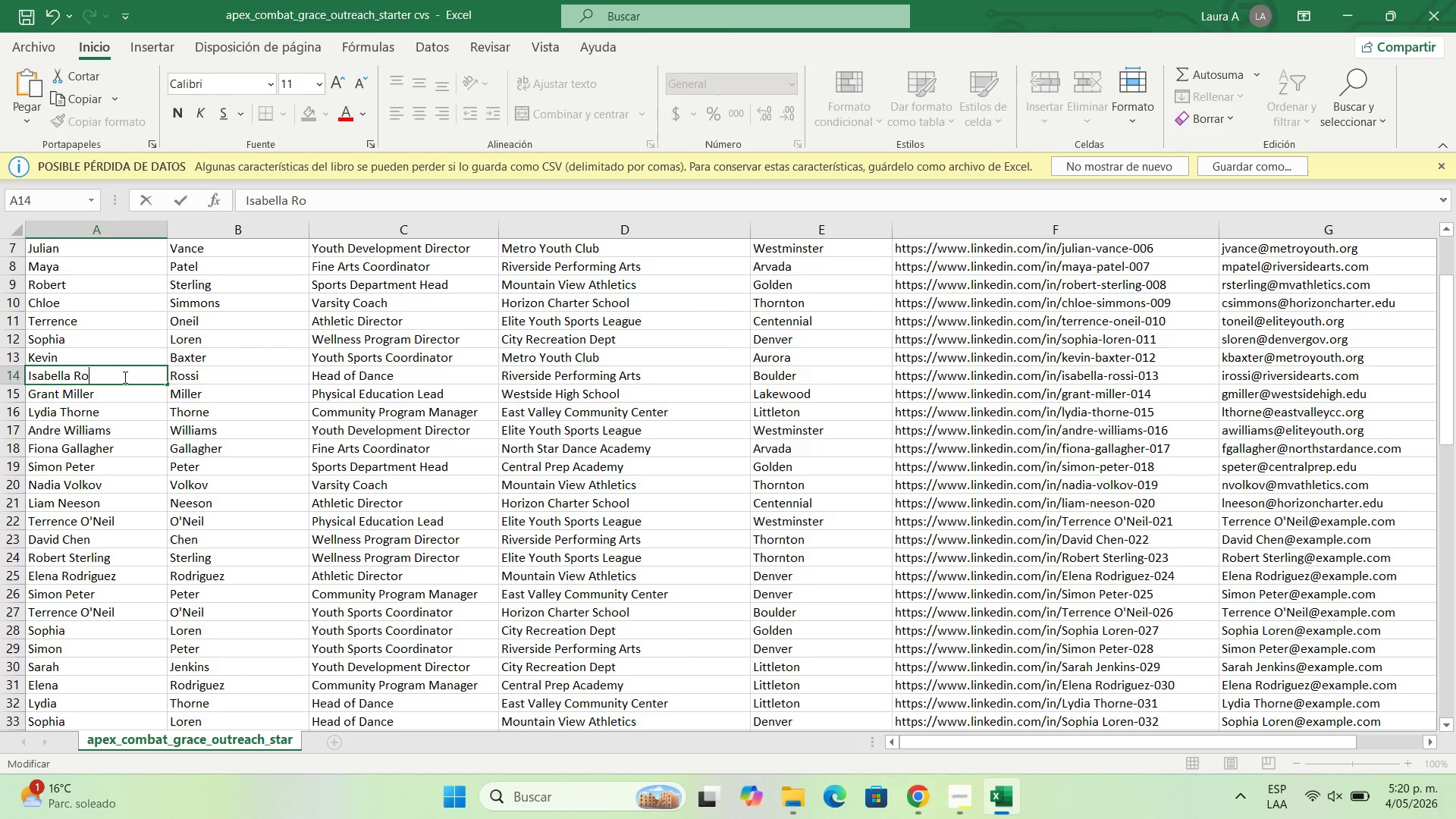 
key(Backspace)
 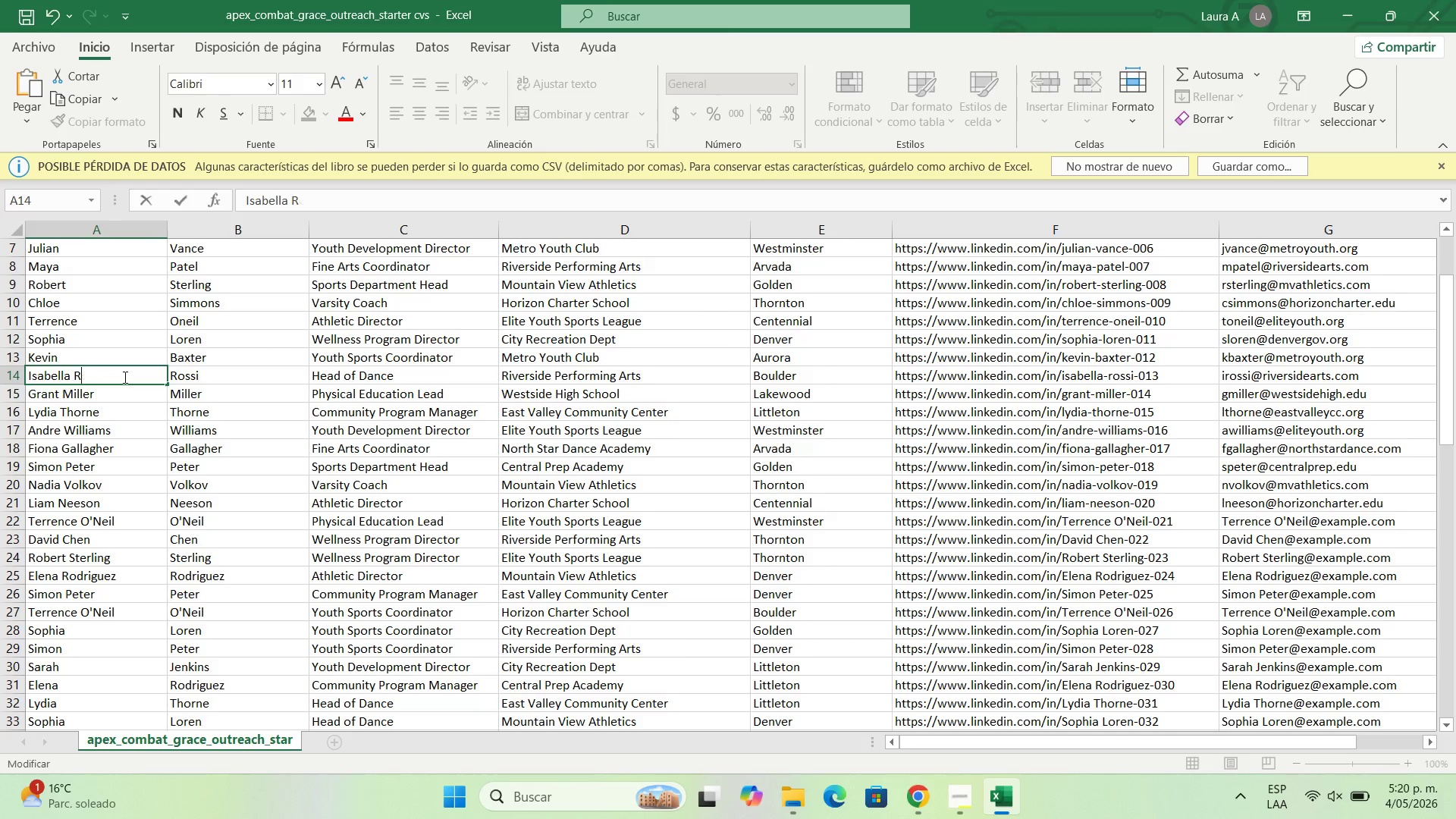 
key(Backspace)
 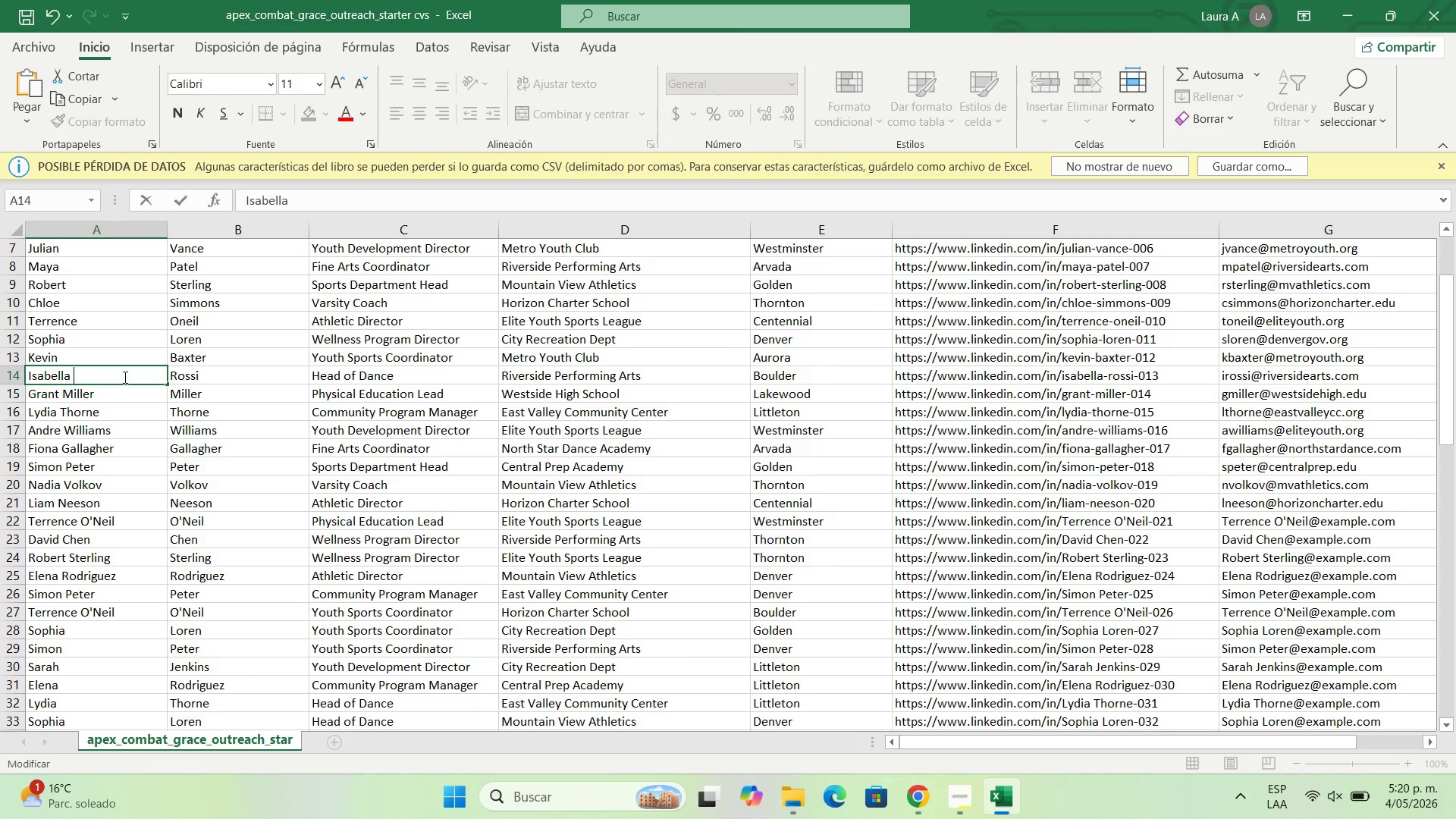 
key(Backspace)
 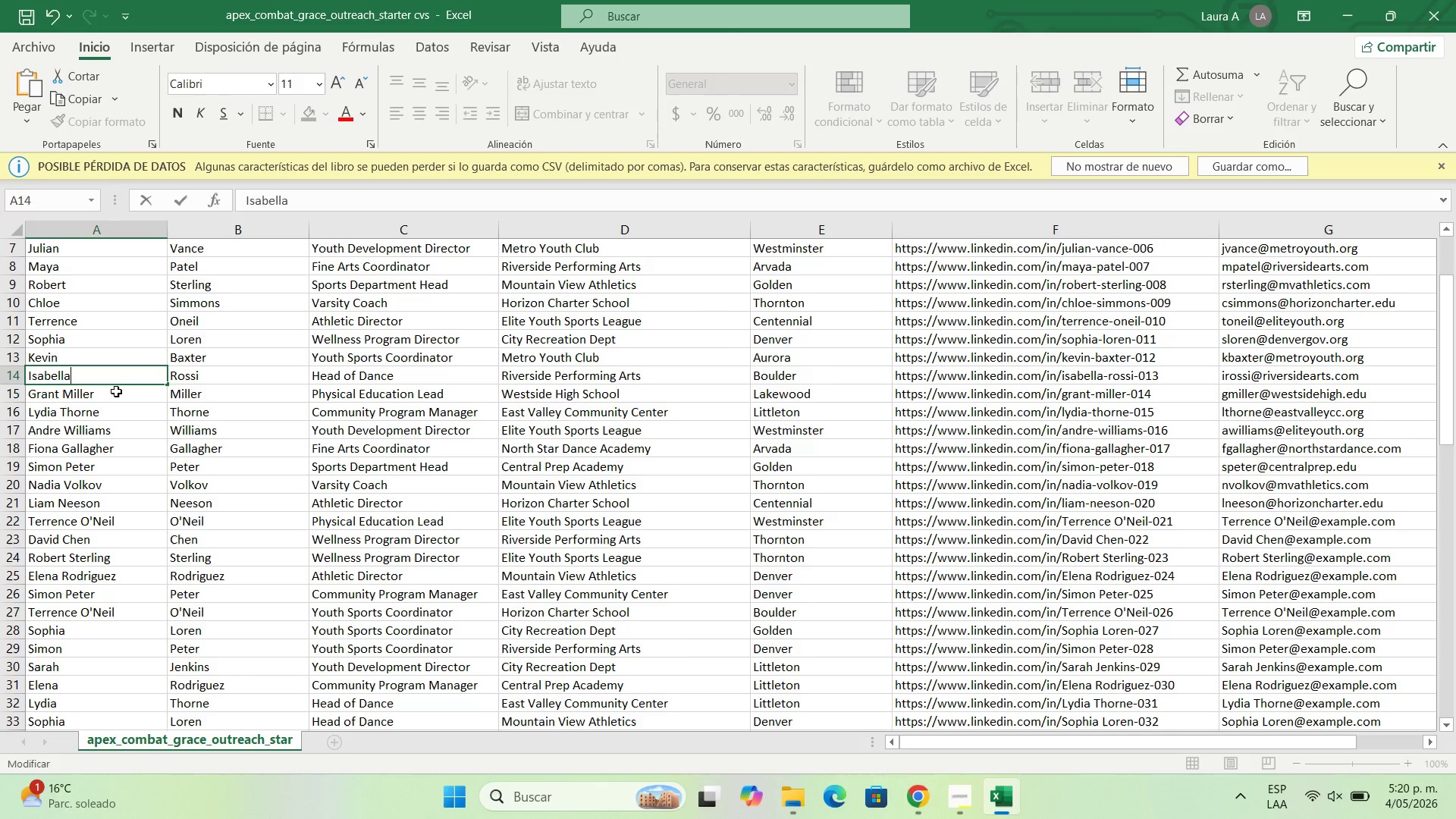 
double_click([116, 391])
 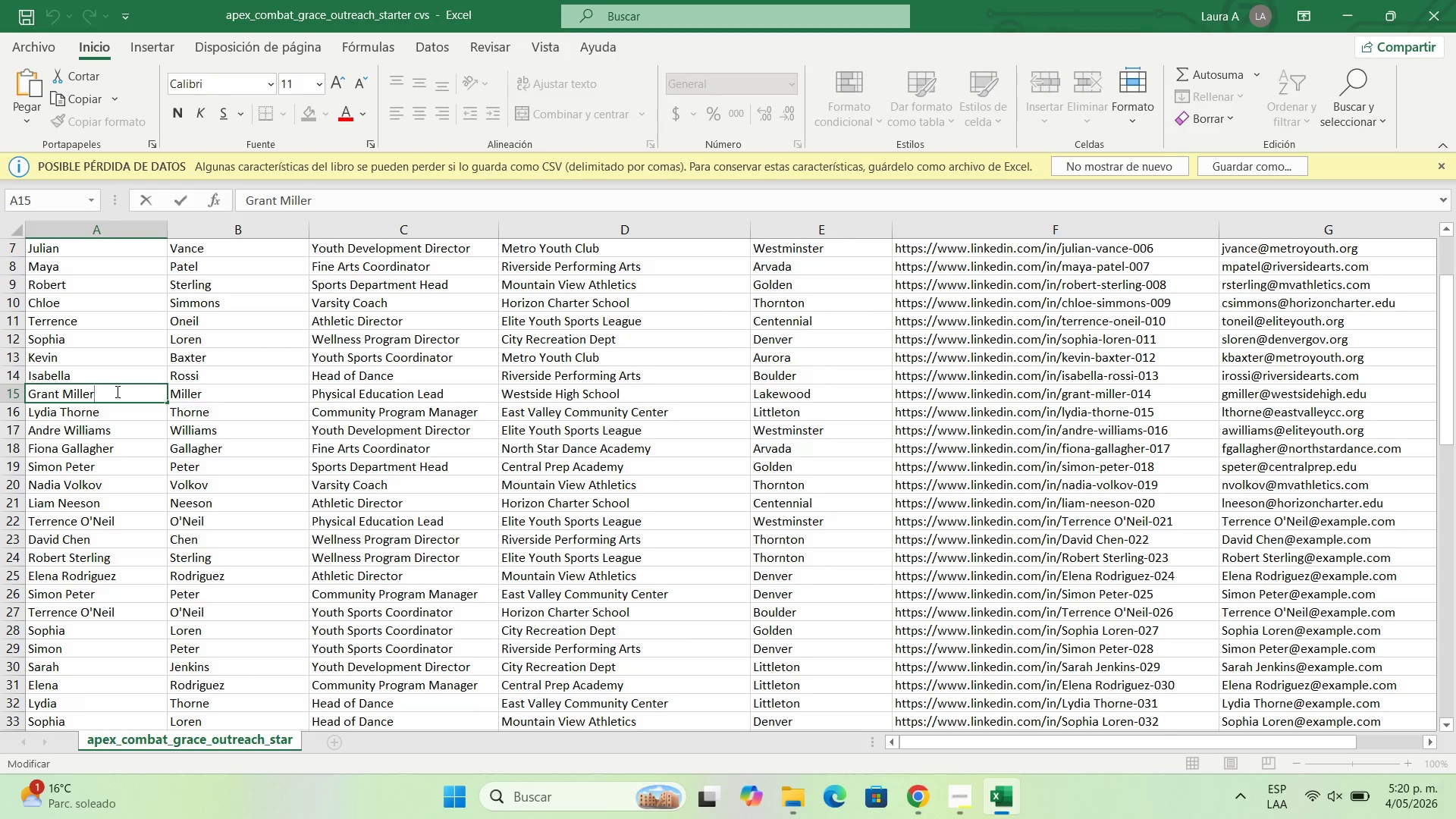 
key(Backspace)
 